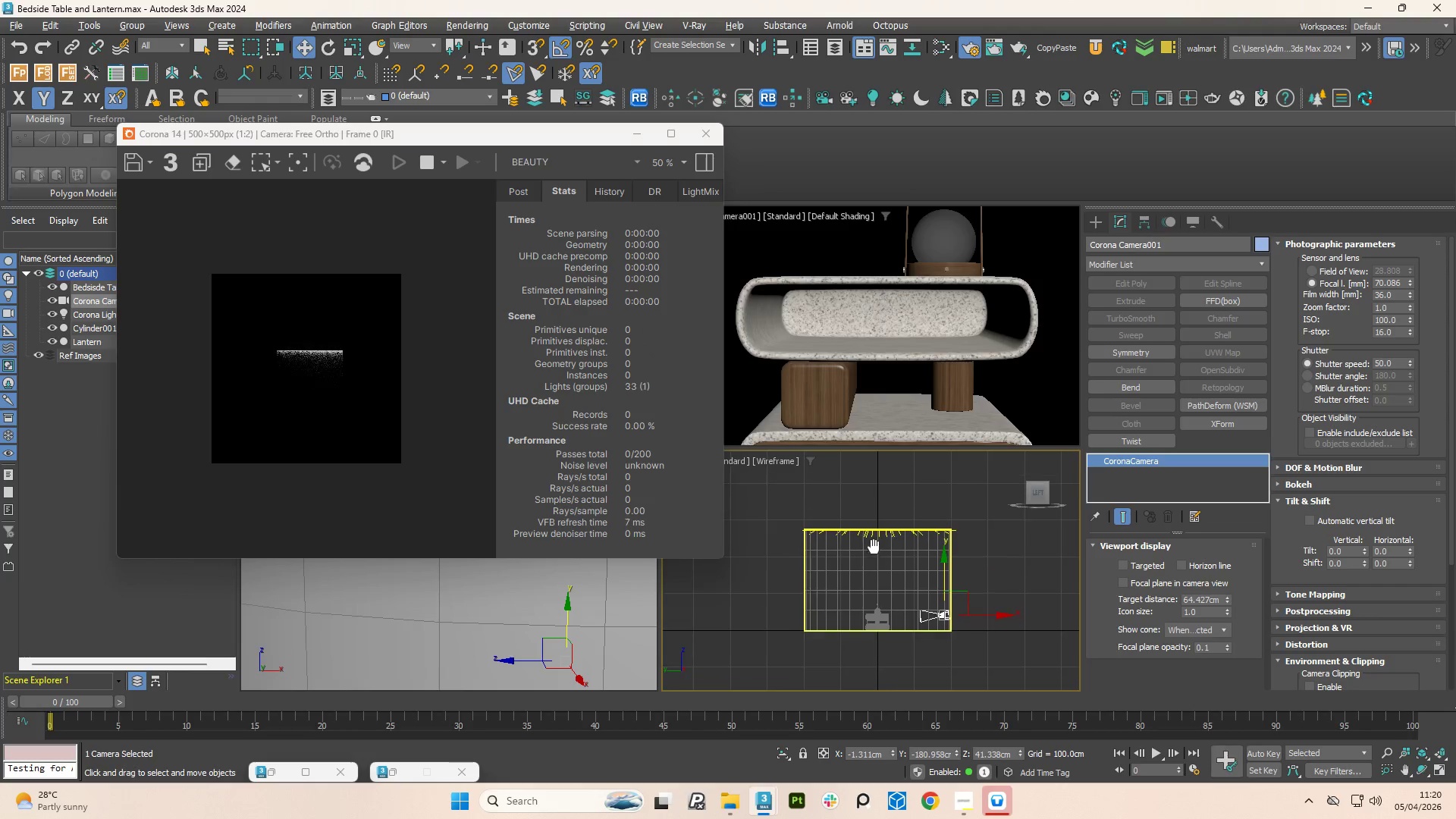 
scroll: coordinate [869, 530], scroll_direction: up, amount: 3.0
 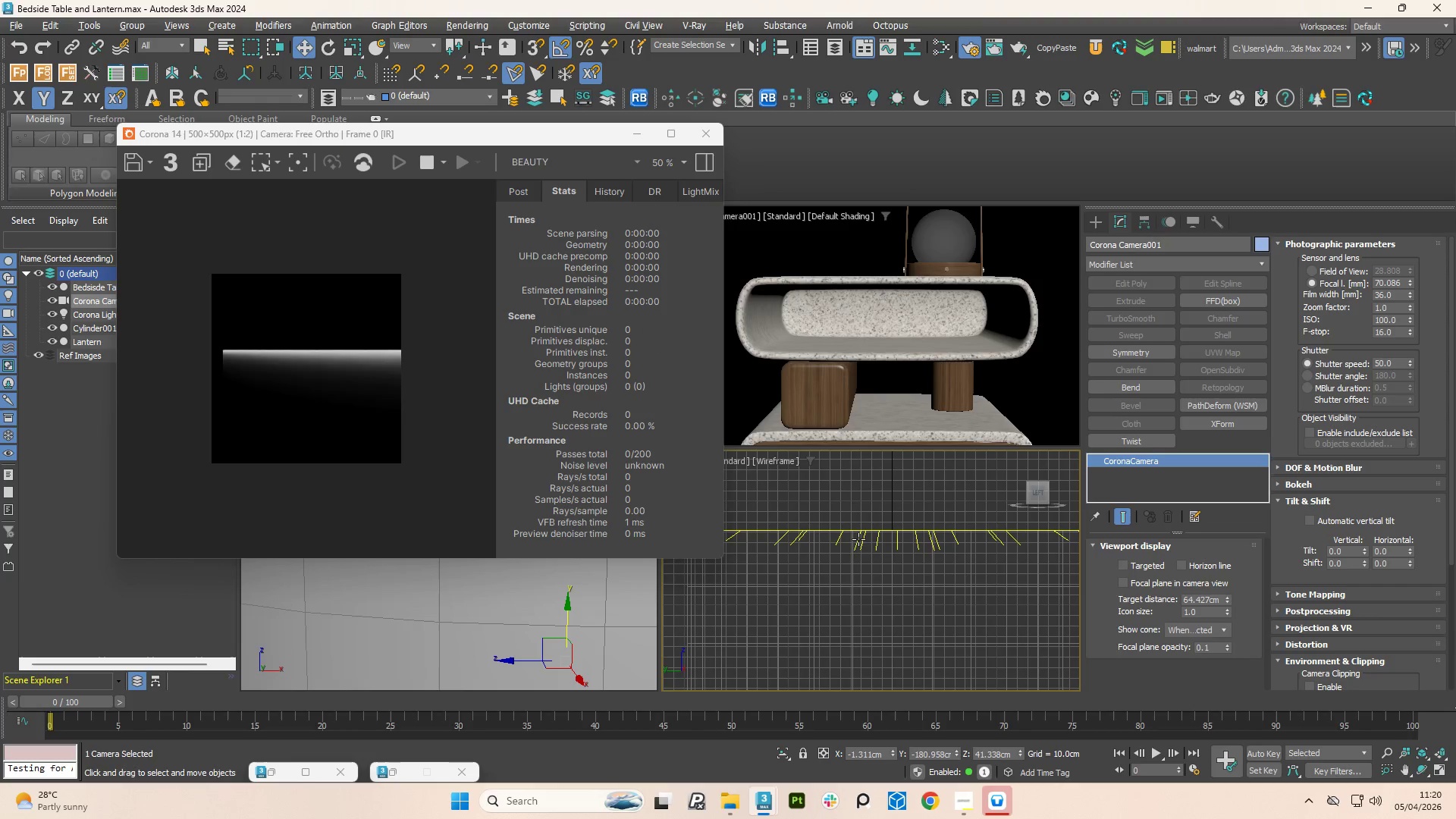 
left_click([858, 539])
 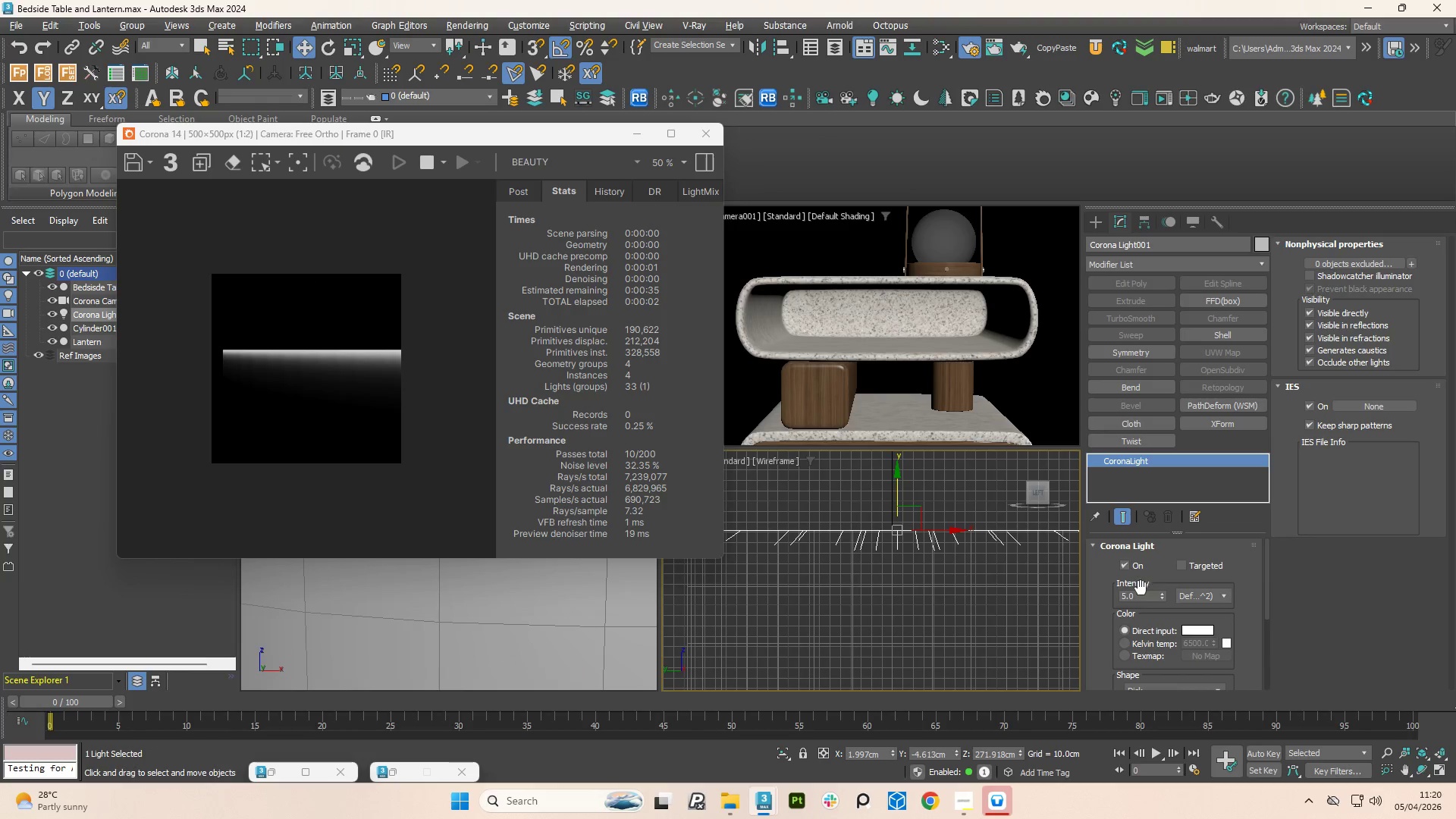 
double_click([1145, 595])
 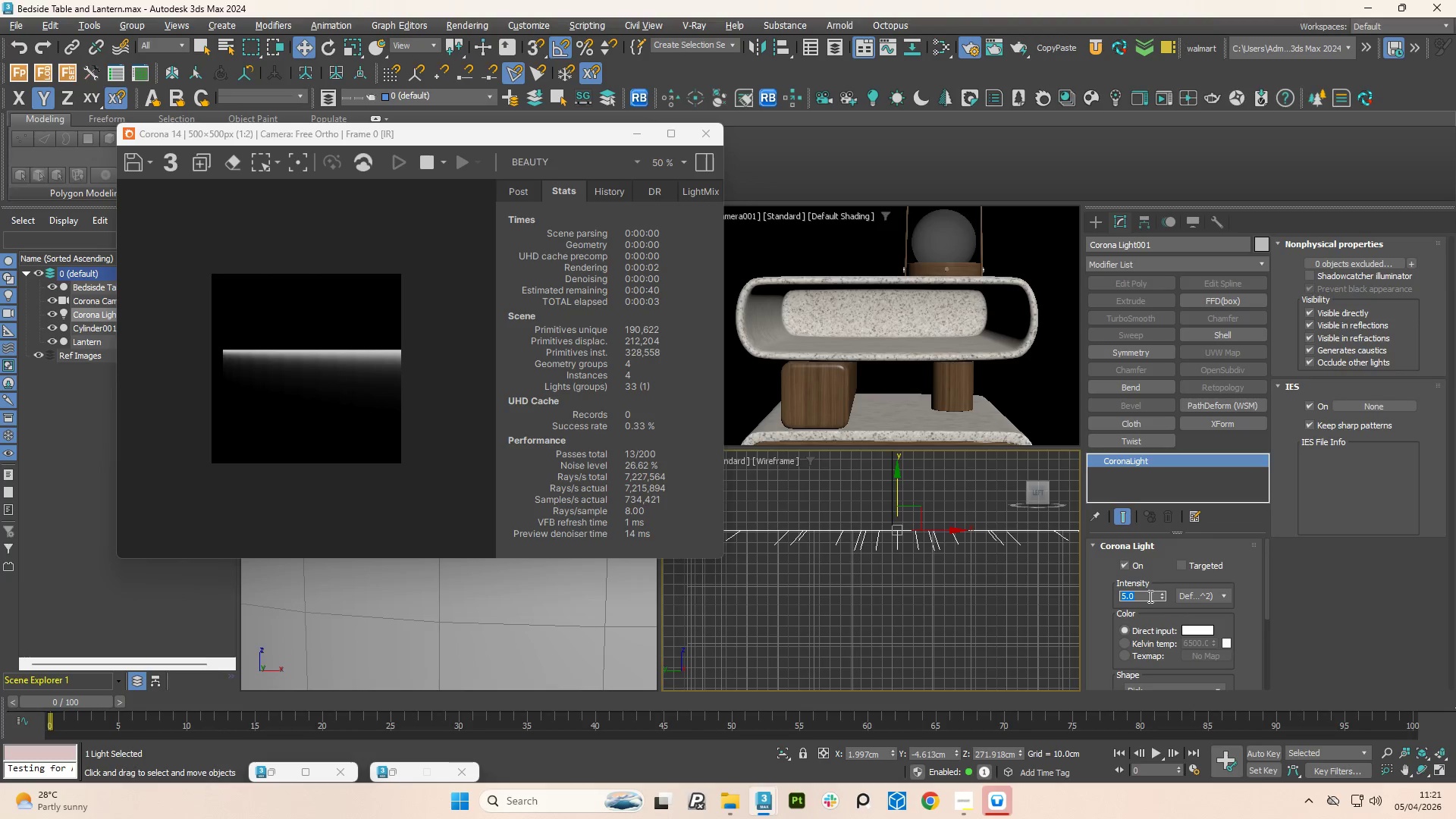 
key(Numpad4)
 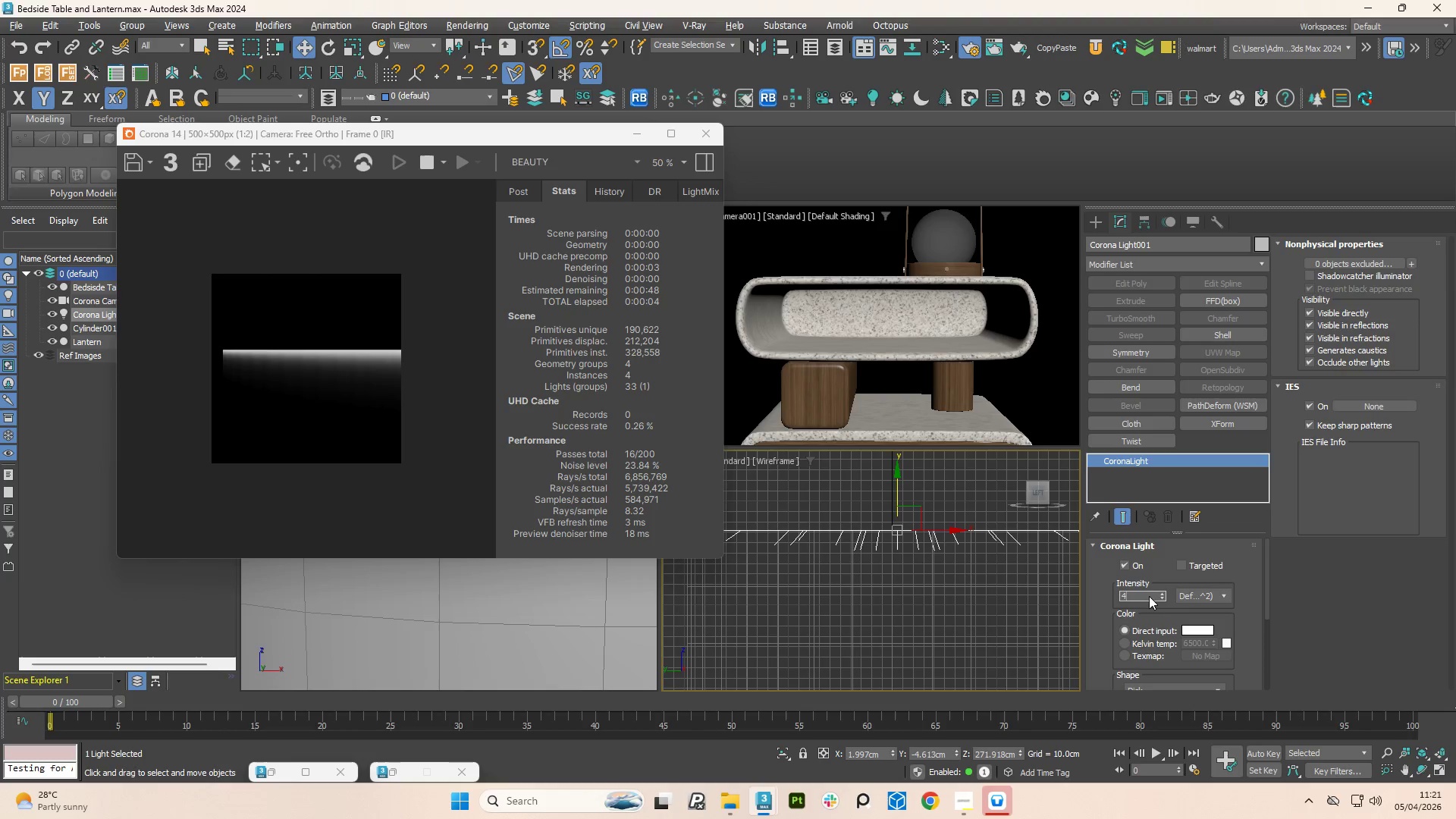 
key(Numpad0)
 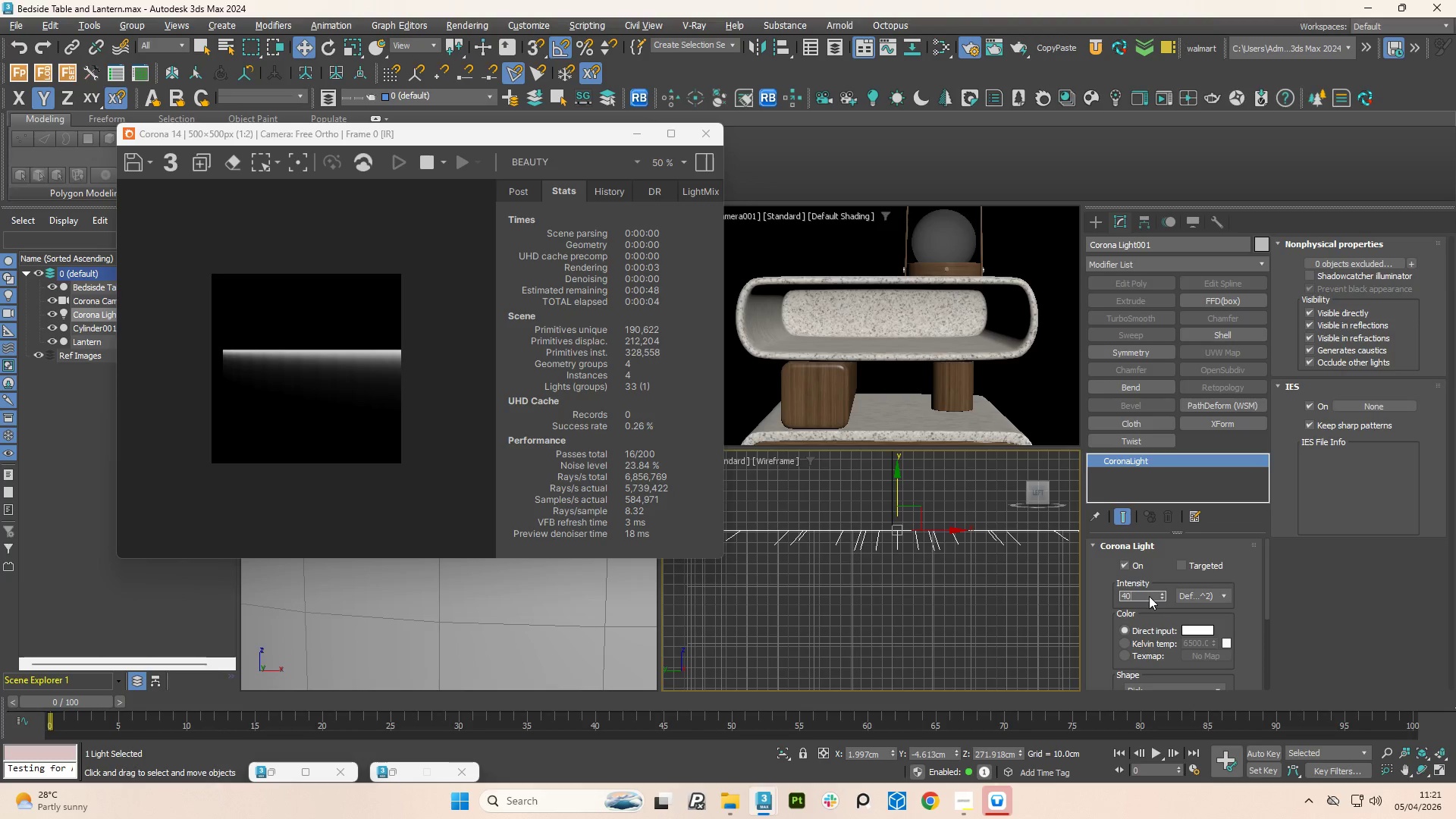 
key(NumpadEnter)
 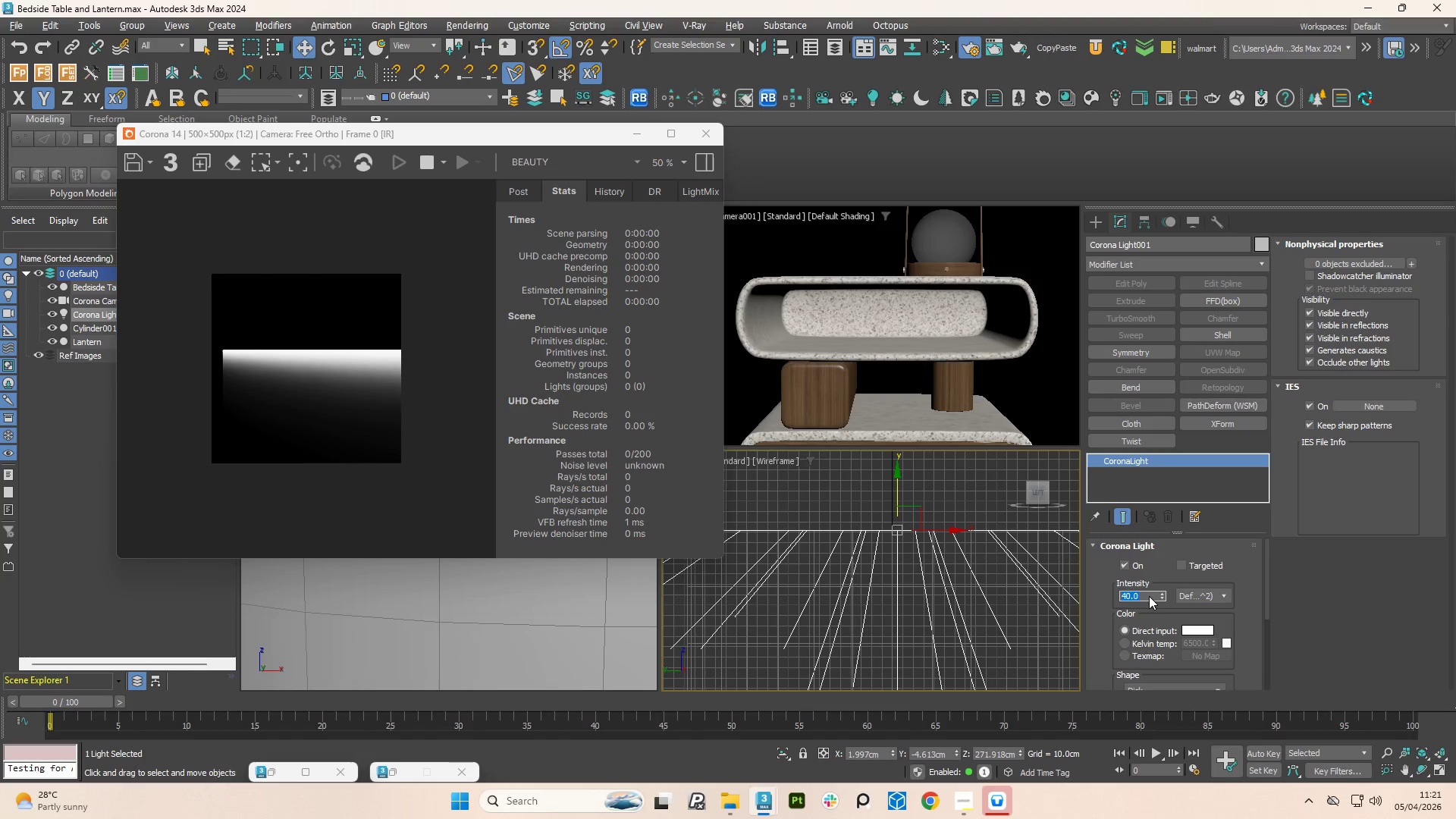 
scroll: coordinate [1149, 596], scroll_direction: up, amount: 1.0
 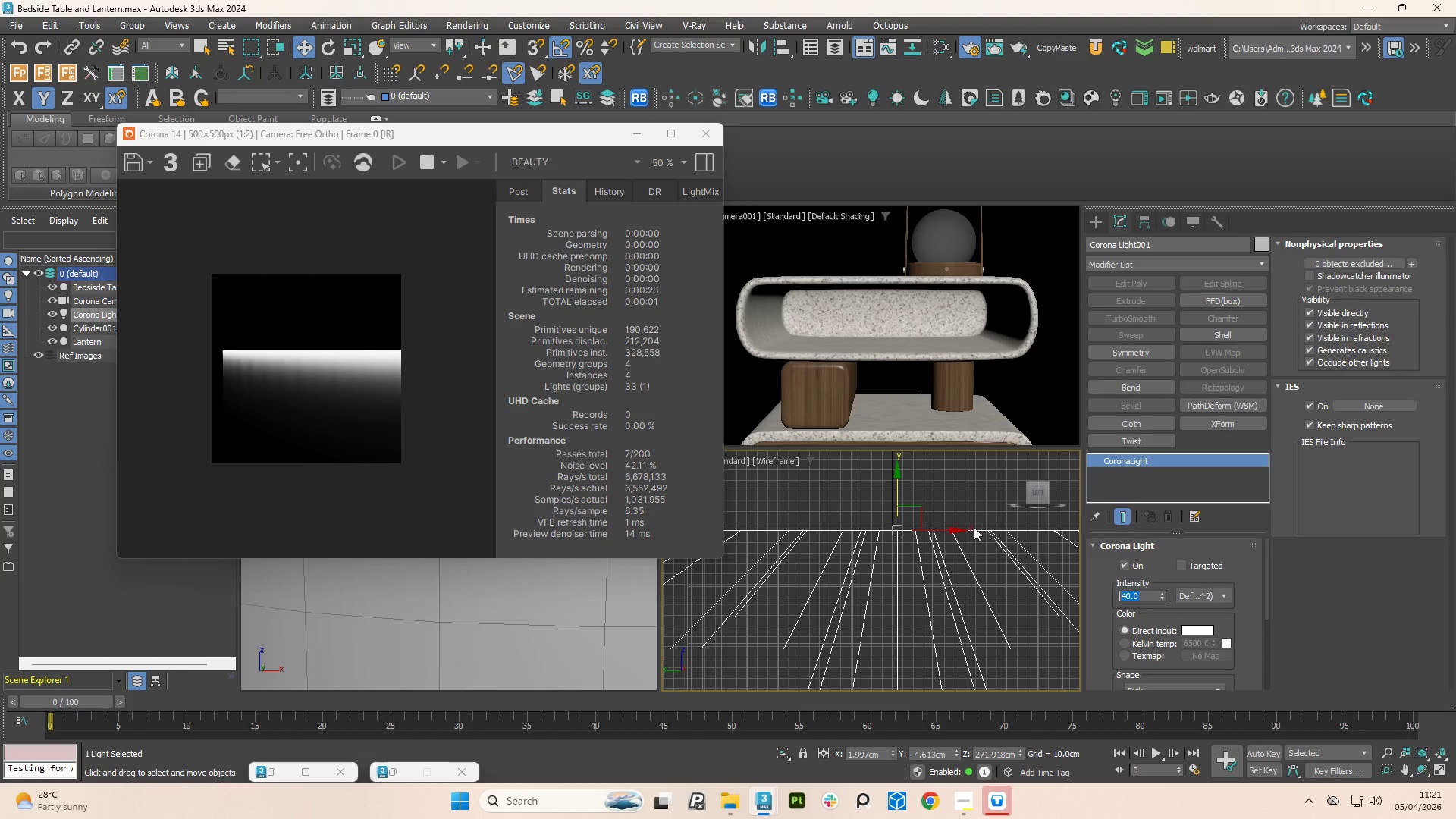 
scroll: coordinate [918, 551], scroll_direction: down, amount: 3.0
 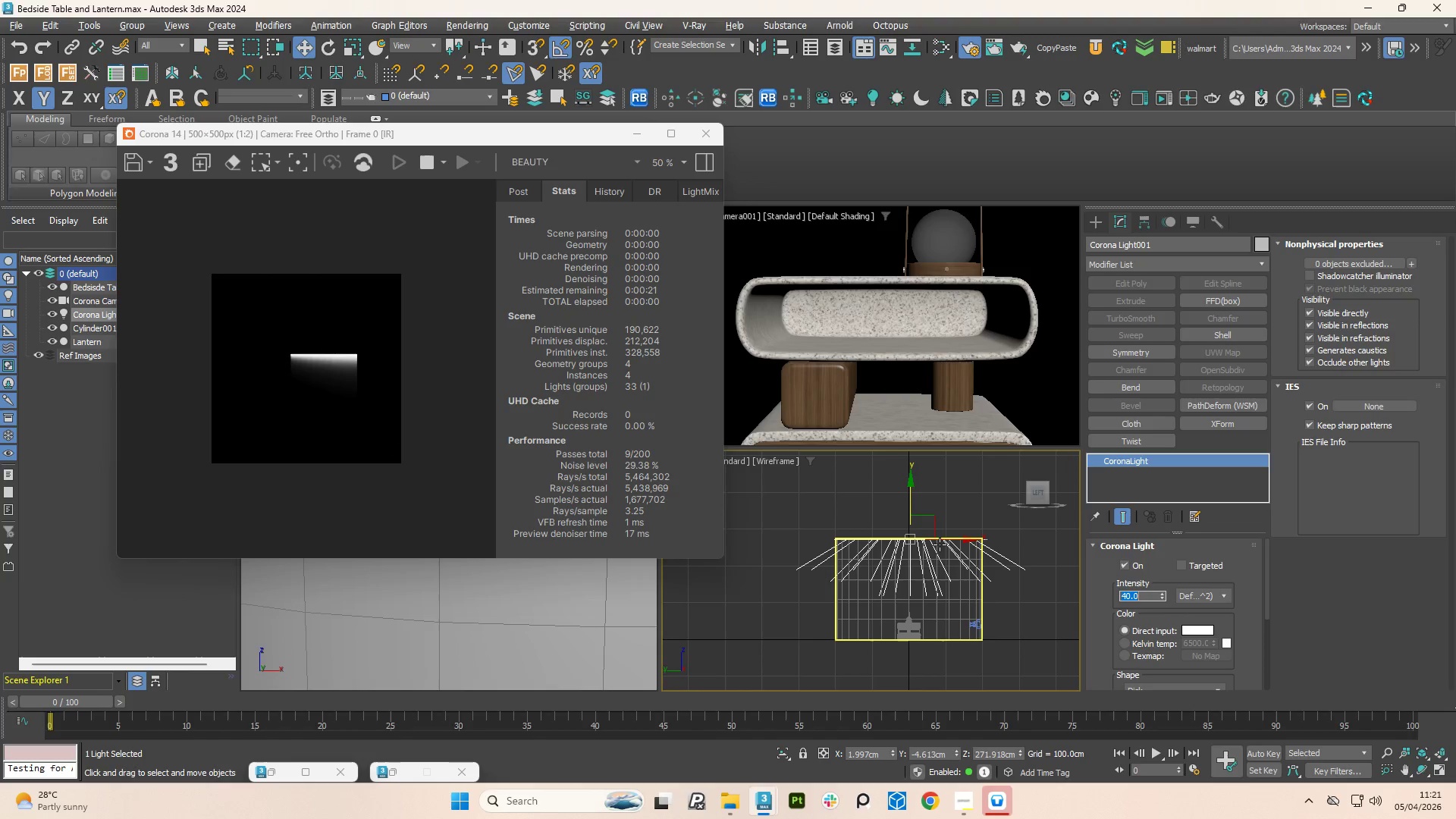 
hold_key(key=AltLeft, duration=1.17)
 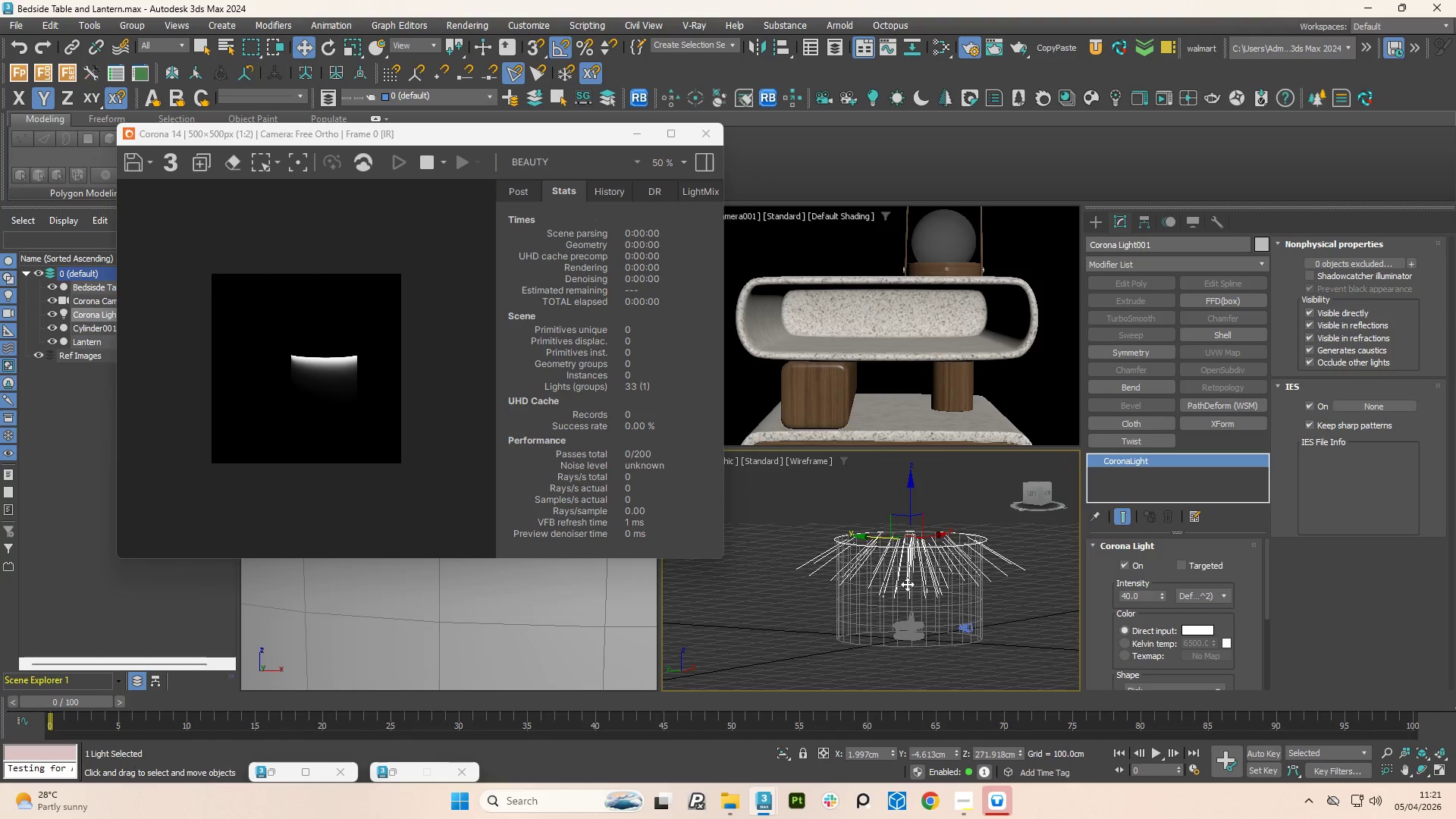 
scroll: coordinate [914, 587], scroll_direction: up, amount: 3.0
 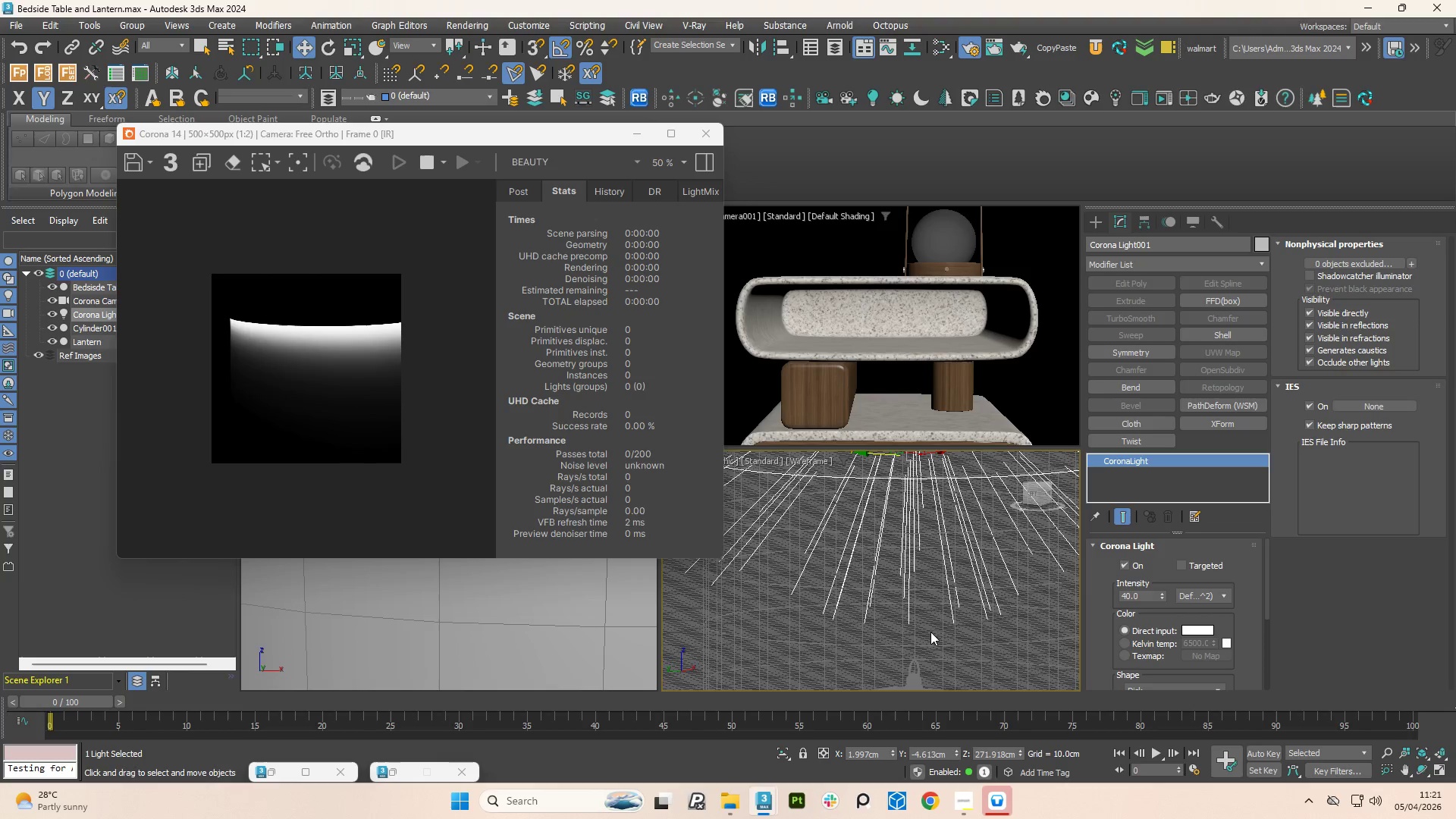 
key(F3)
 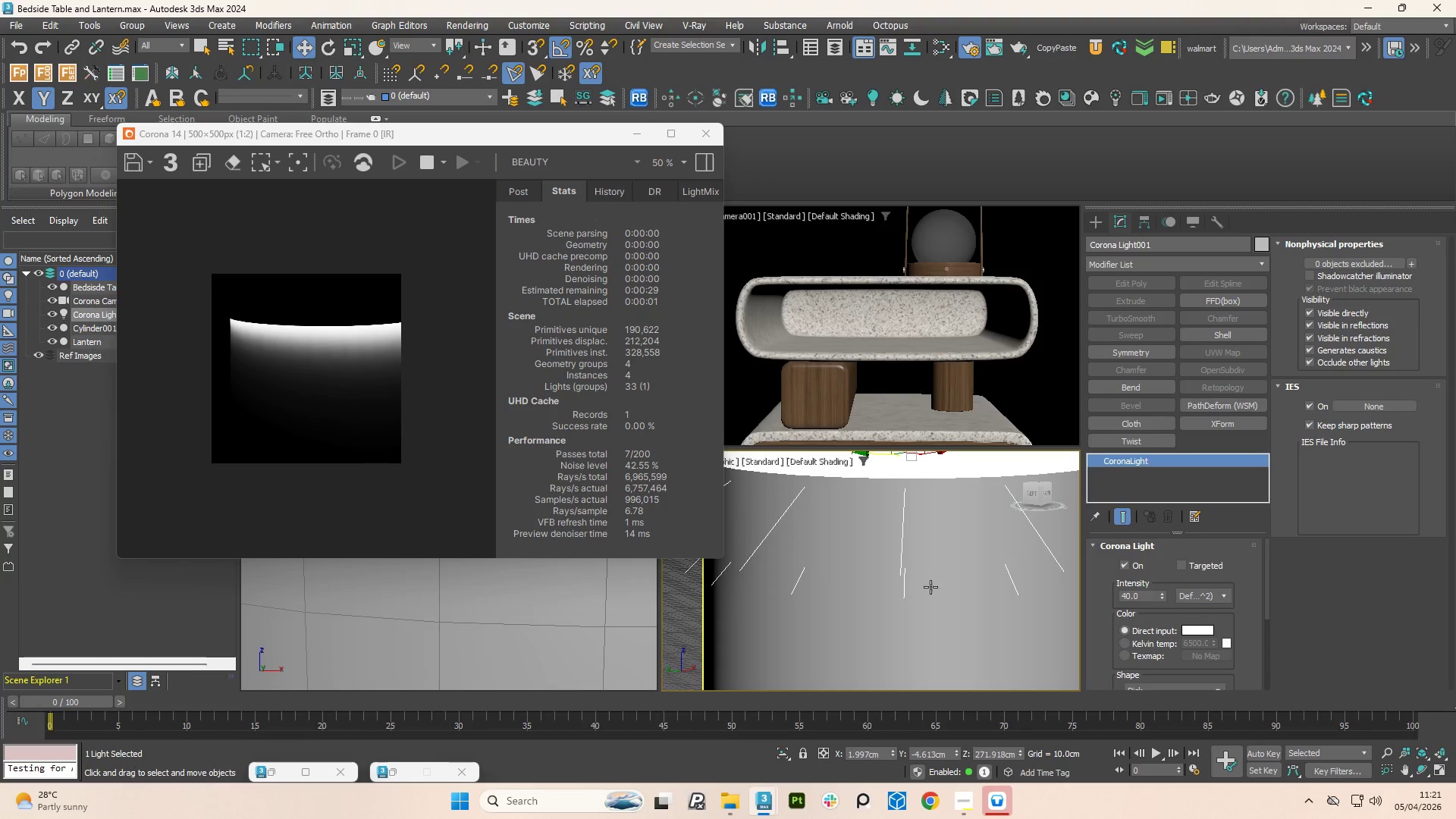 
left_click([930, 586])
 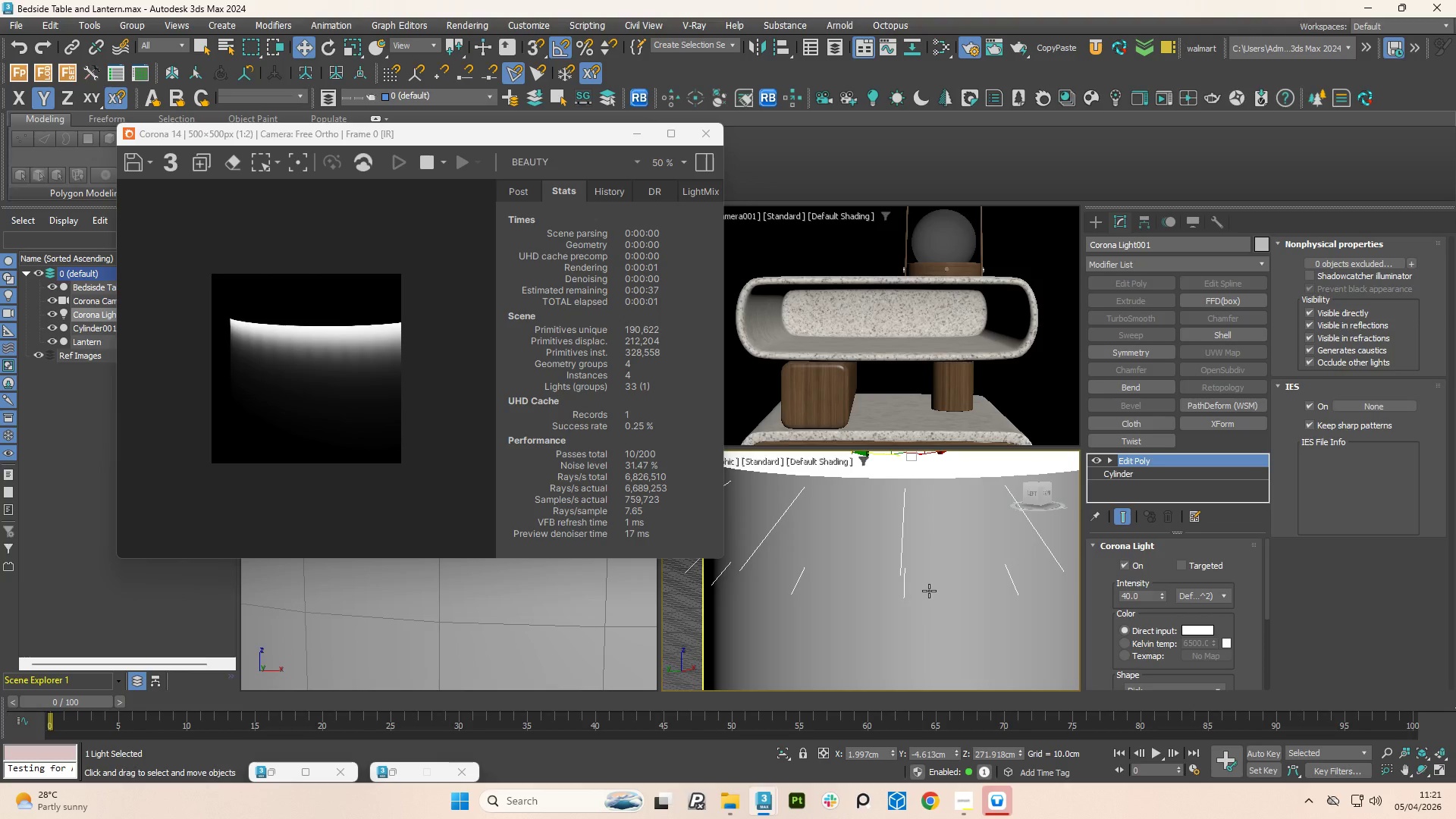 
scroll: coordinate [929, 592], scroll_direction: down, amount: 3.0
 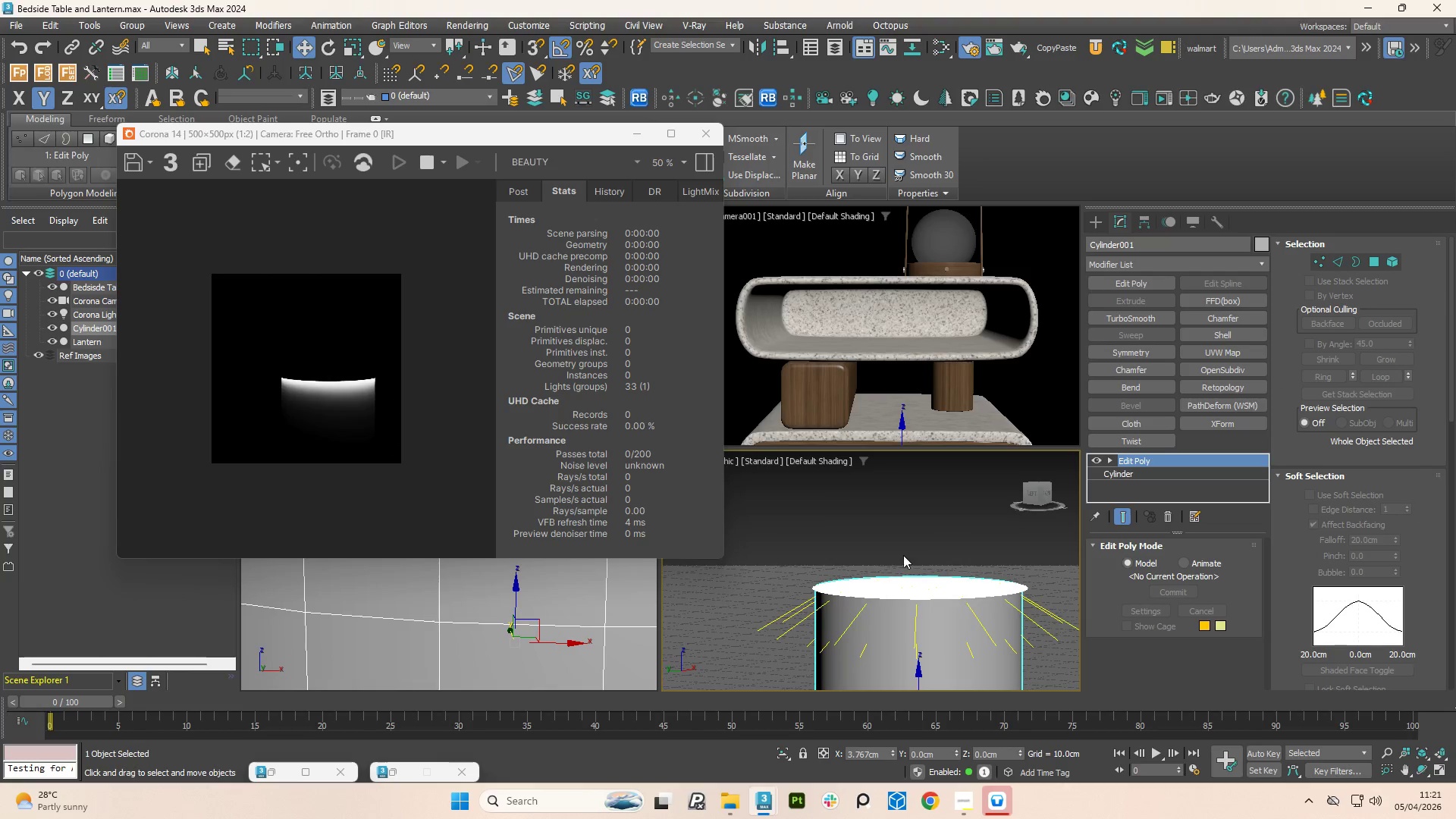 
left_click([913, 582])
 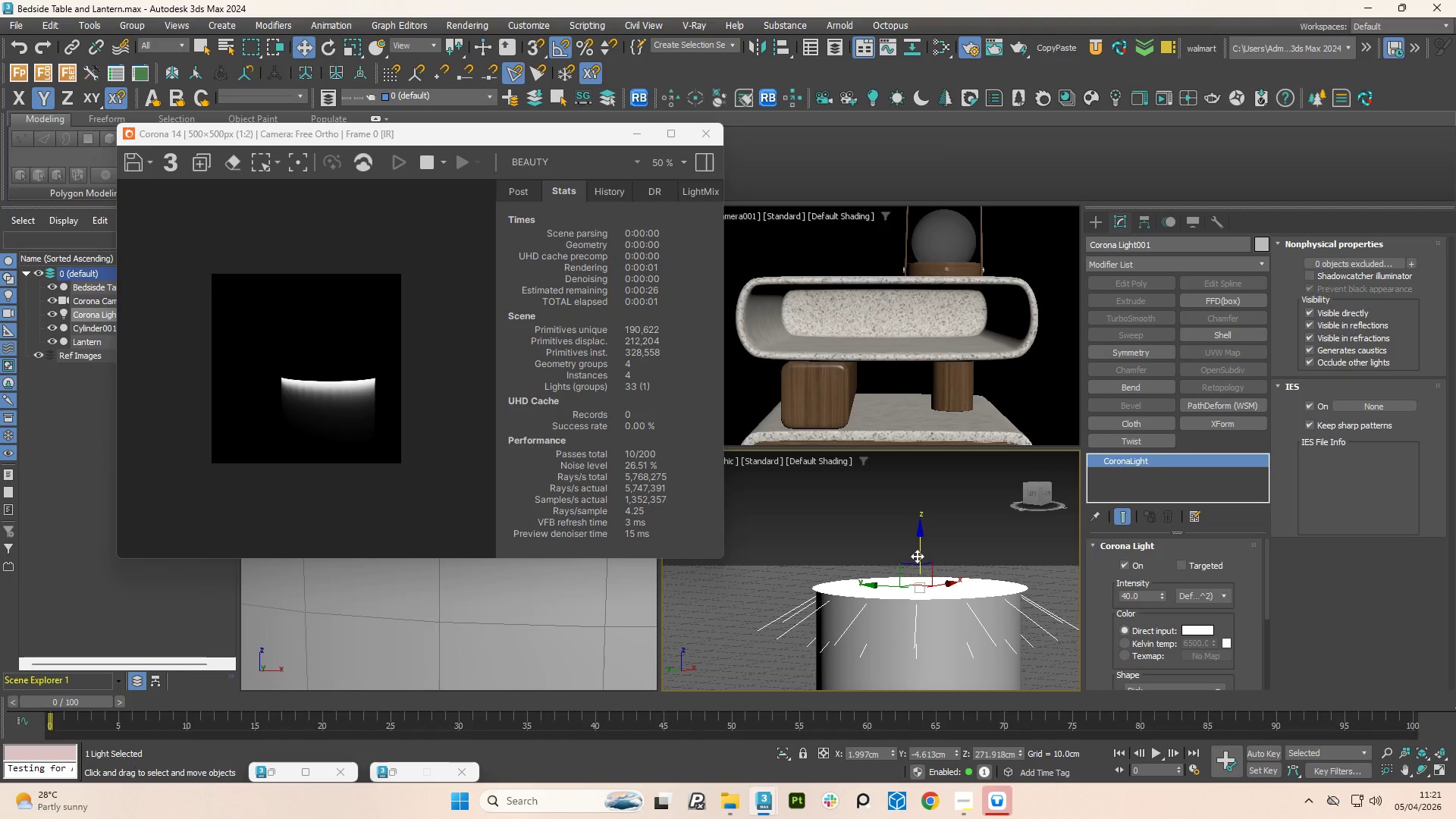 
left_click_drag(start_coordinate=[917, 556], to_coordinate=[915, 501])
 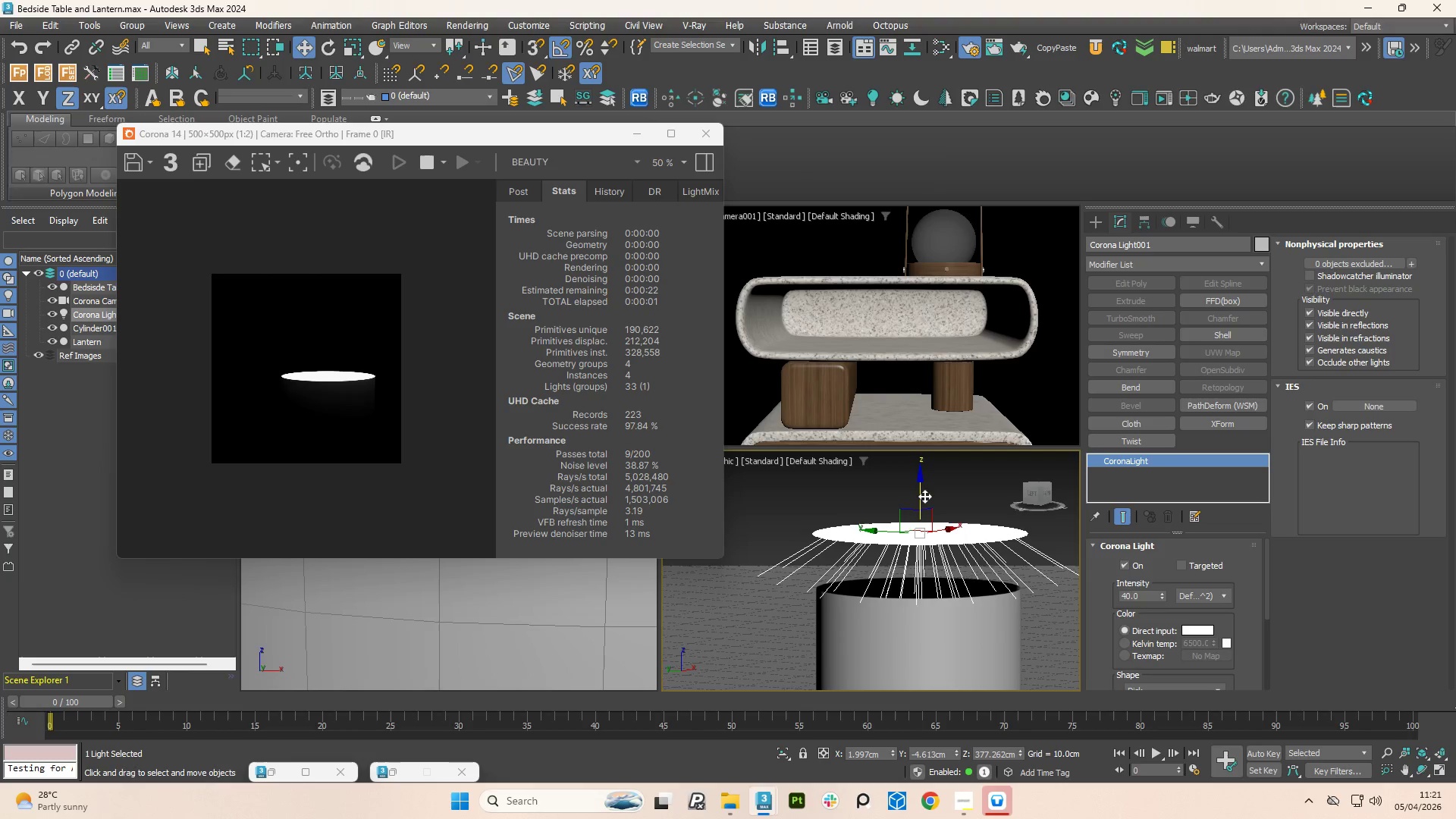 
left_click_drag(start_coordinate=[918, 495], to_coordinate=[921, 548])
 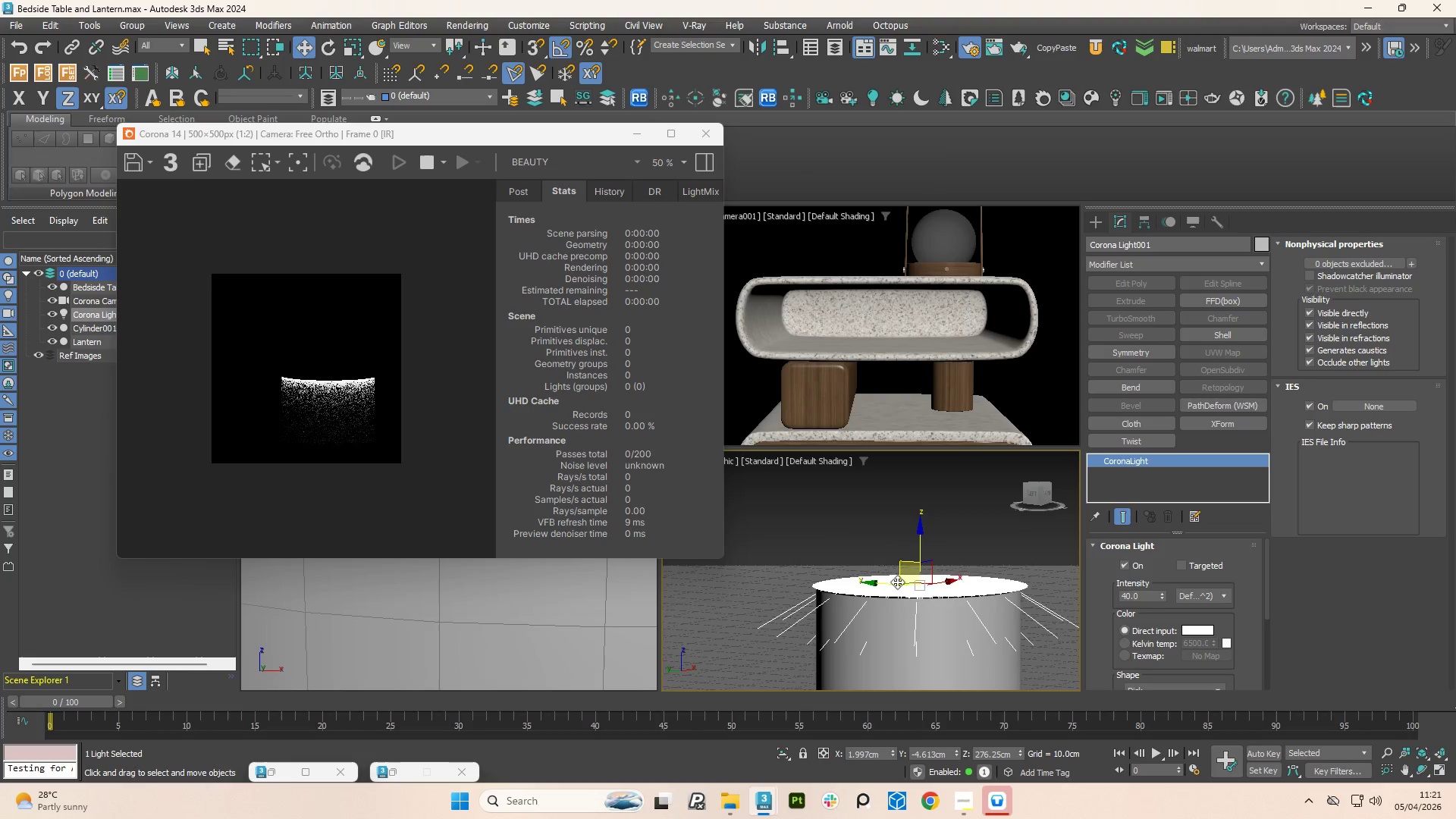 
scroll: coordinate [894, 585], scroll_direction: down, amount: 3.0
 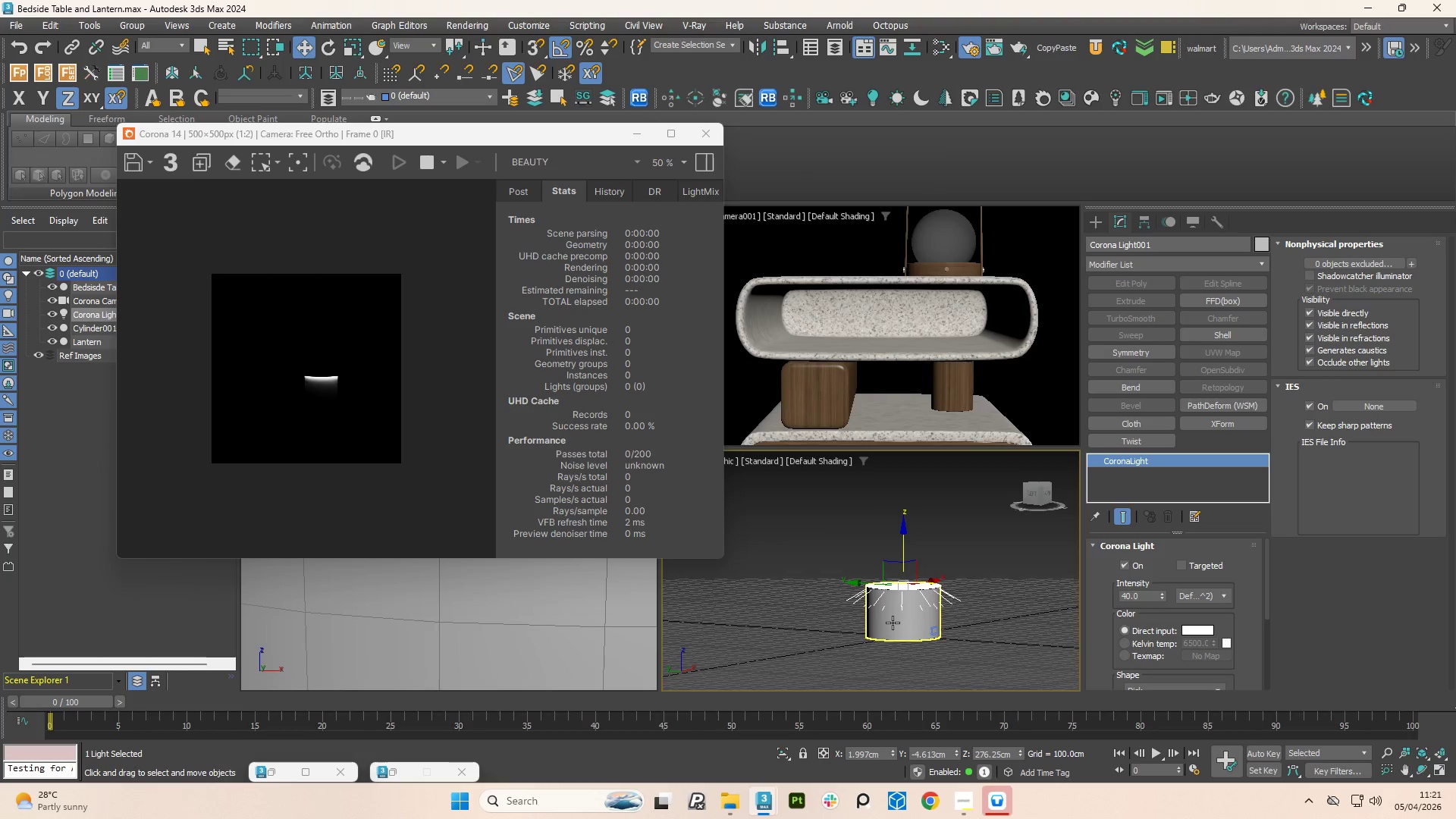 
left_click([893, 623])
 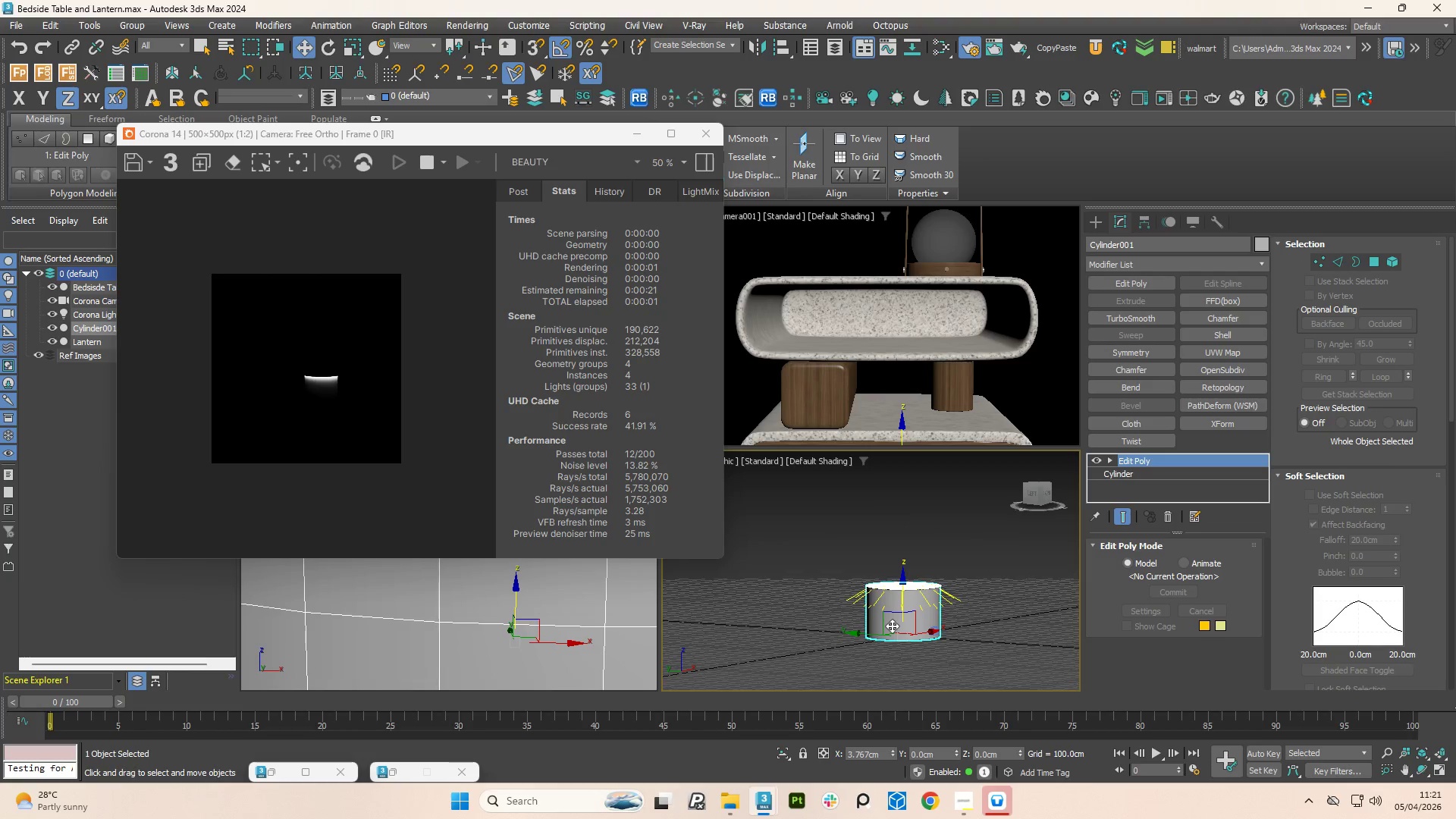 
key(M)
 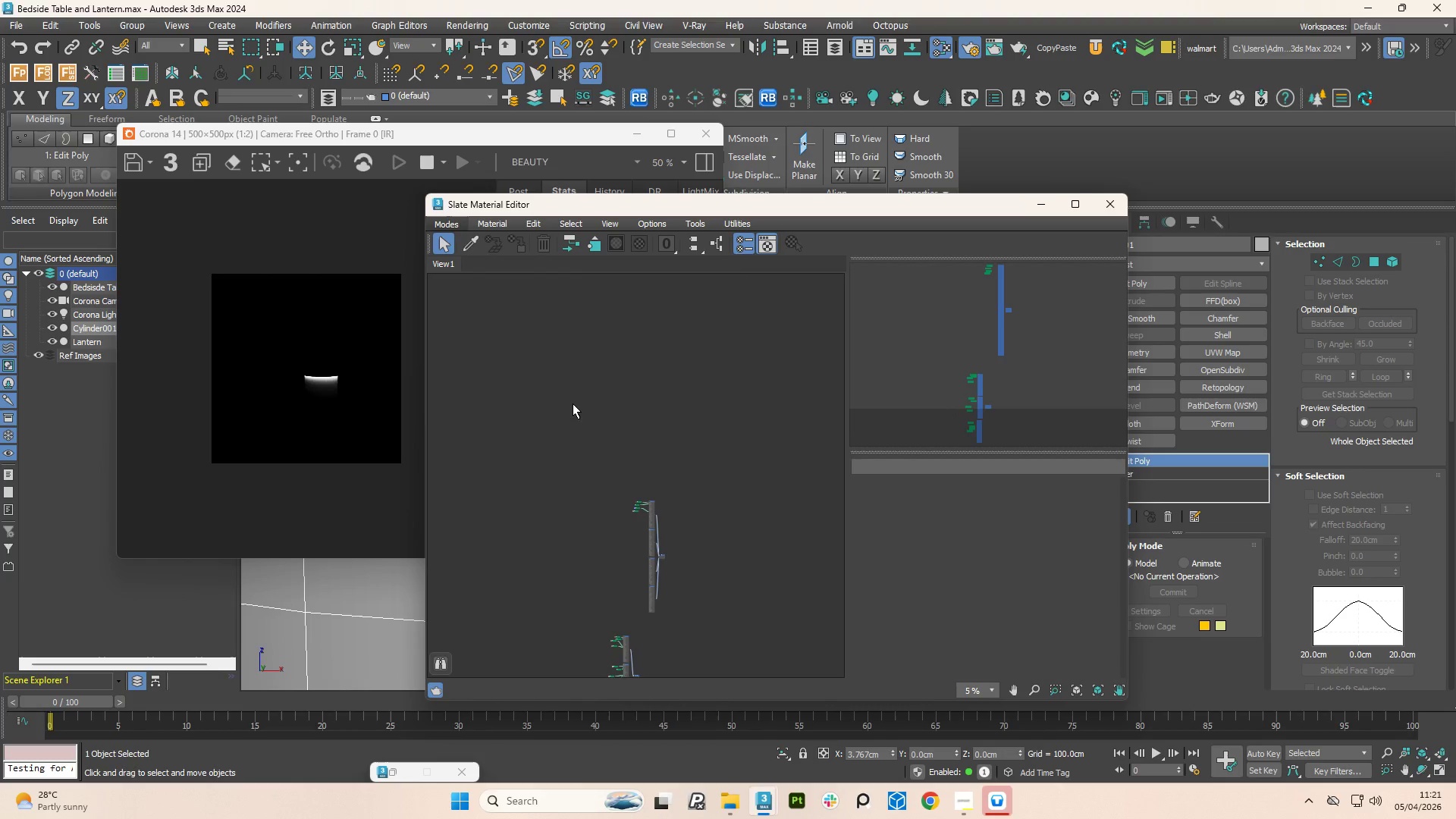 
right_click([576, 396])
 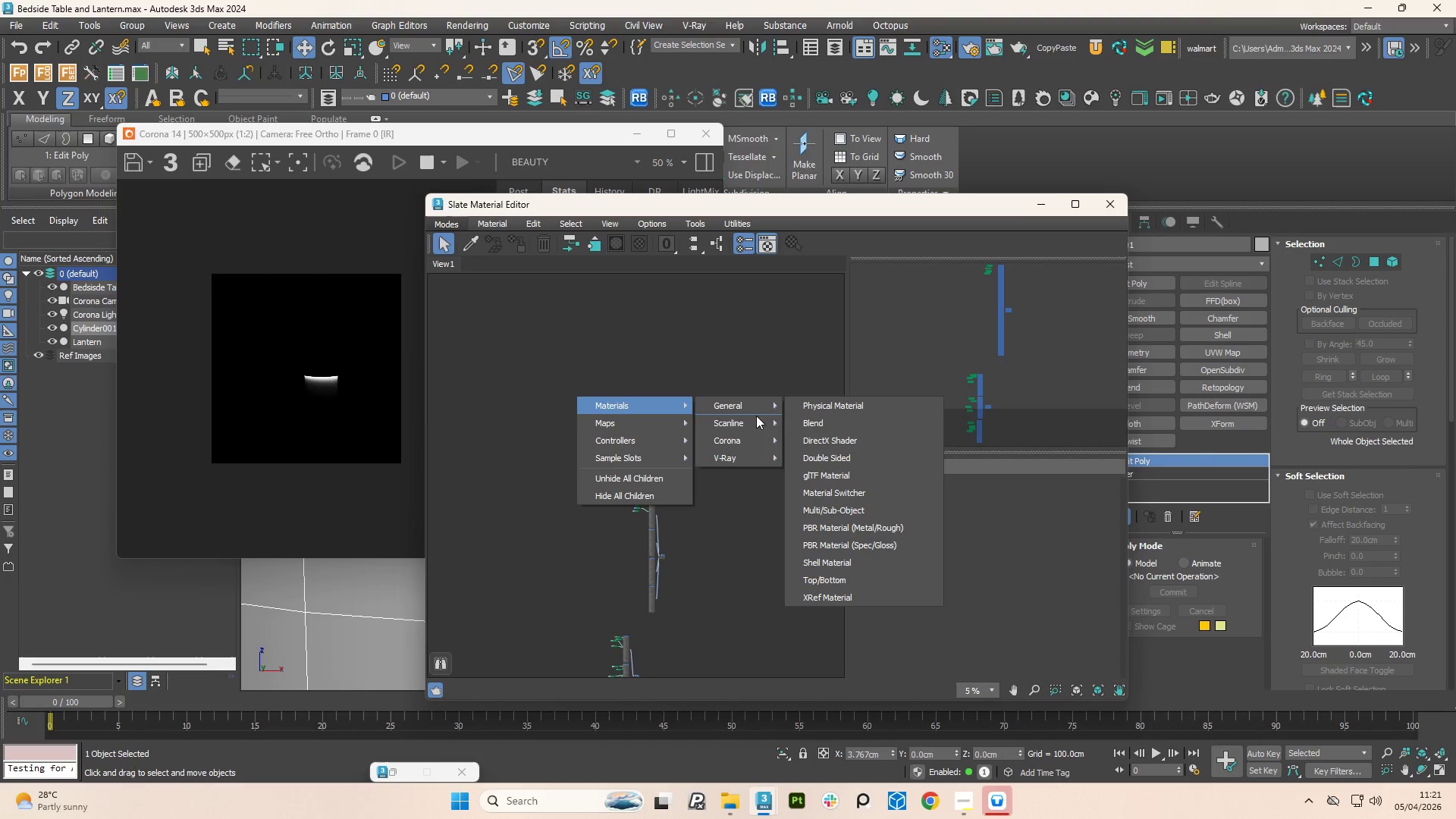 
left_click([824, 439])
 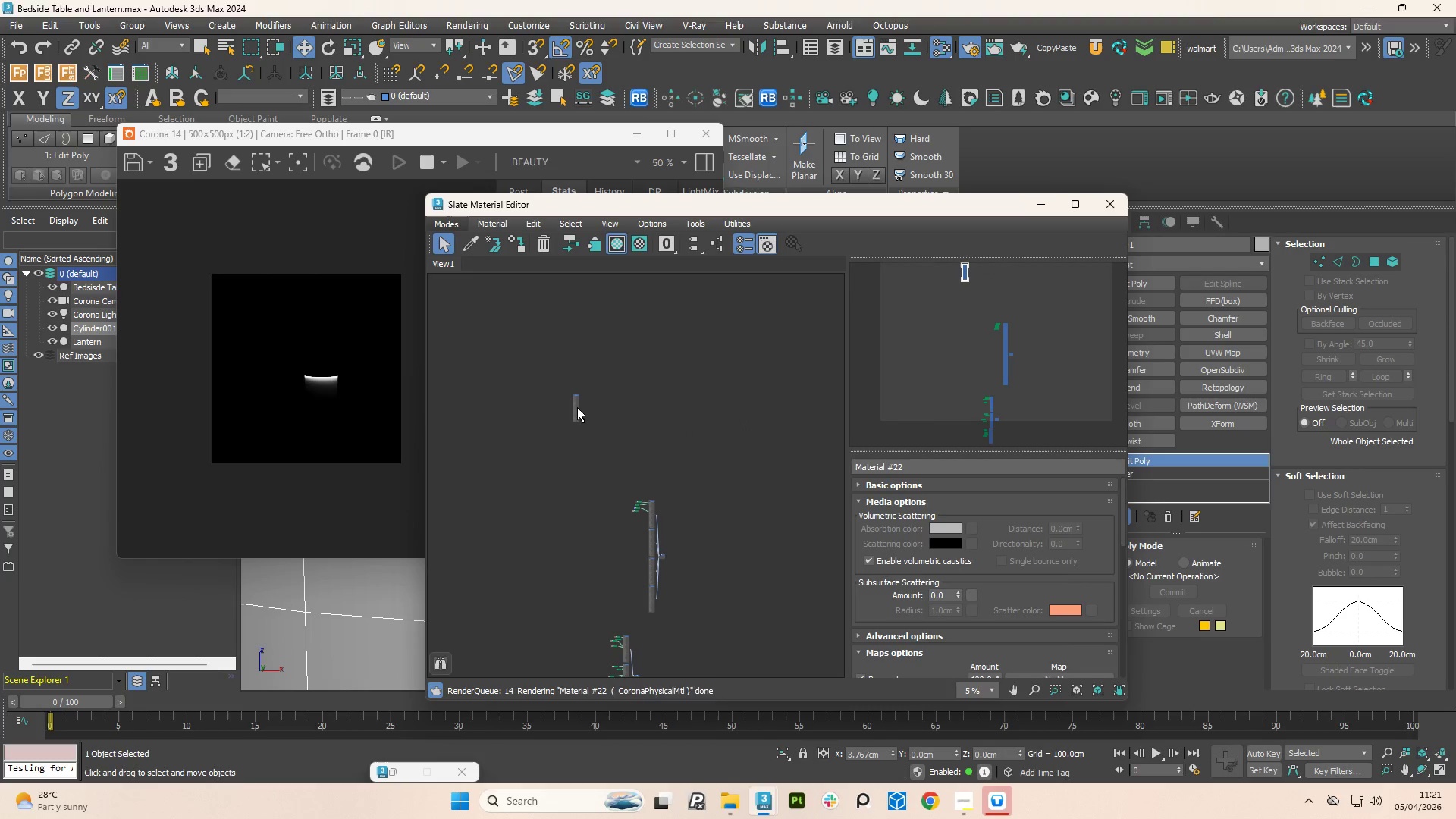 
scroll: coordinate [578, 405], scroll_direction: up, amount: 5.0
 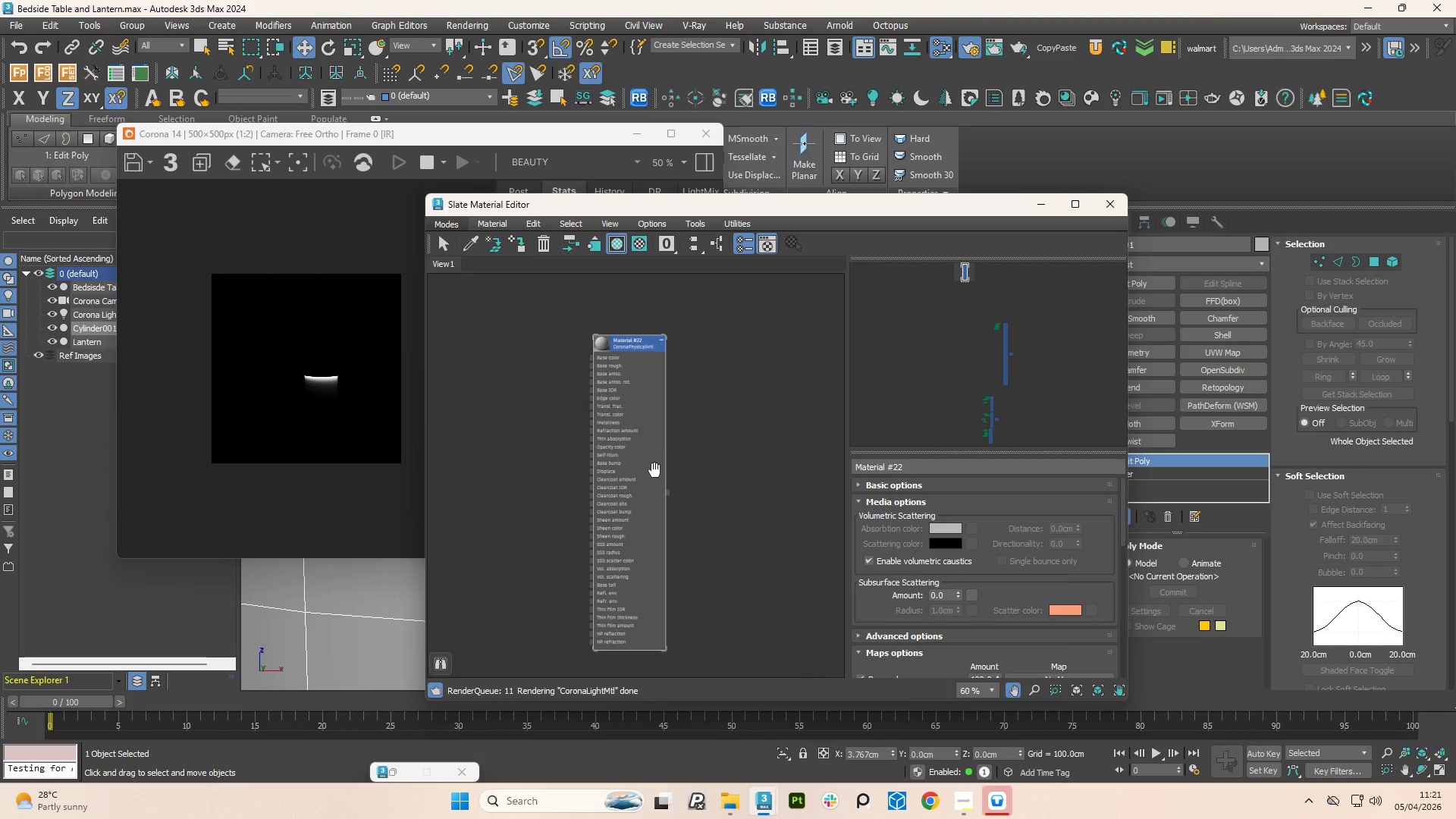 
right_click([710, 442])
 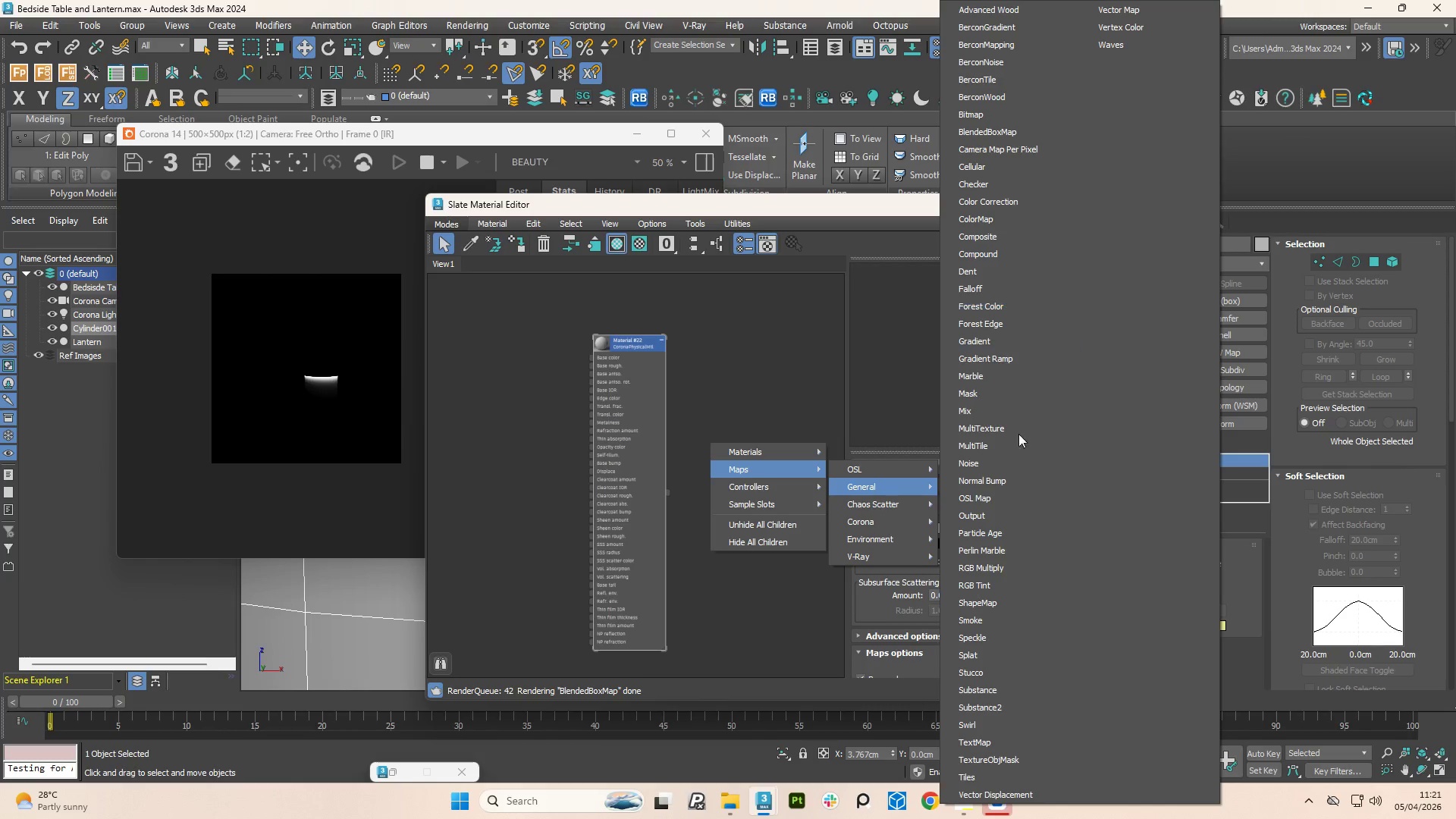 
wait(5.34)
 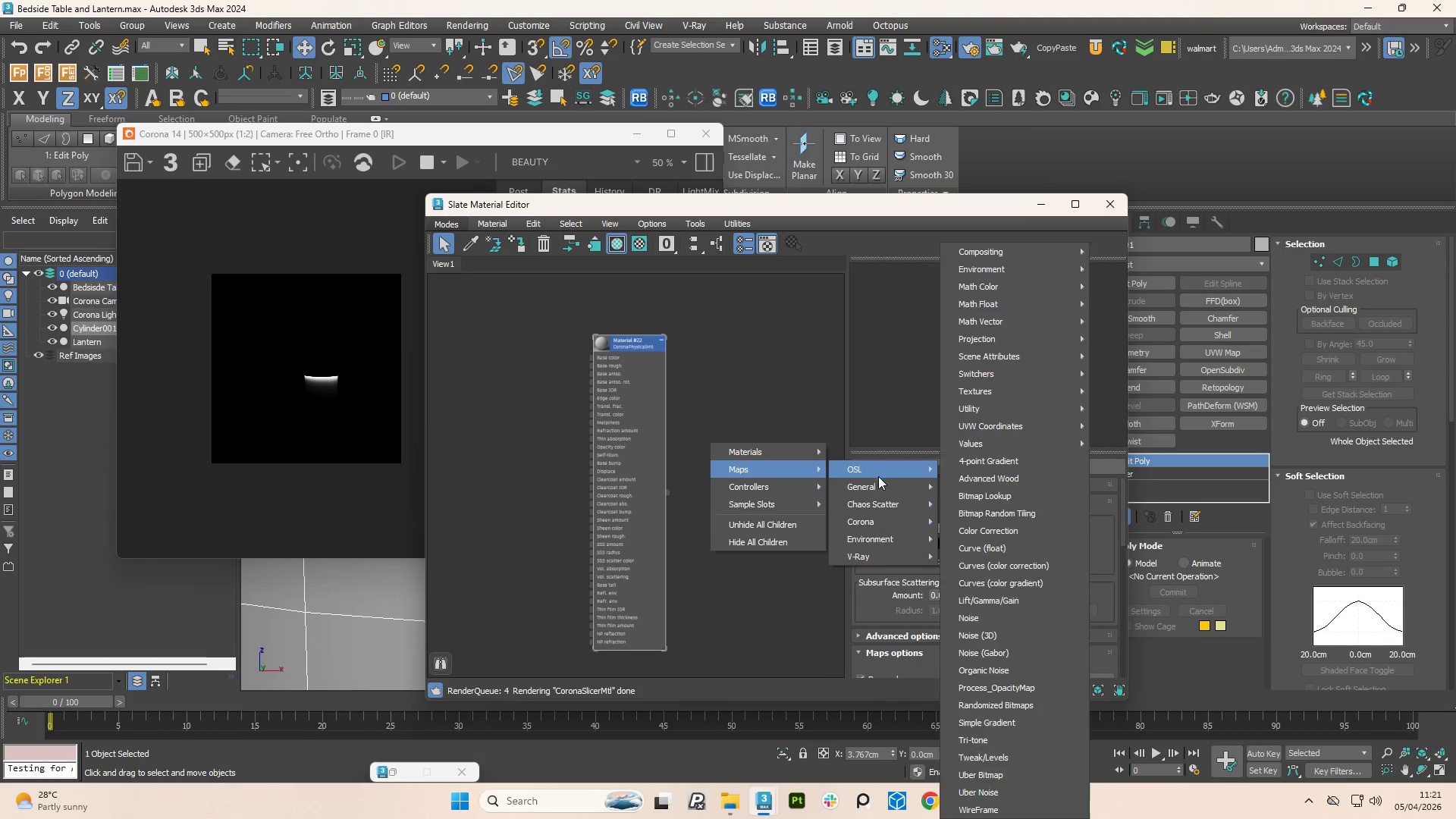 
left_click([987, 344])
 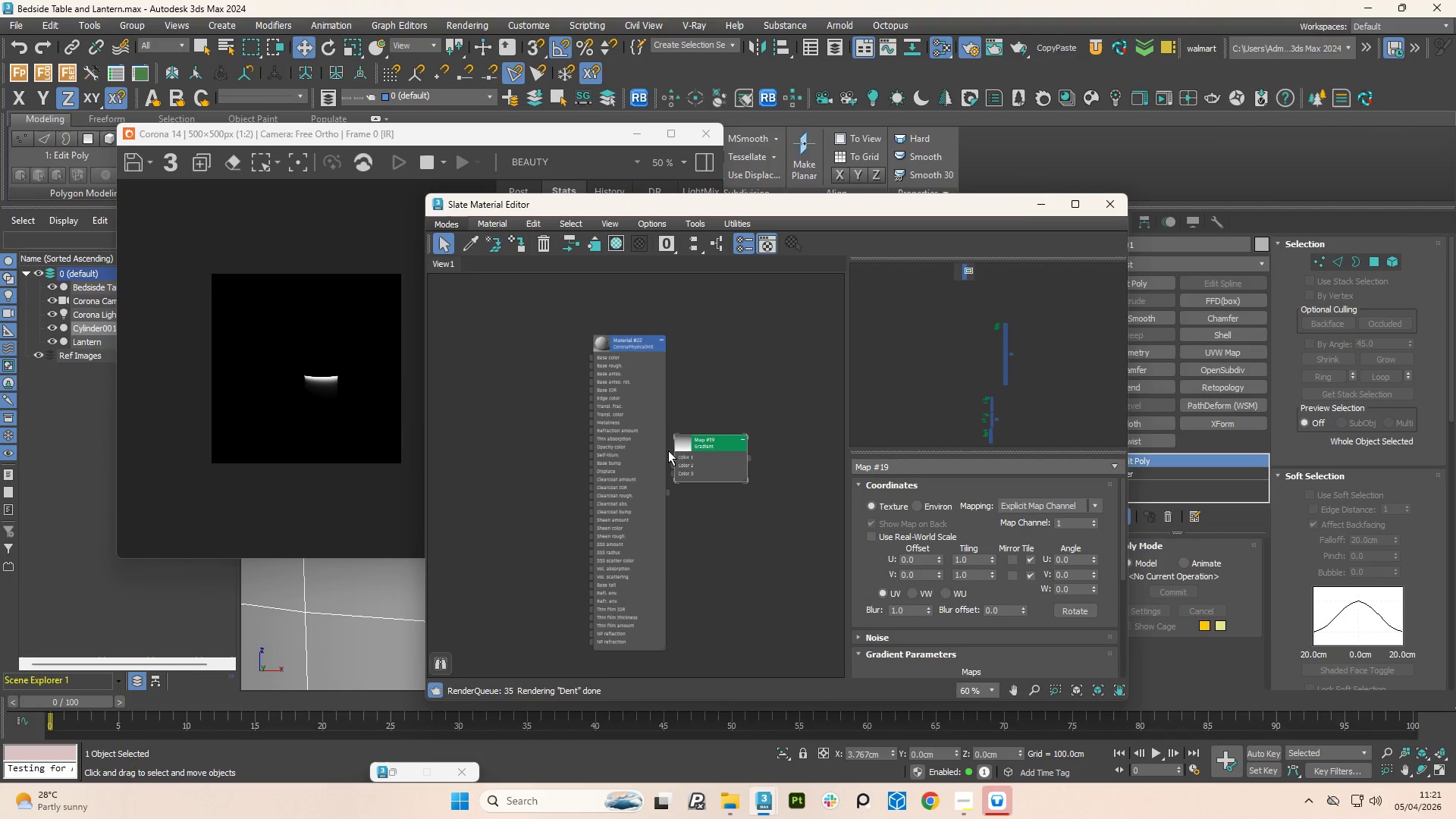 
left_click([718, 444])
 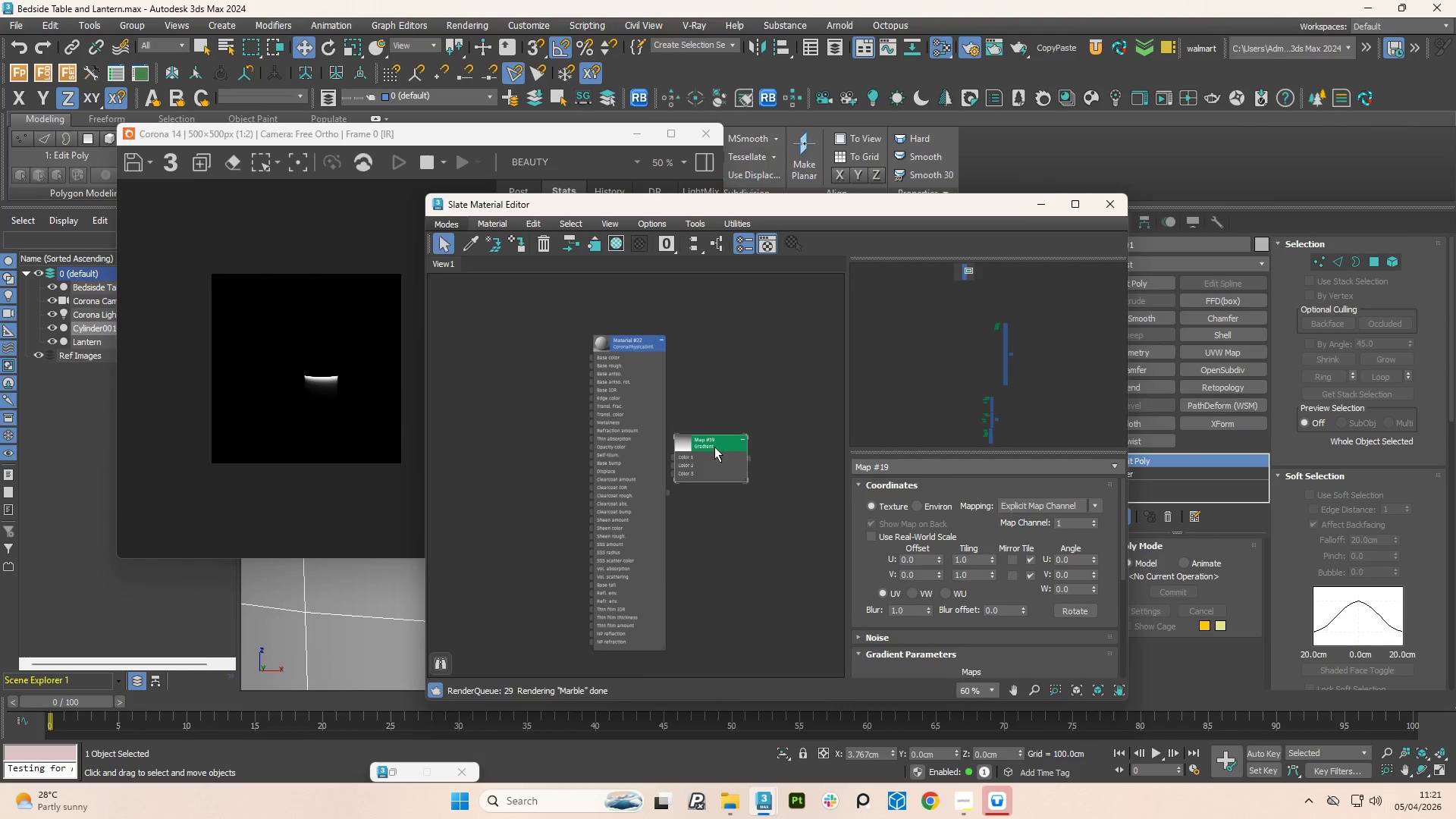 
scroll: coordinate [714, 446], scroll_direction: down, amount: 1.0
 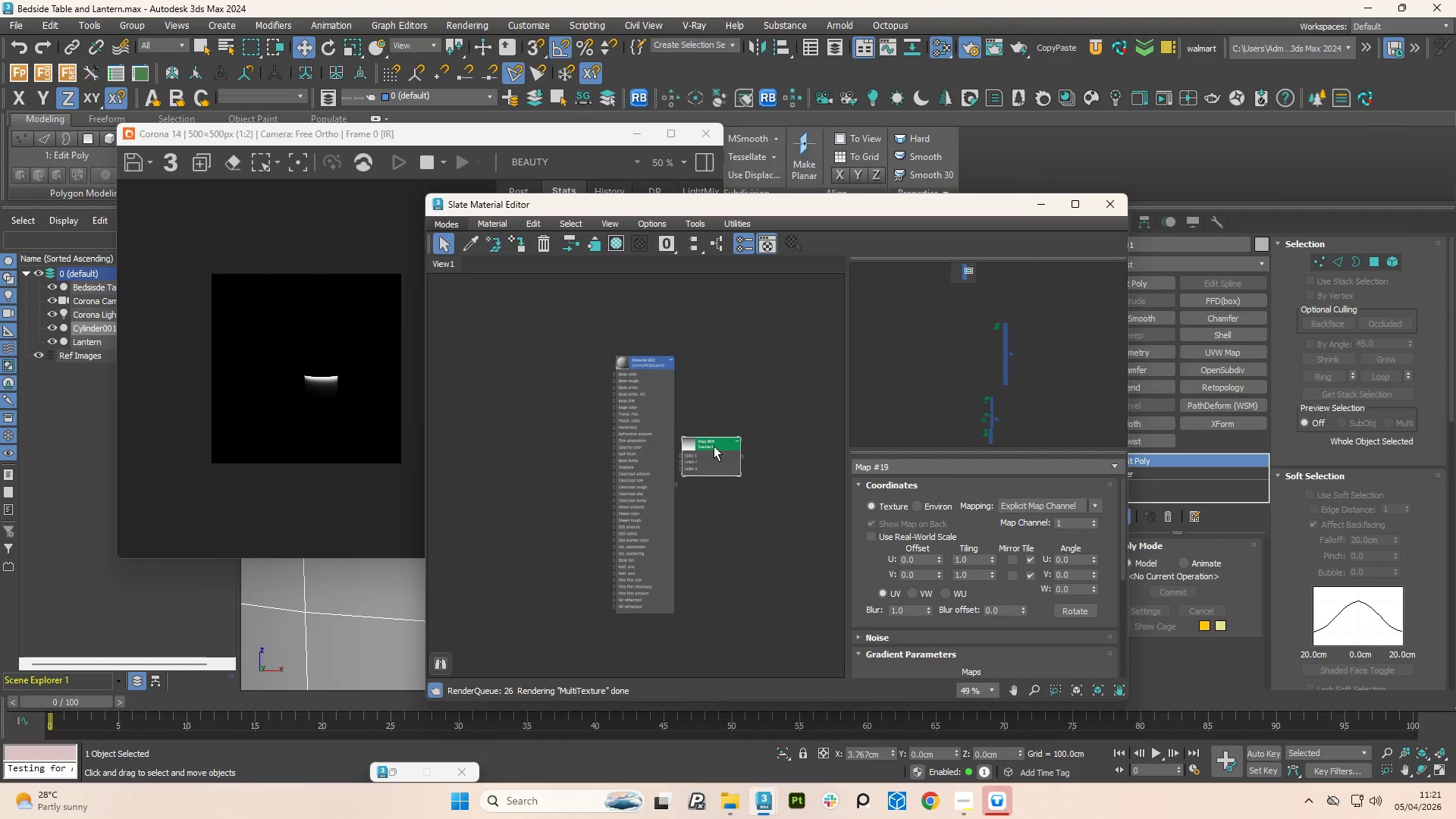 
left_click_drag(start_coordinate=[714, 446], to_coordinate=[512, 410])
 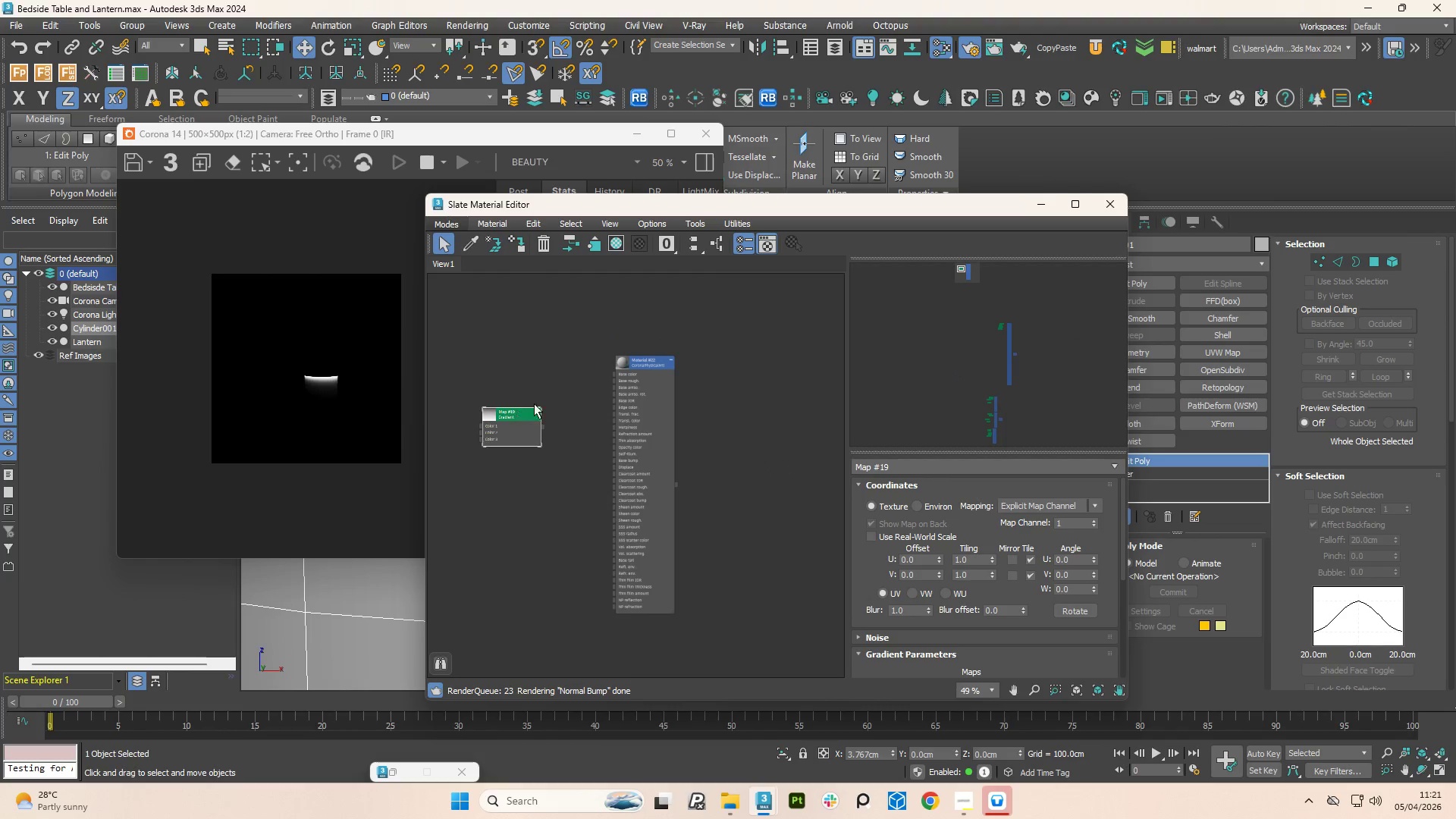 
scroll: coordinate [549, 400], scroll_direction: up, amount: 3.0
 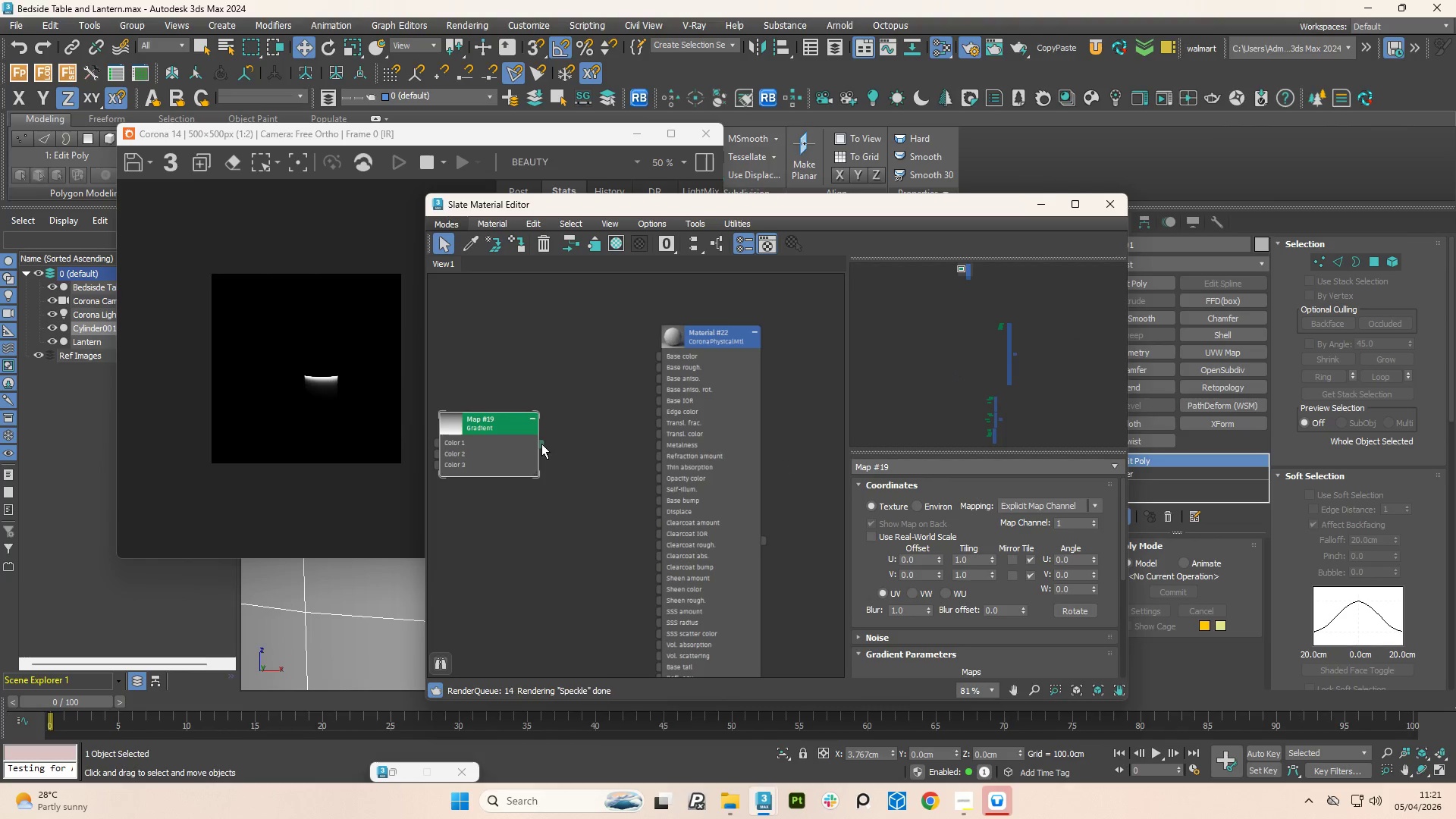 
left_click_drag(start_coordinate=[541, 444], to_coordinate=[658, 356])
 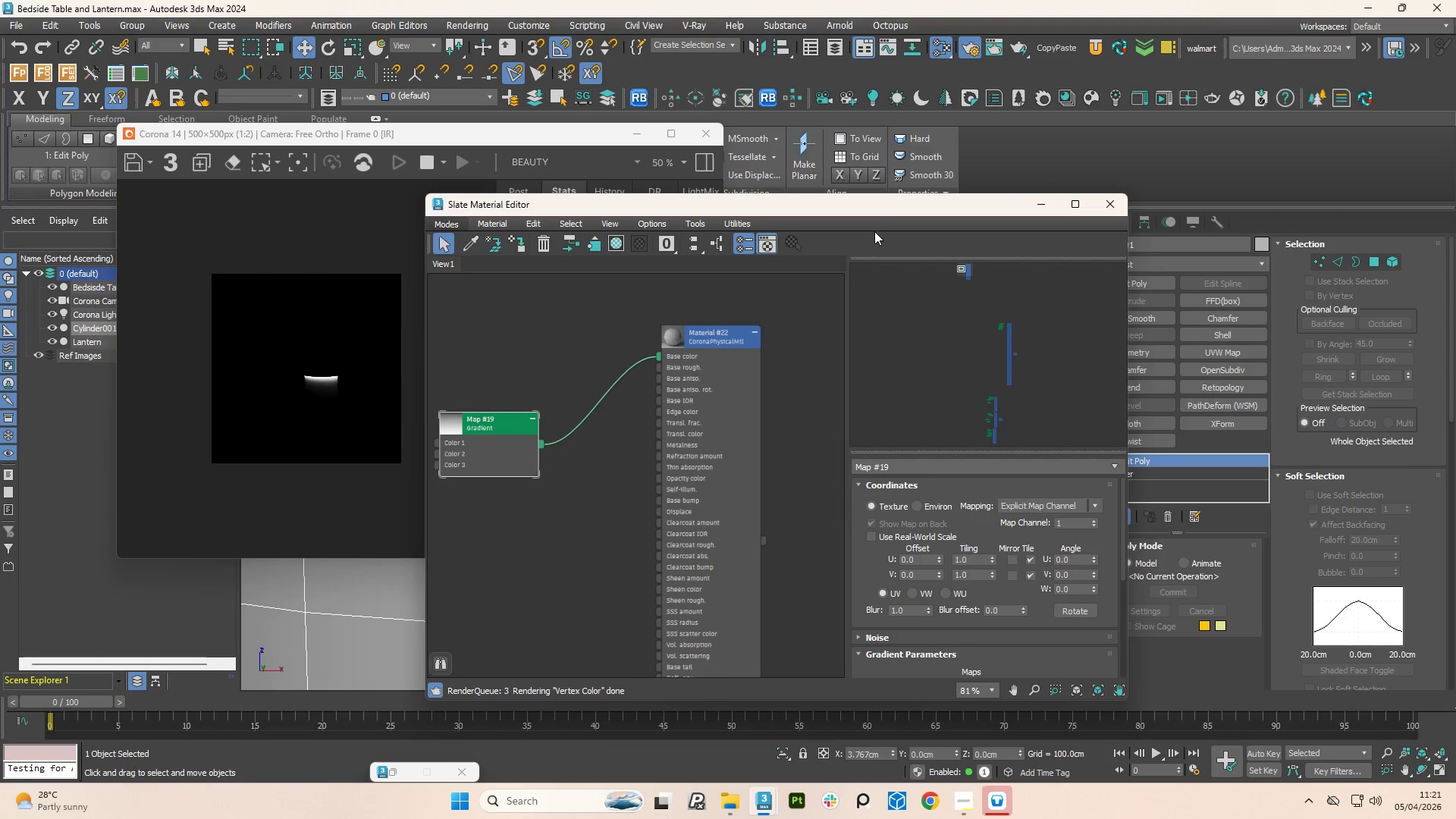 
left_click_drag(start_coordinate=[885, 207], to_coordinate=[592, 221])
 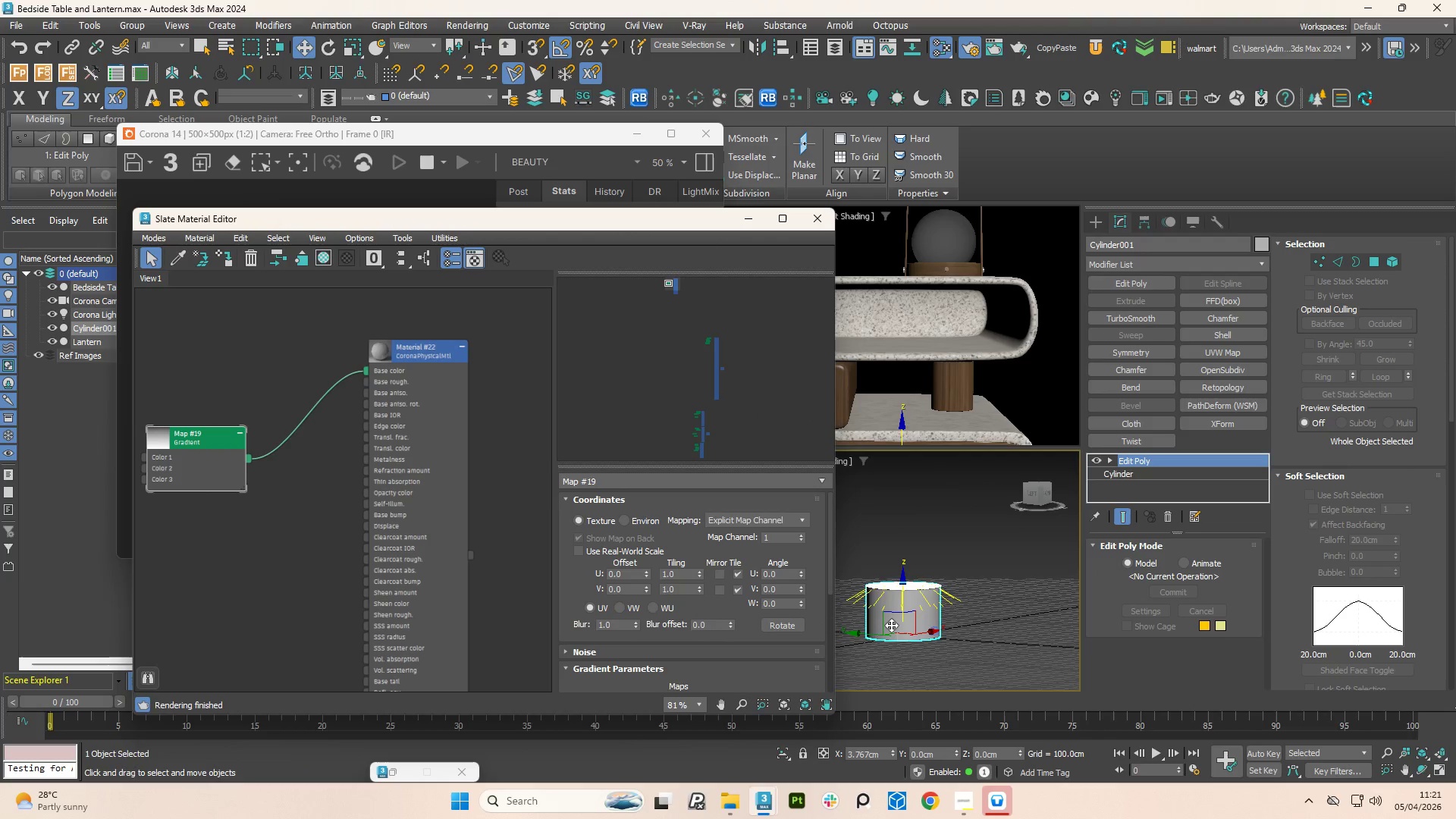 
left_click([892, 624])
 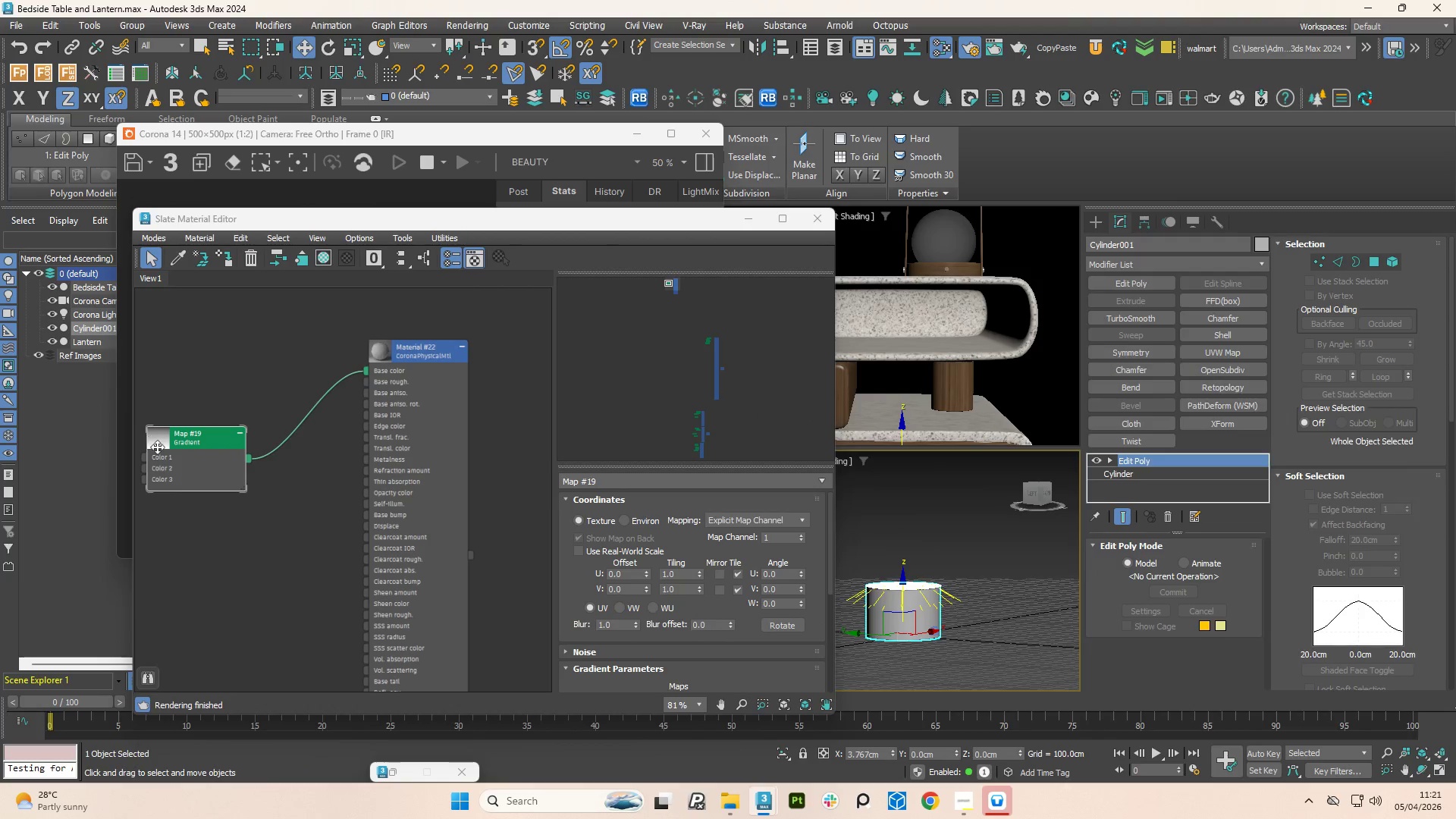 
left_click([160, 448])
 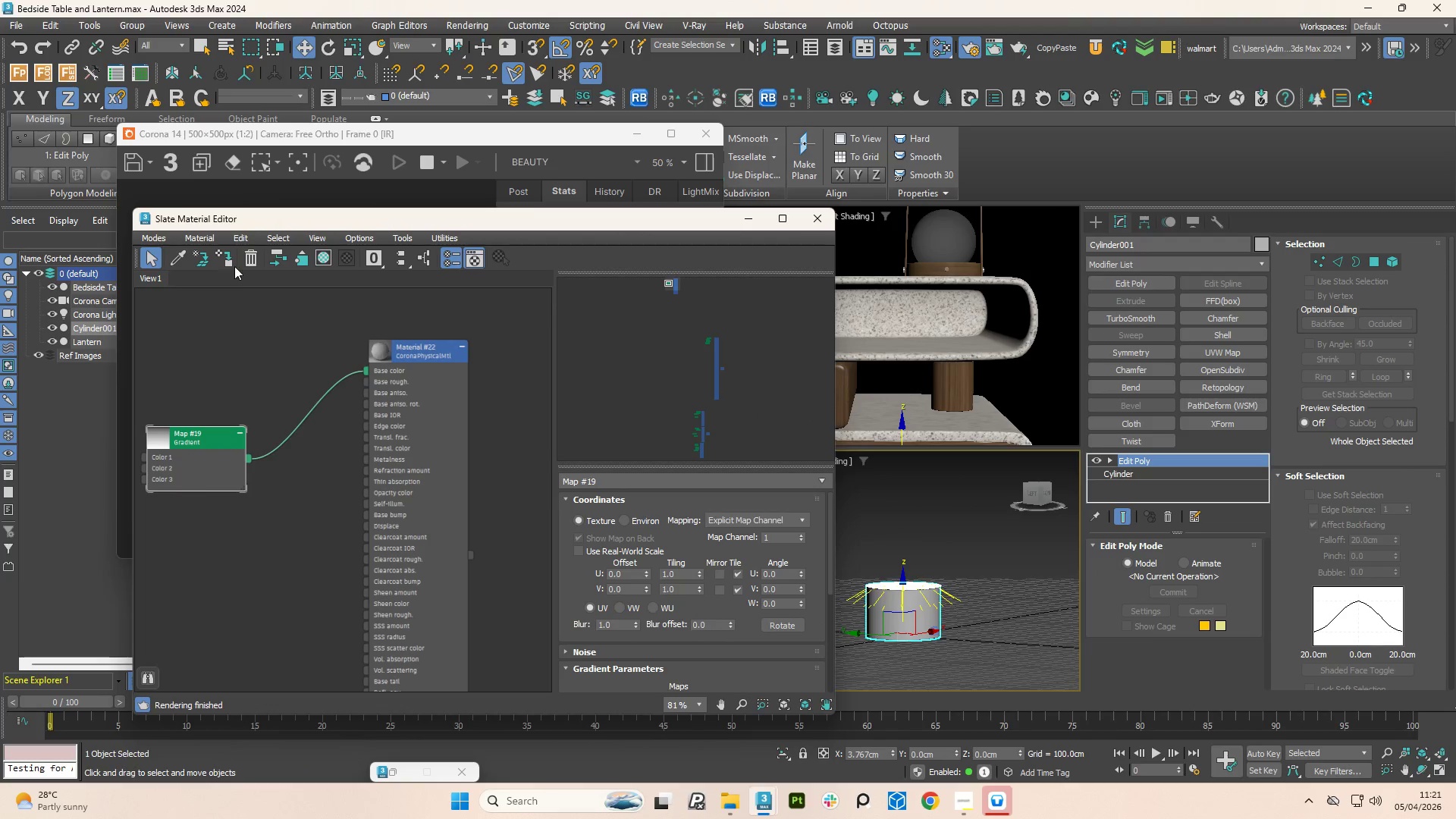 
left_click([234, 266])
 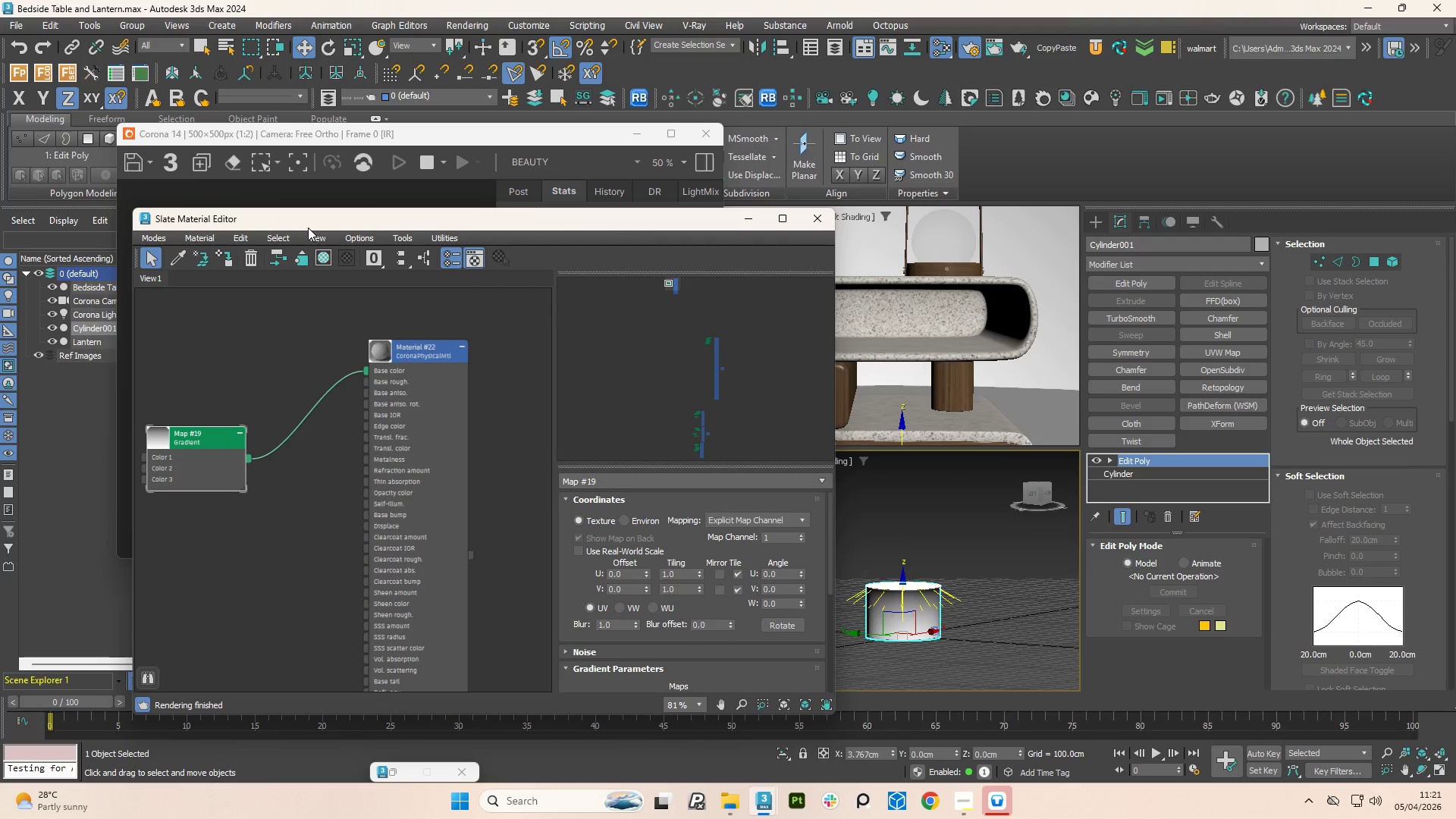 
left_click_drag(start_coordinate=[308, 228], to_coordinate=[278, 159])
 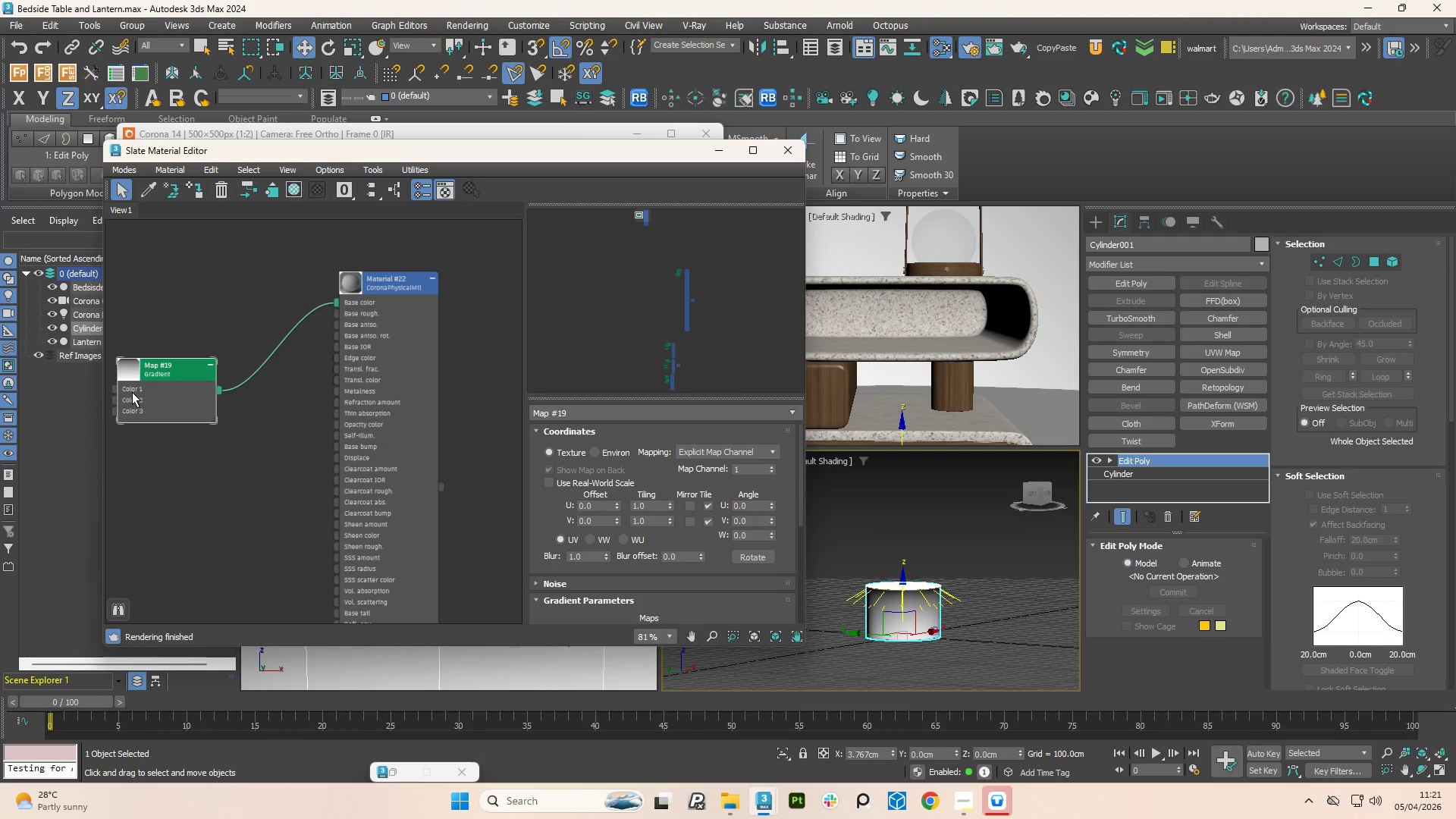 
wait(8.03)
 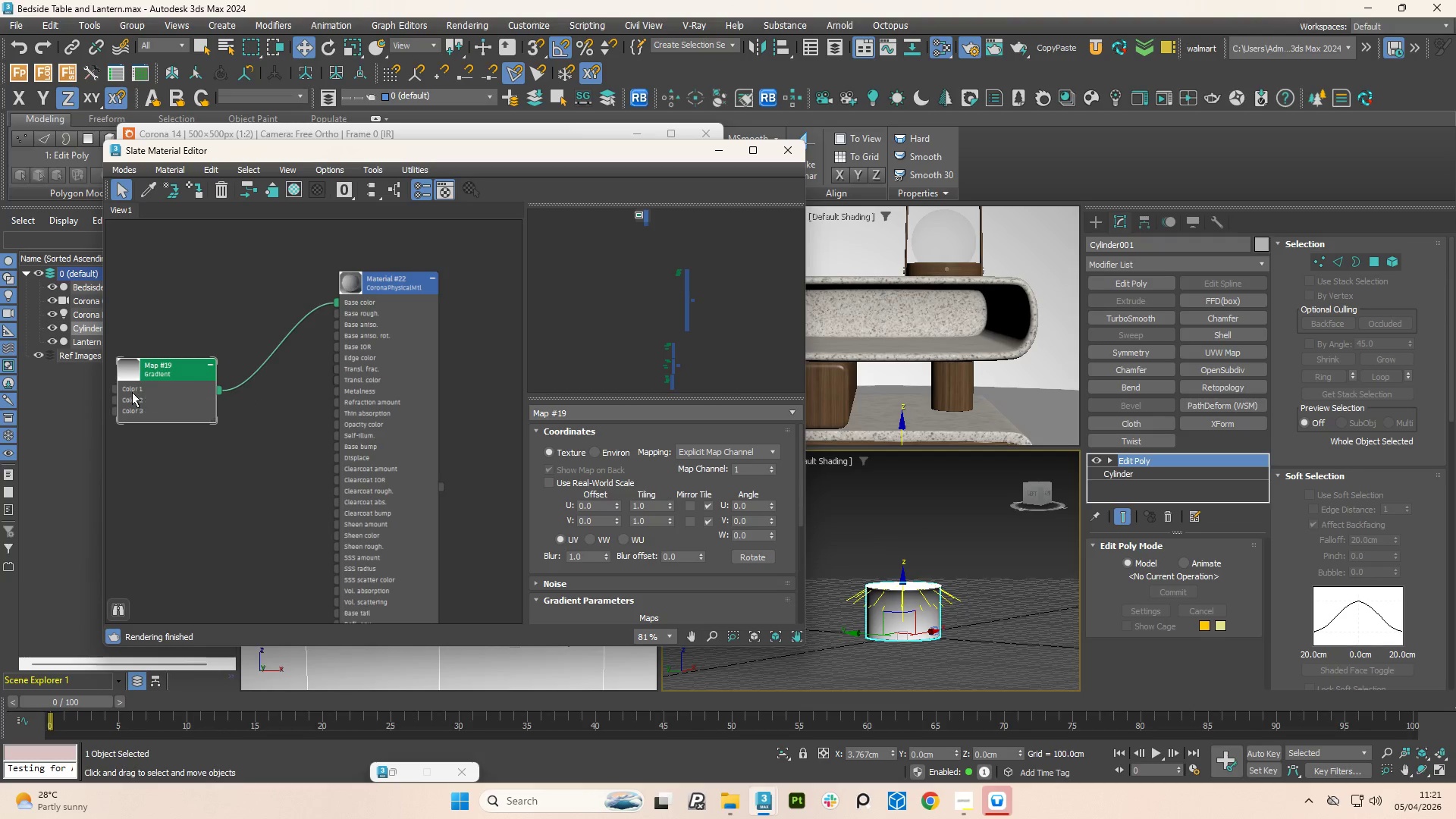 
scroll: coordinate [924, 626], scroll_direction: up, amount: 3.0
 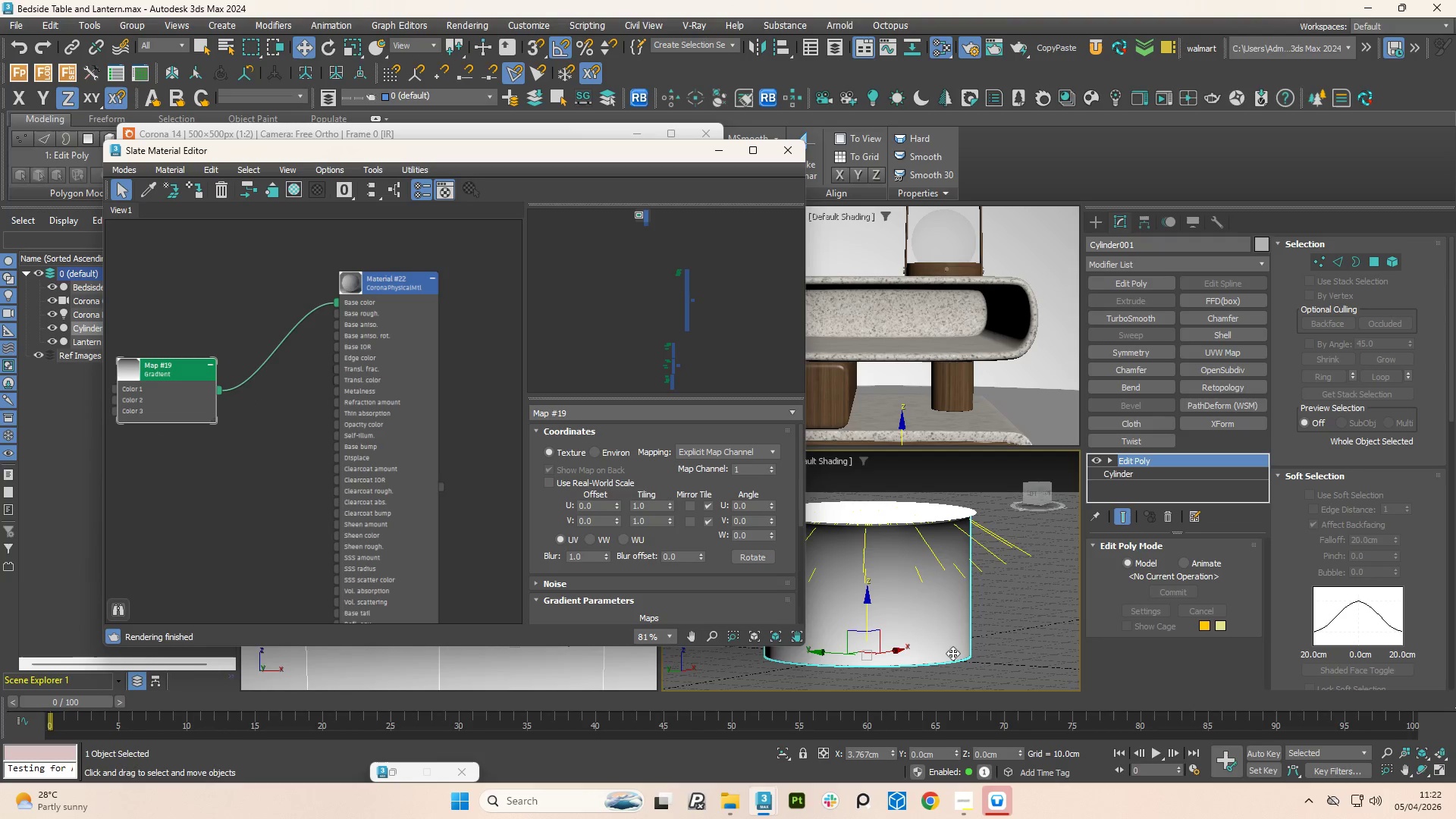 
scroll: coordinate [924, 652], scroll_direction: down, amount: 2.0
 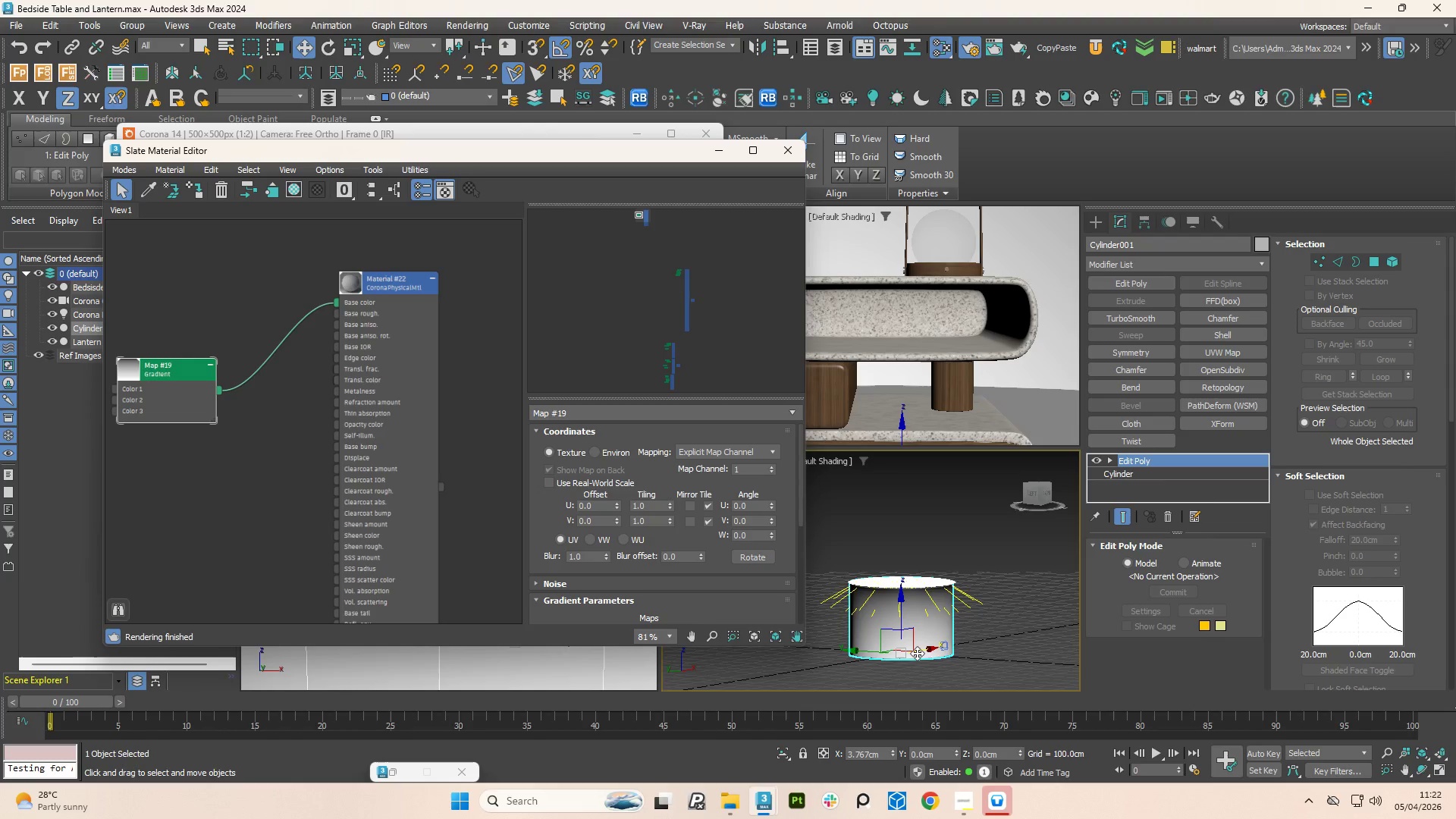 
hold_key(key=AltLeft, duration=0.91)
 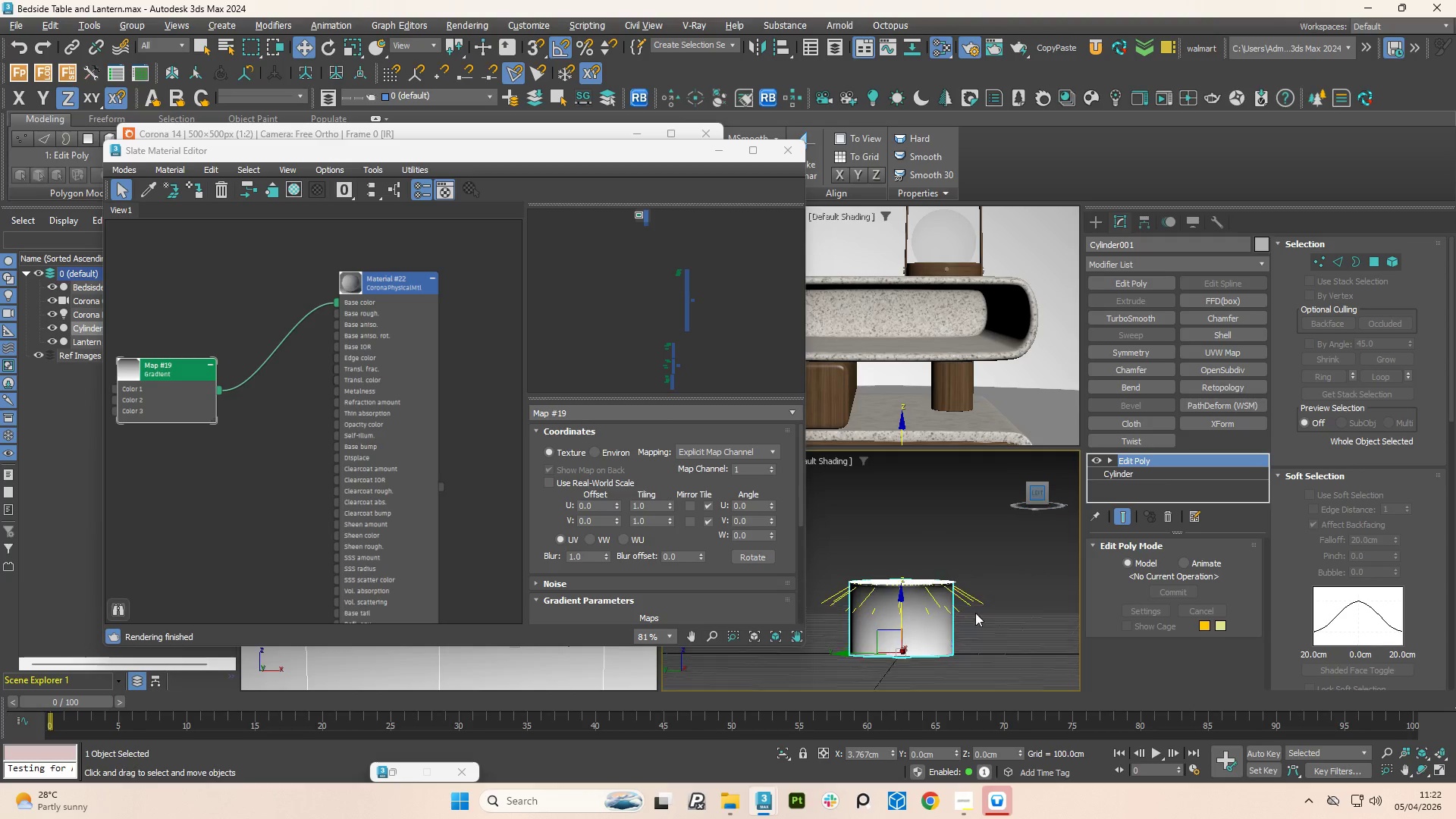 
key(F3)
 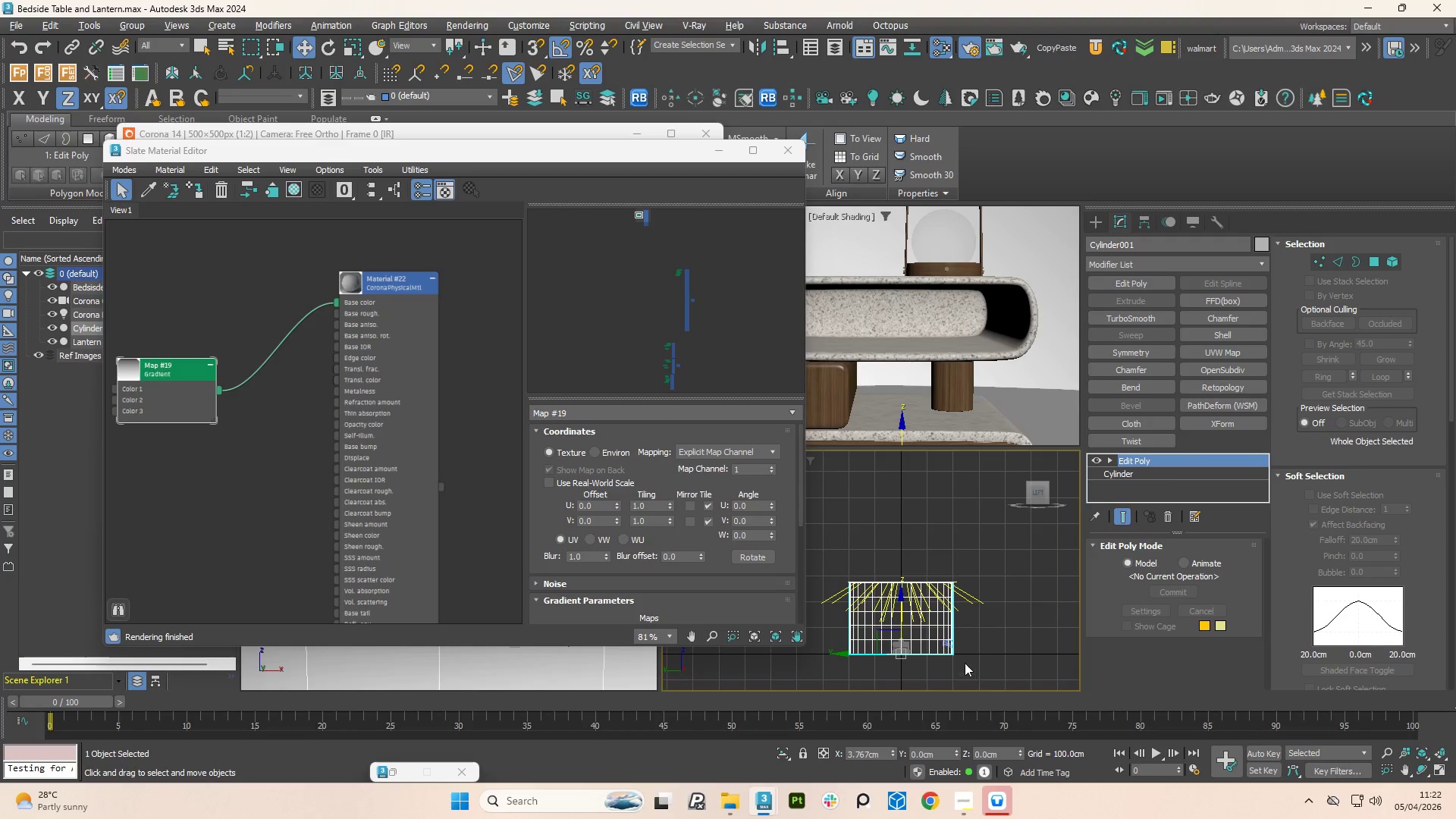 
scroll: coordinate [922, 617], scroll_direction: up, amount: 7.0
 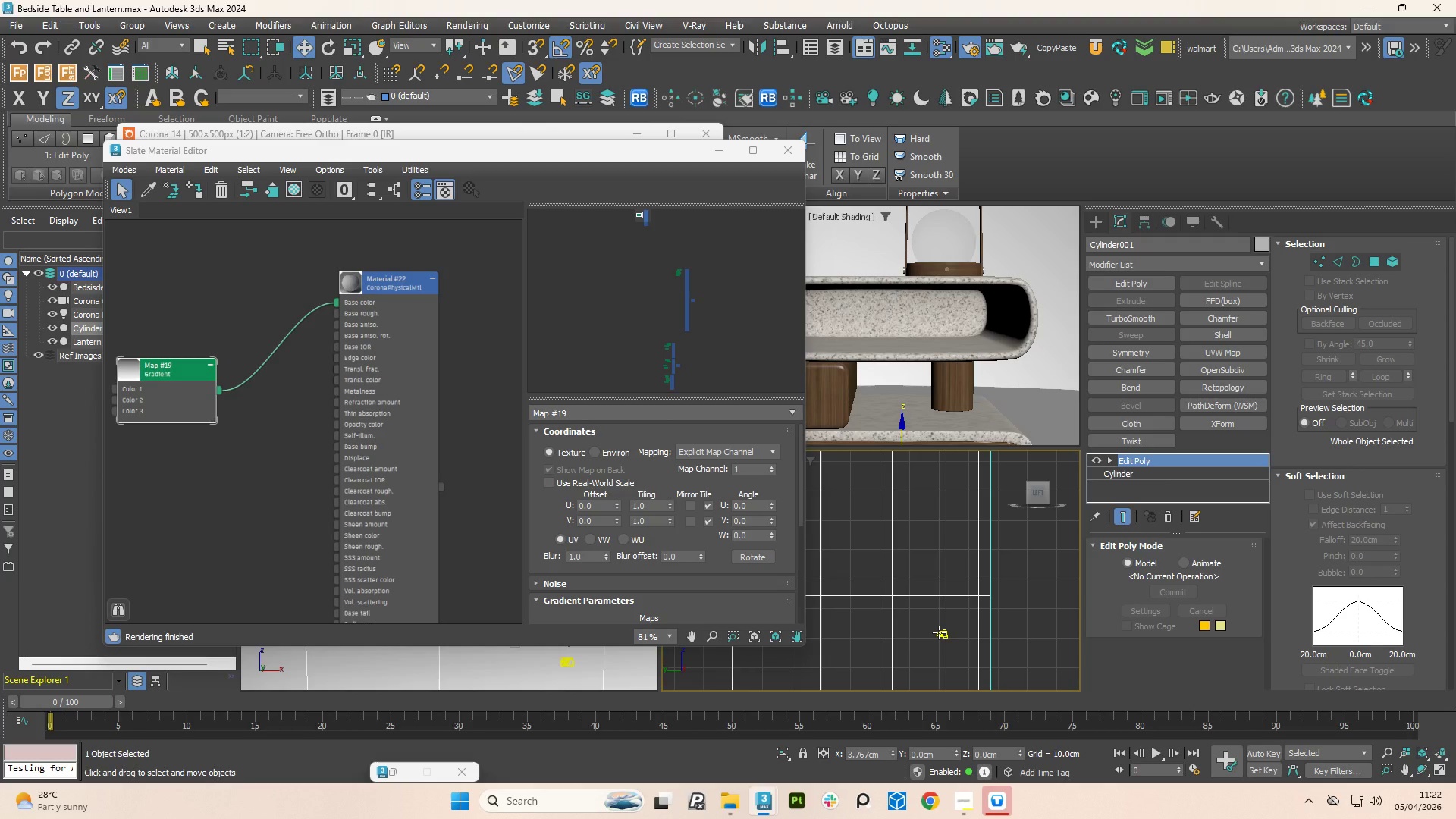 
left_click([939, 632])
 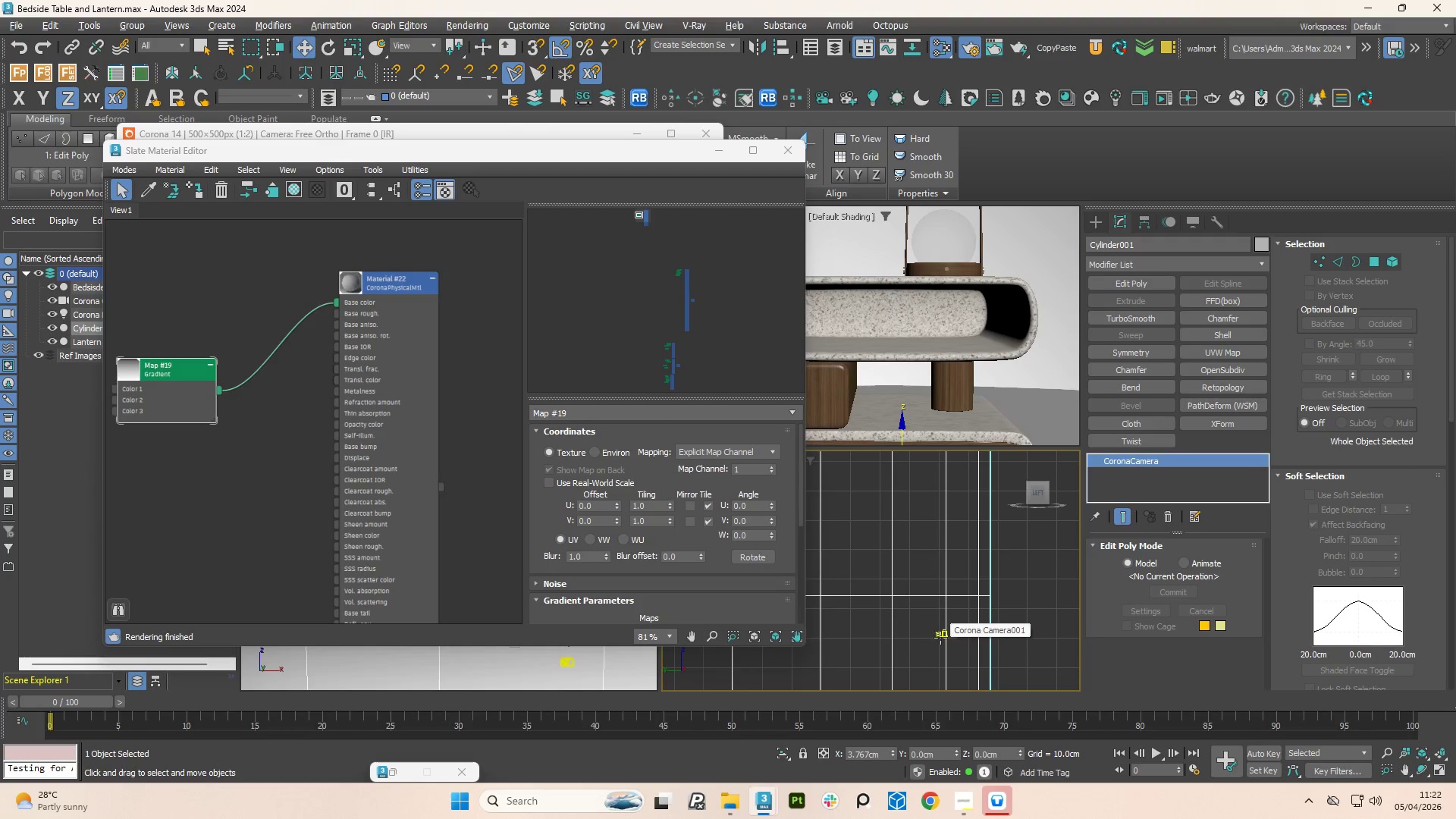 
scroll: coordinate [977, 640], scroll_direction: down, amount: 12.0
 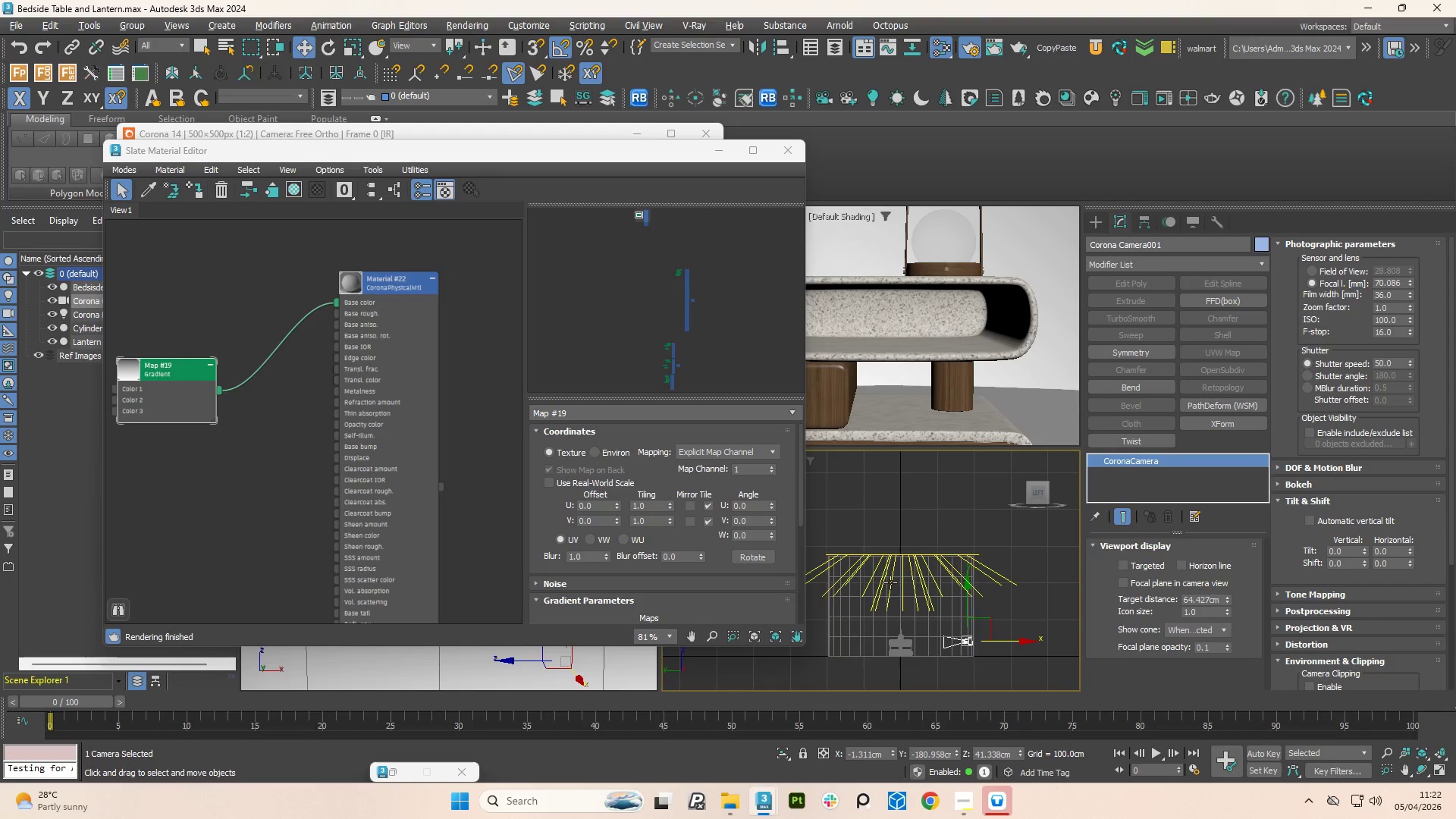 
left_click([890, 582])
 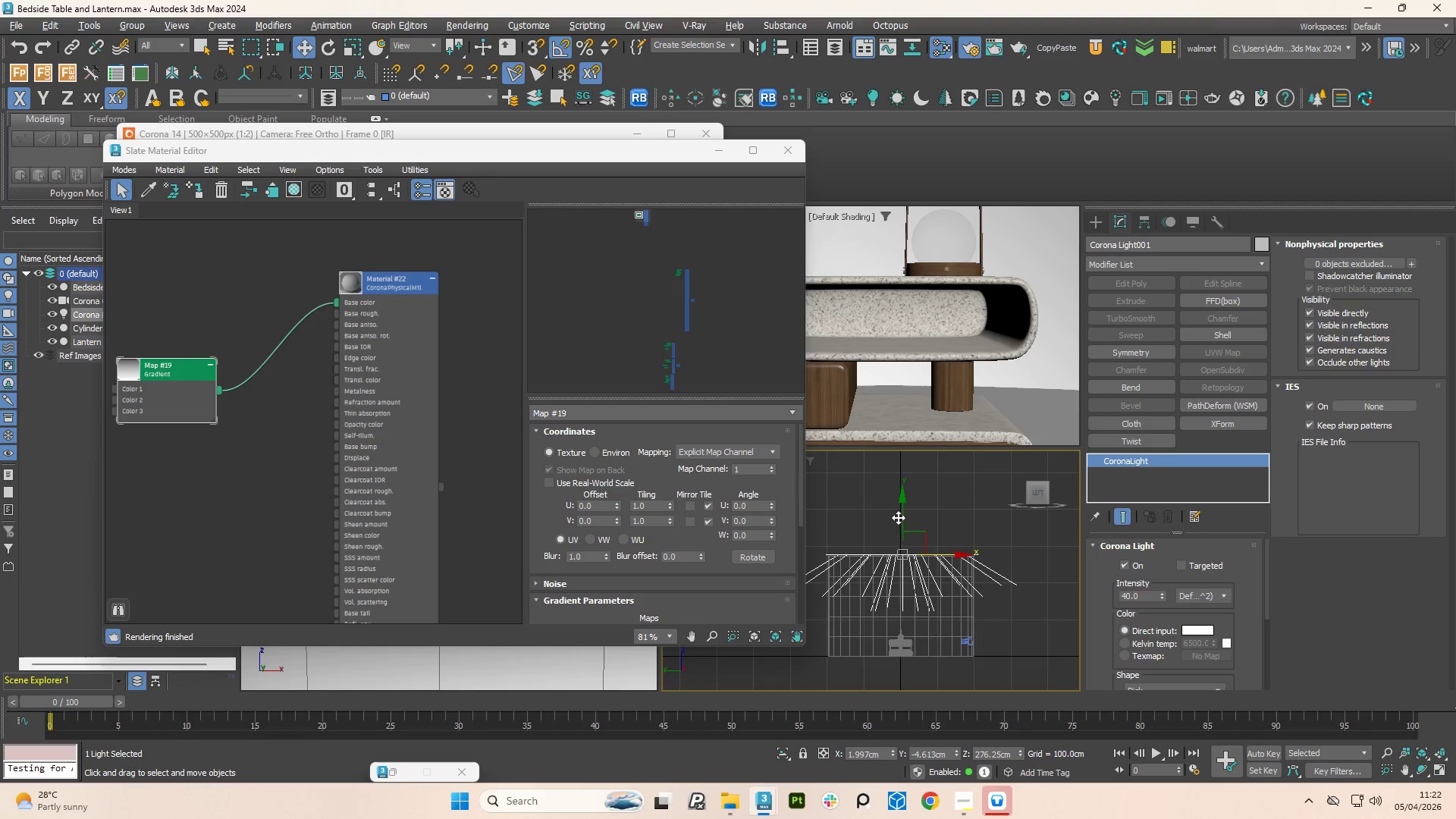 
left_click_drag(start_coordinate=[901, 510], to_coordinate=[907, 560])
 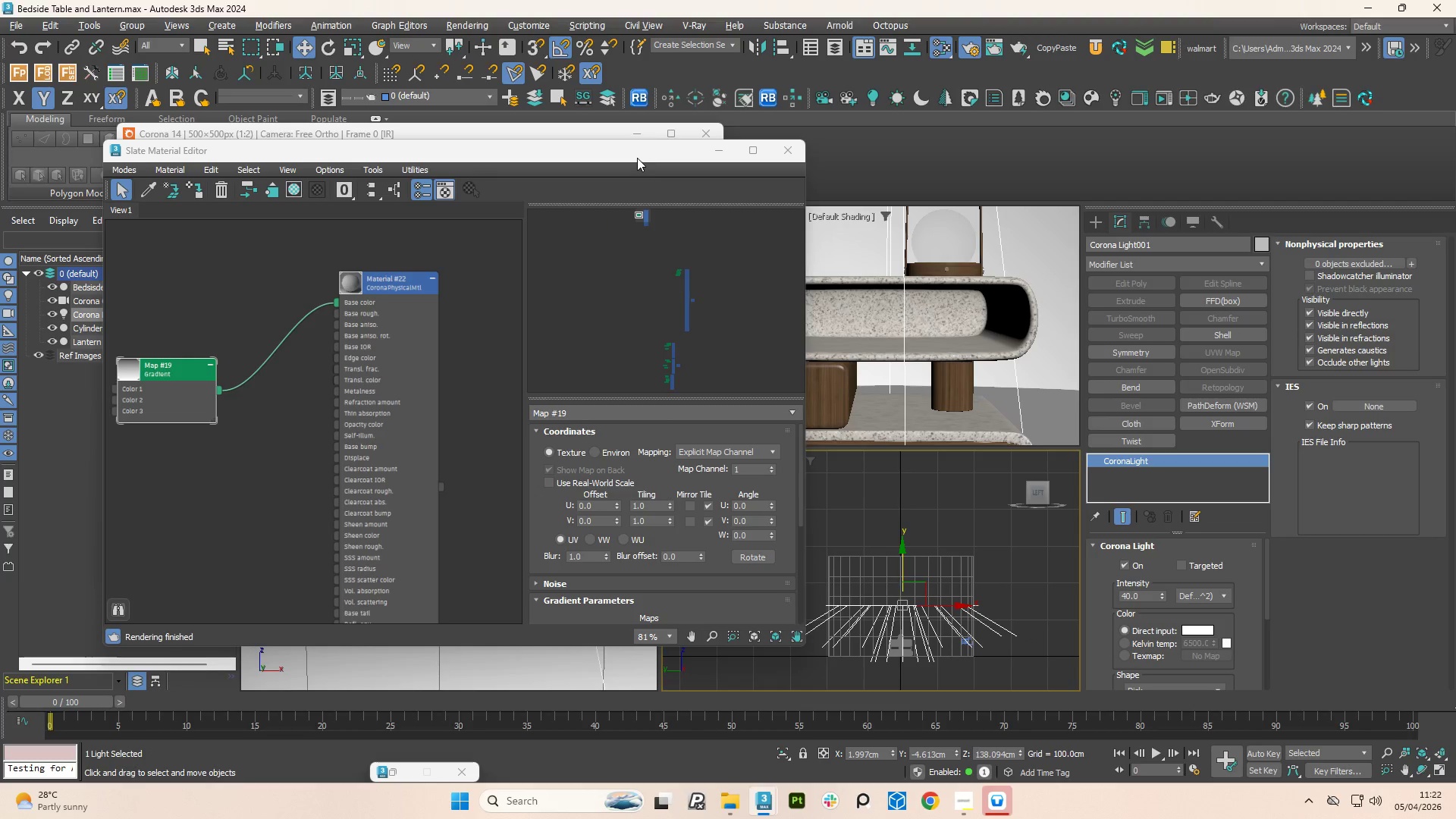 
left_click_drag(start_coordinate=[635, 149], to_coordinate=[518, 479])
 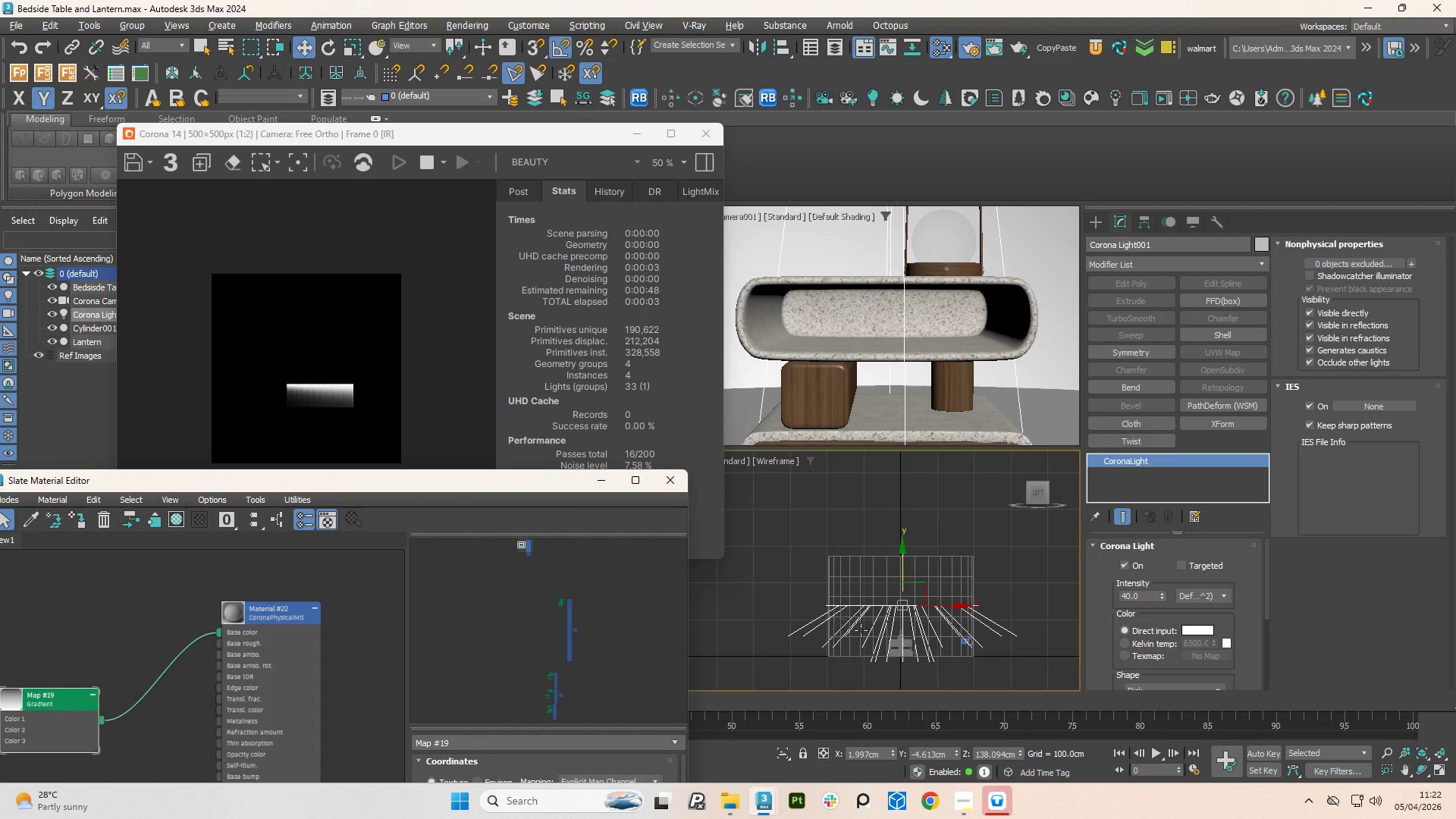 
scroll: coordinate [867, 642], scroll_direction: up, amount: 1.0
 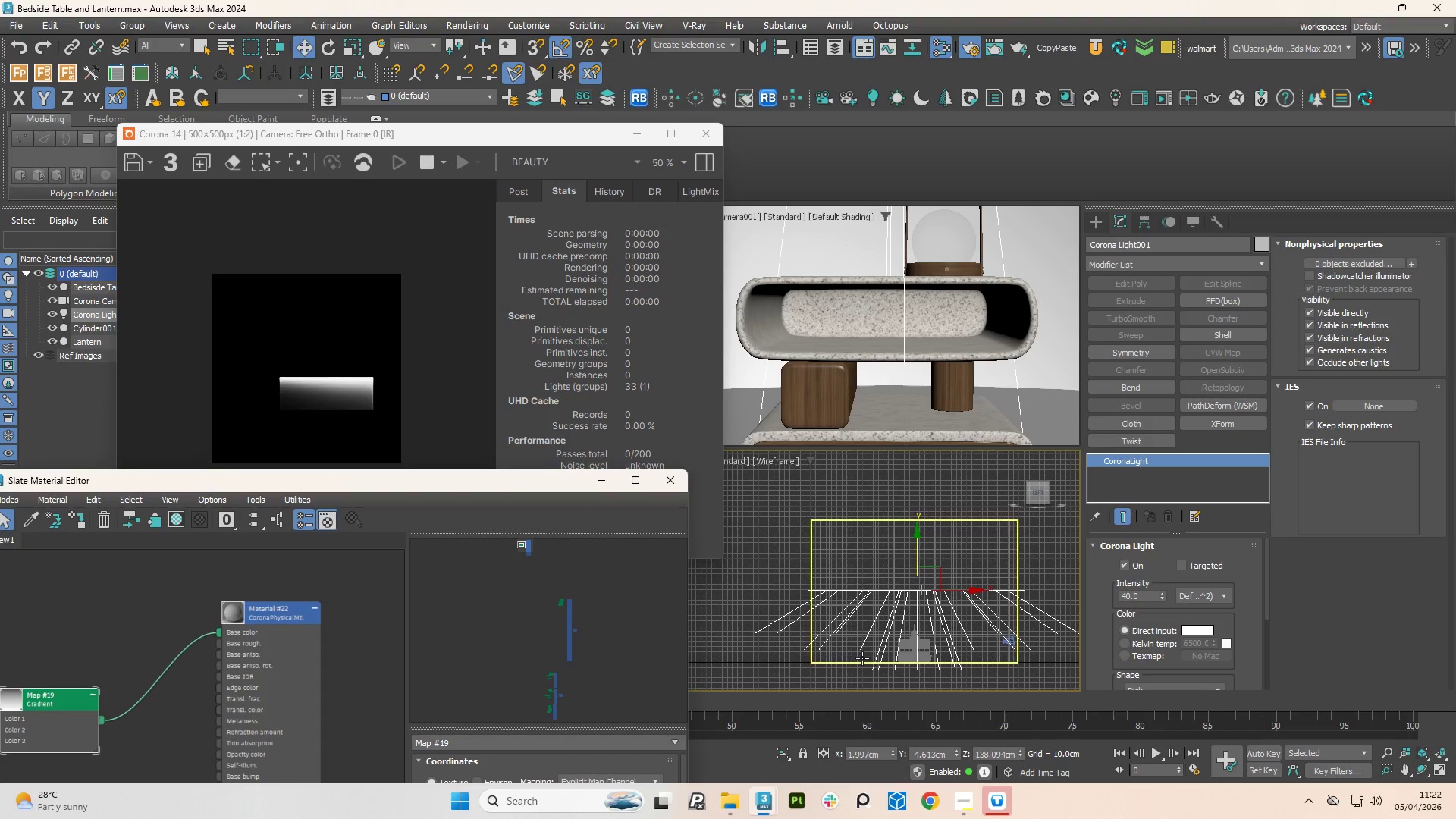 
hold_key(key=AltLeft, duration=1.2)
 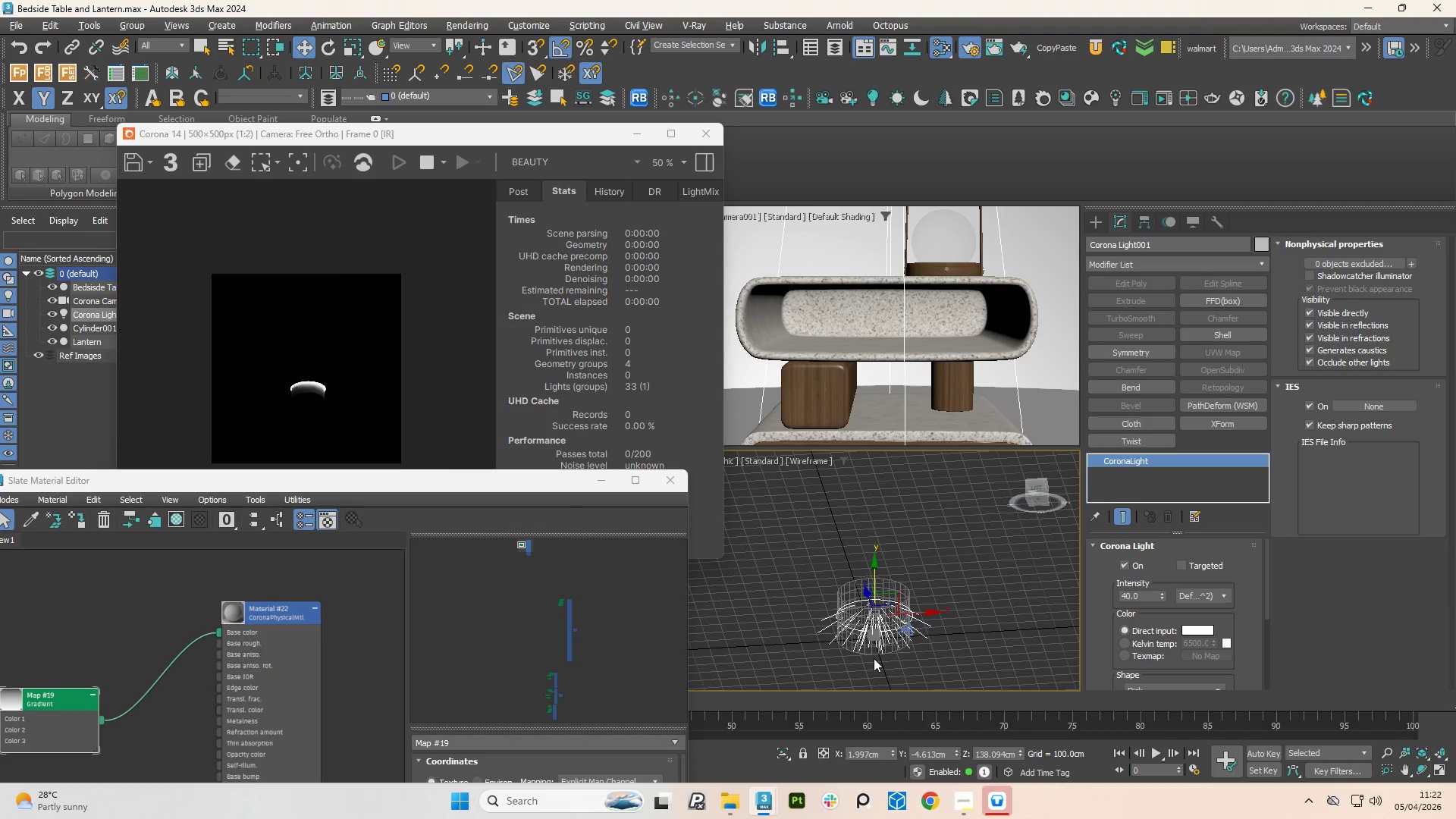 
scroll: coordinate [851, 627], scroll_direction: down, amount: 3.0
 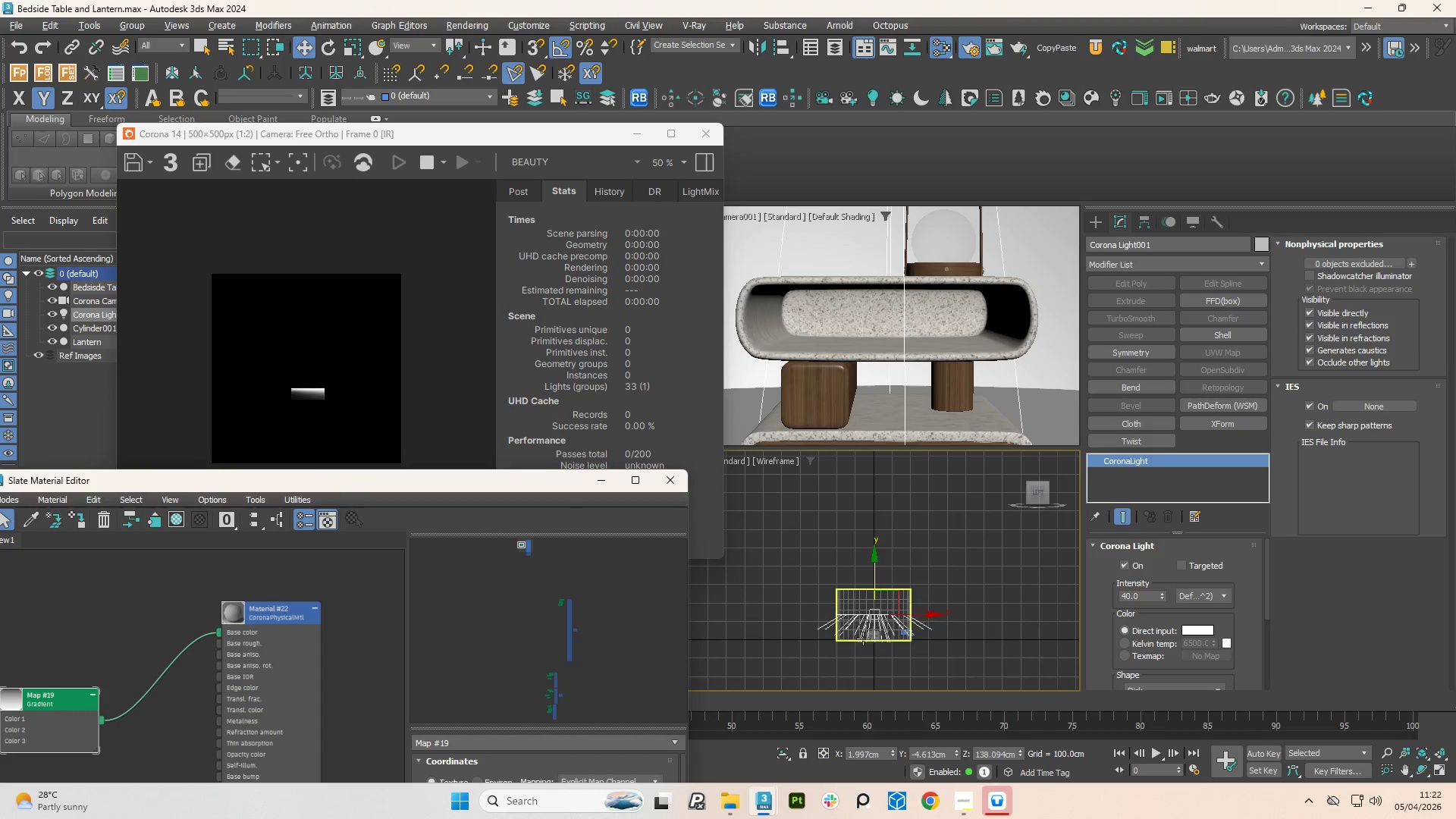 
scroll: coordinate [877, 639], scroll_direction: up, amount: 4.0
 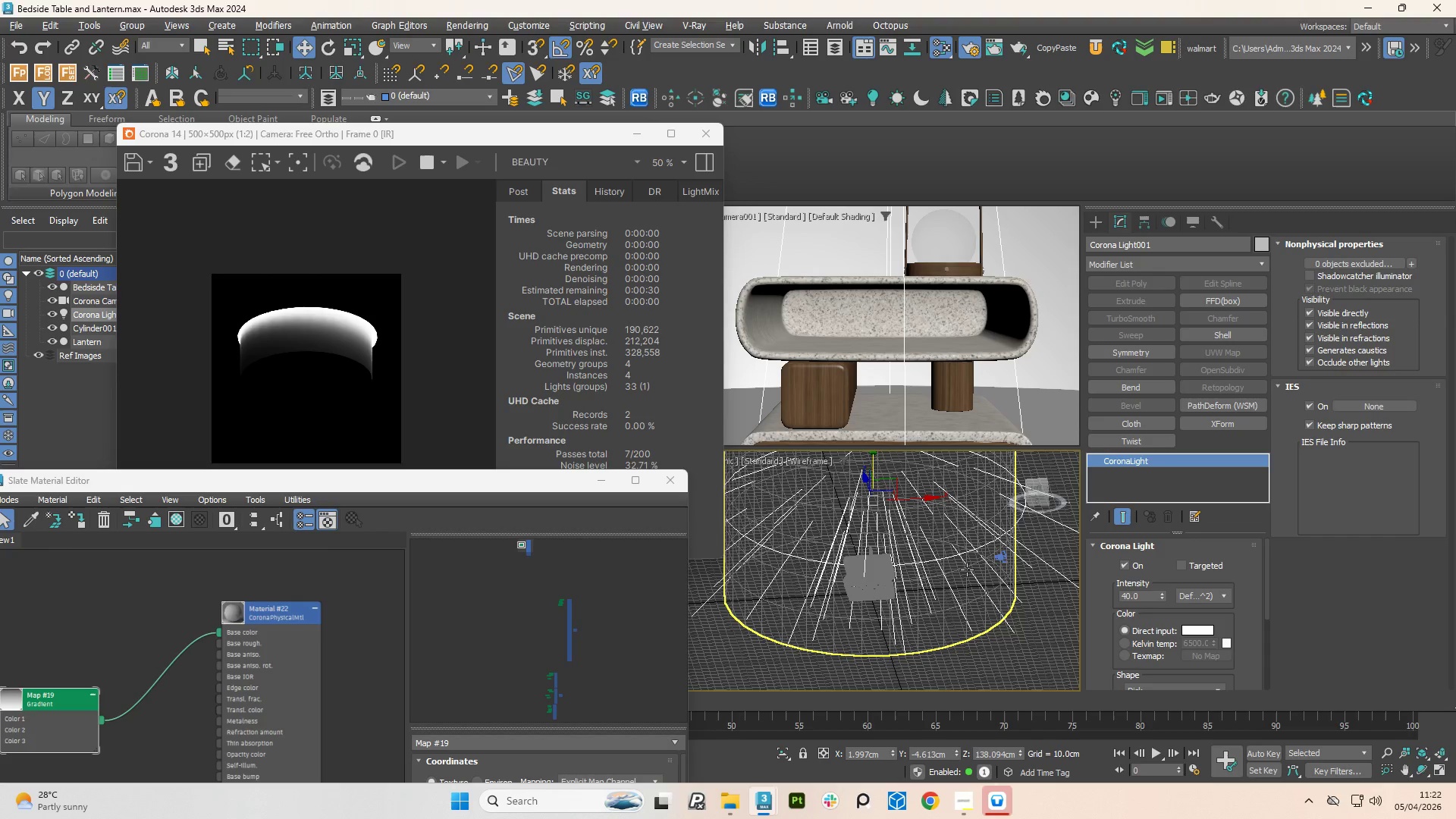 
left_click([967, 570])
 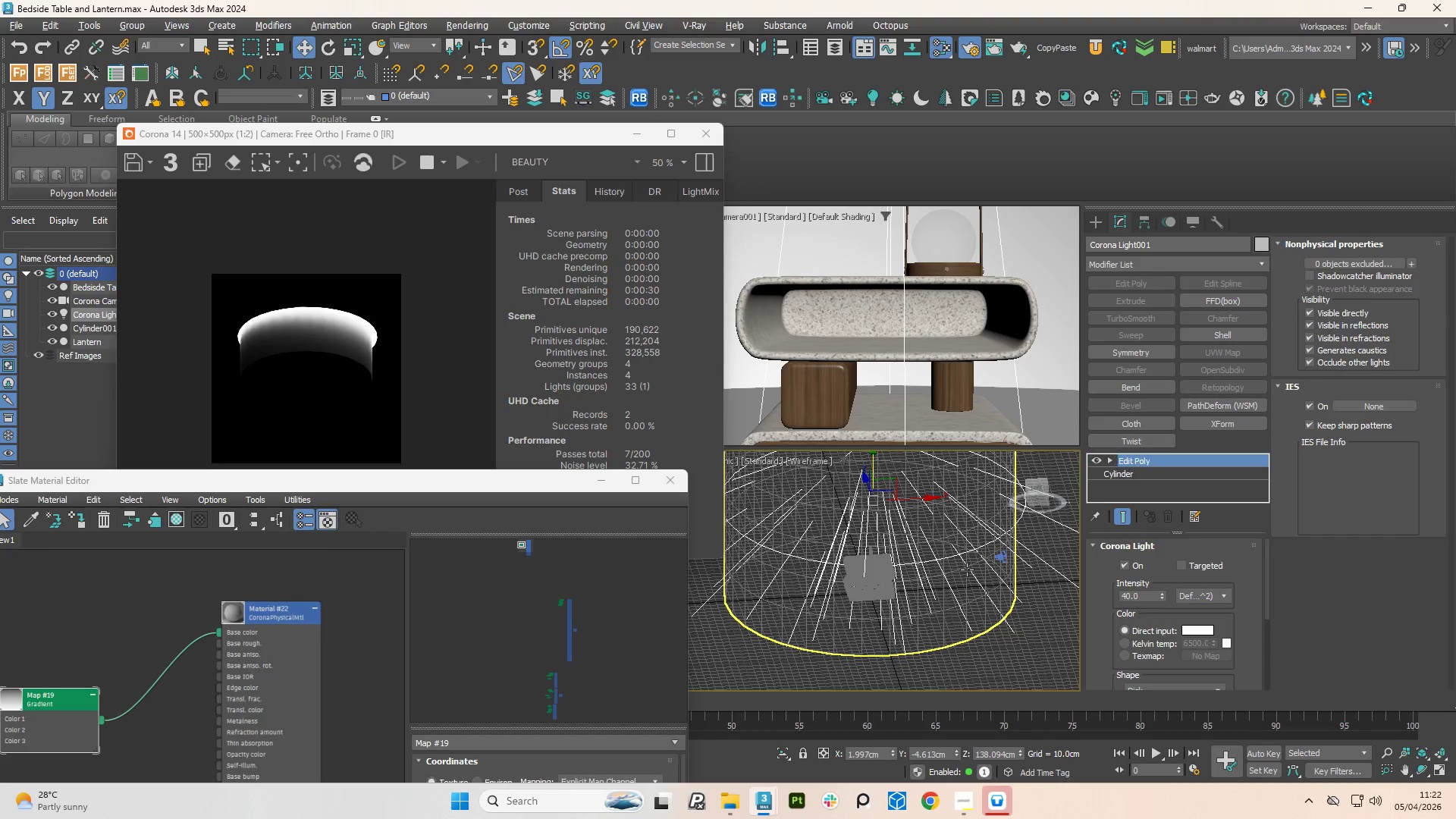 
hold_key(key=AltLeft, duration=1.5)
 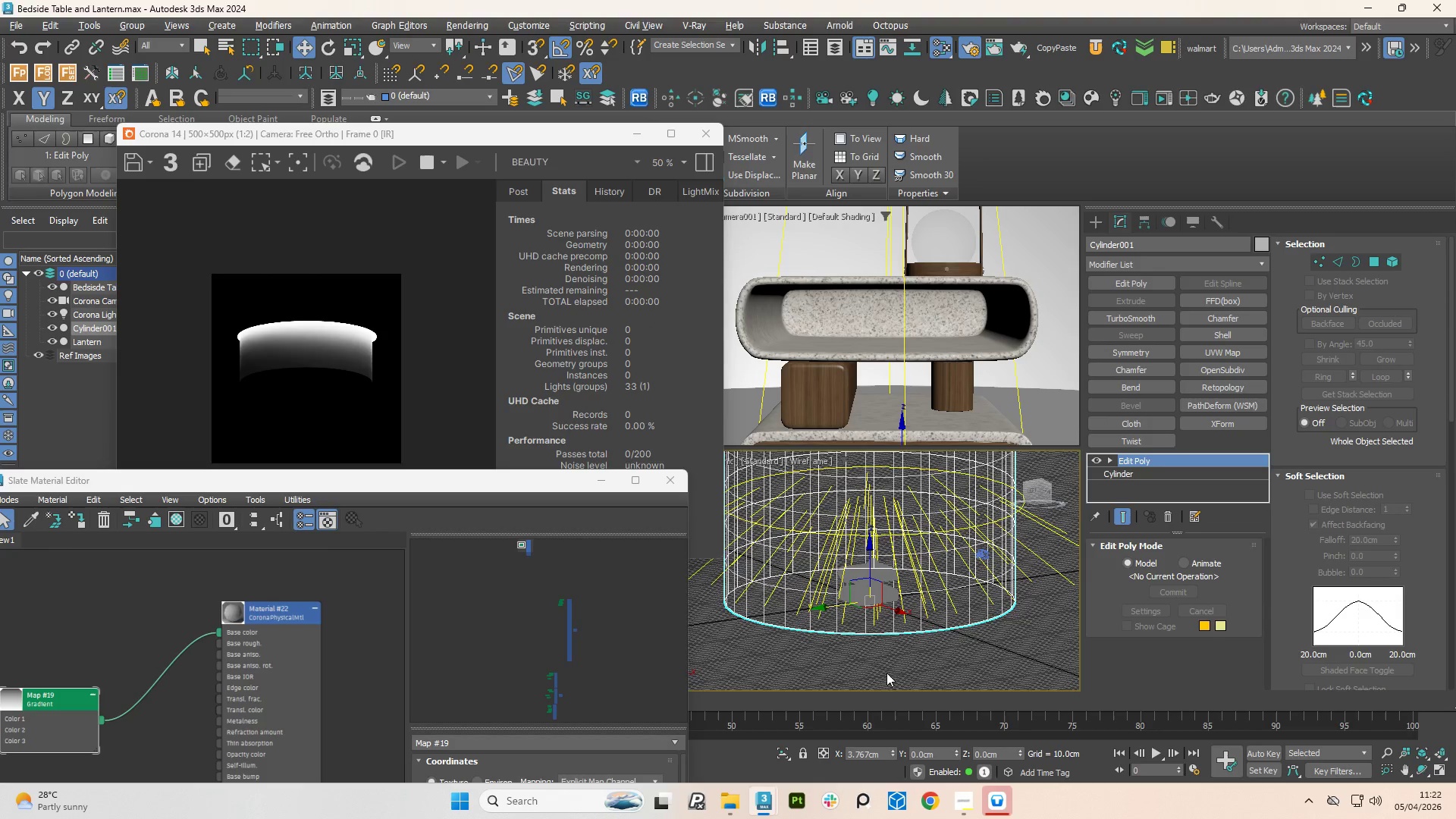 
hold_key(key=AltLeft, duration=0.38)
 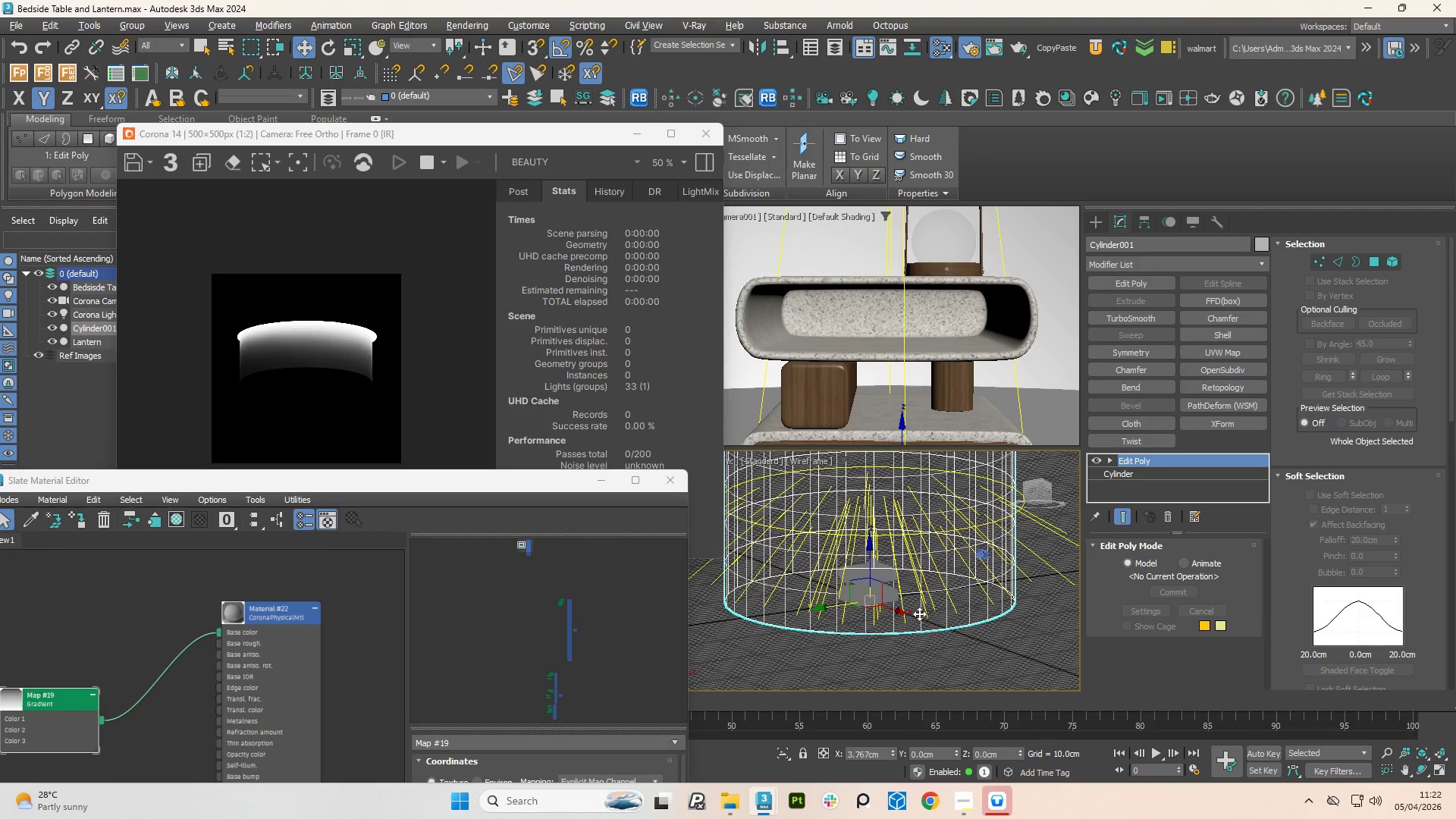 
key(4)
 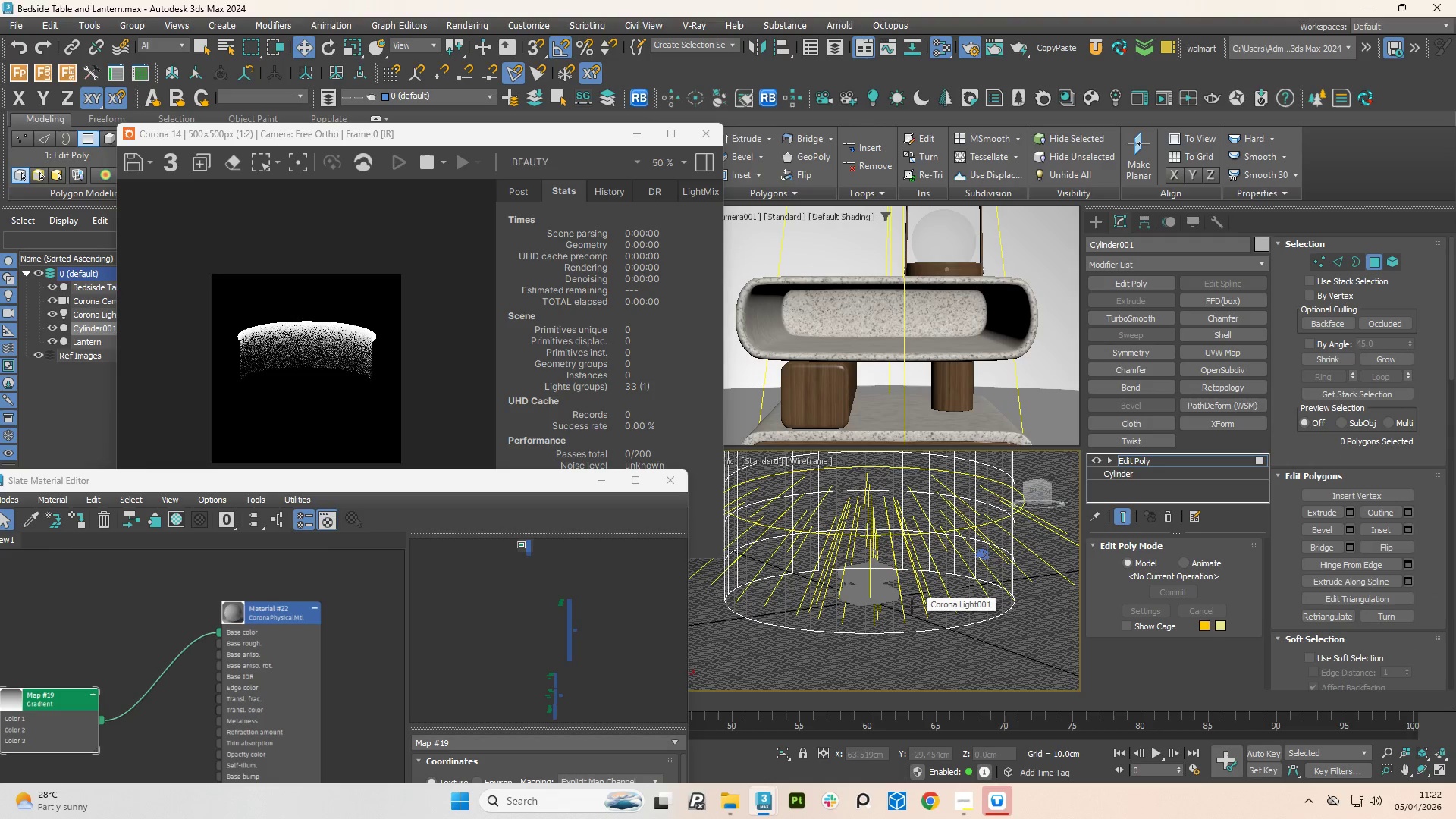 
left_click([912, 607])
 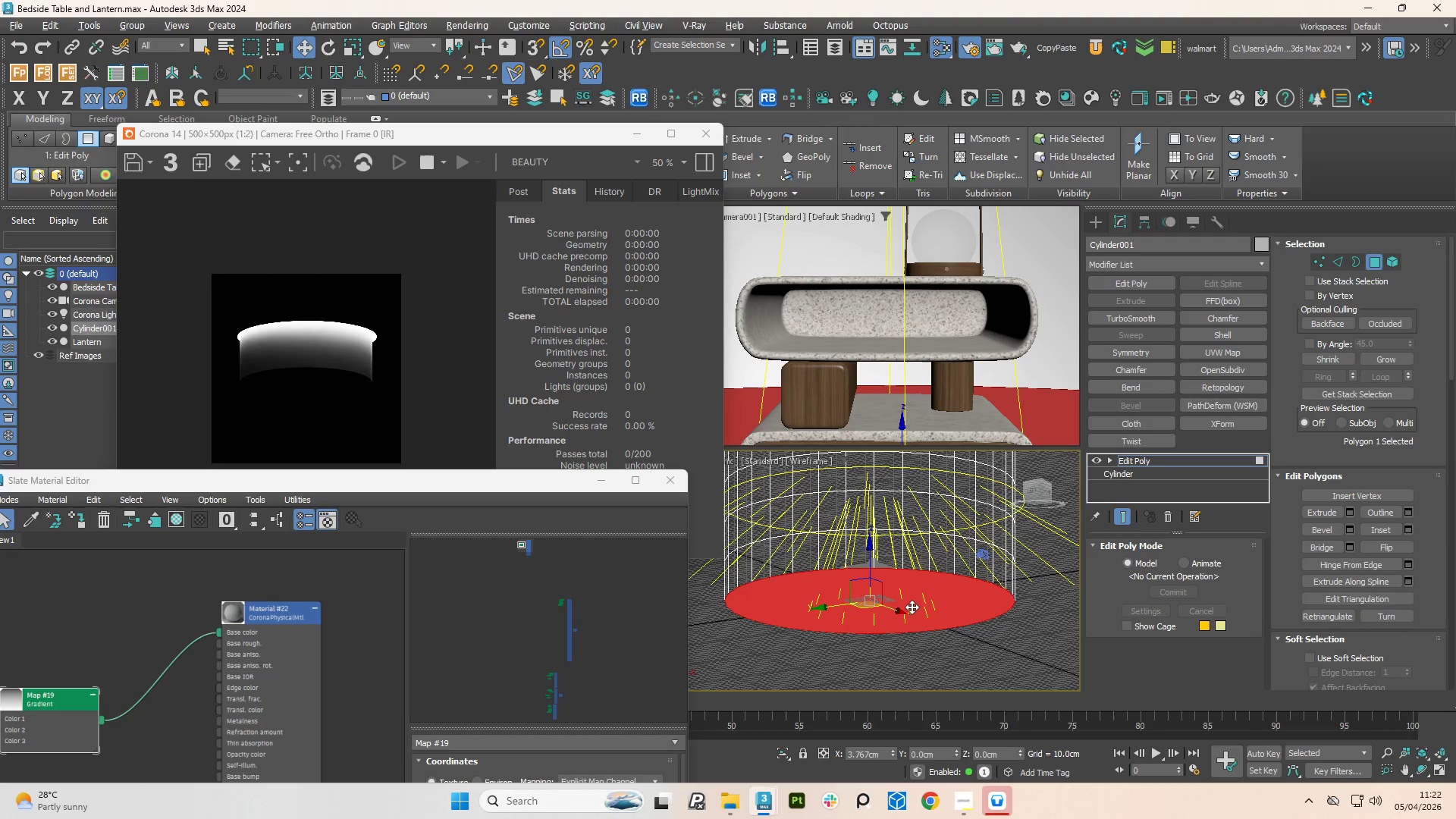 
key(Delete)
 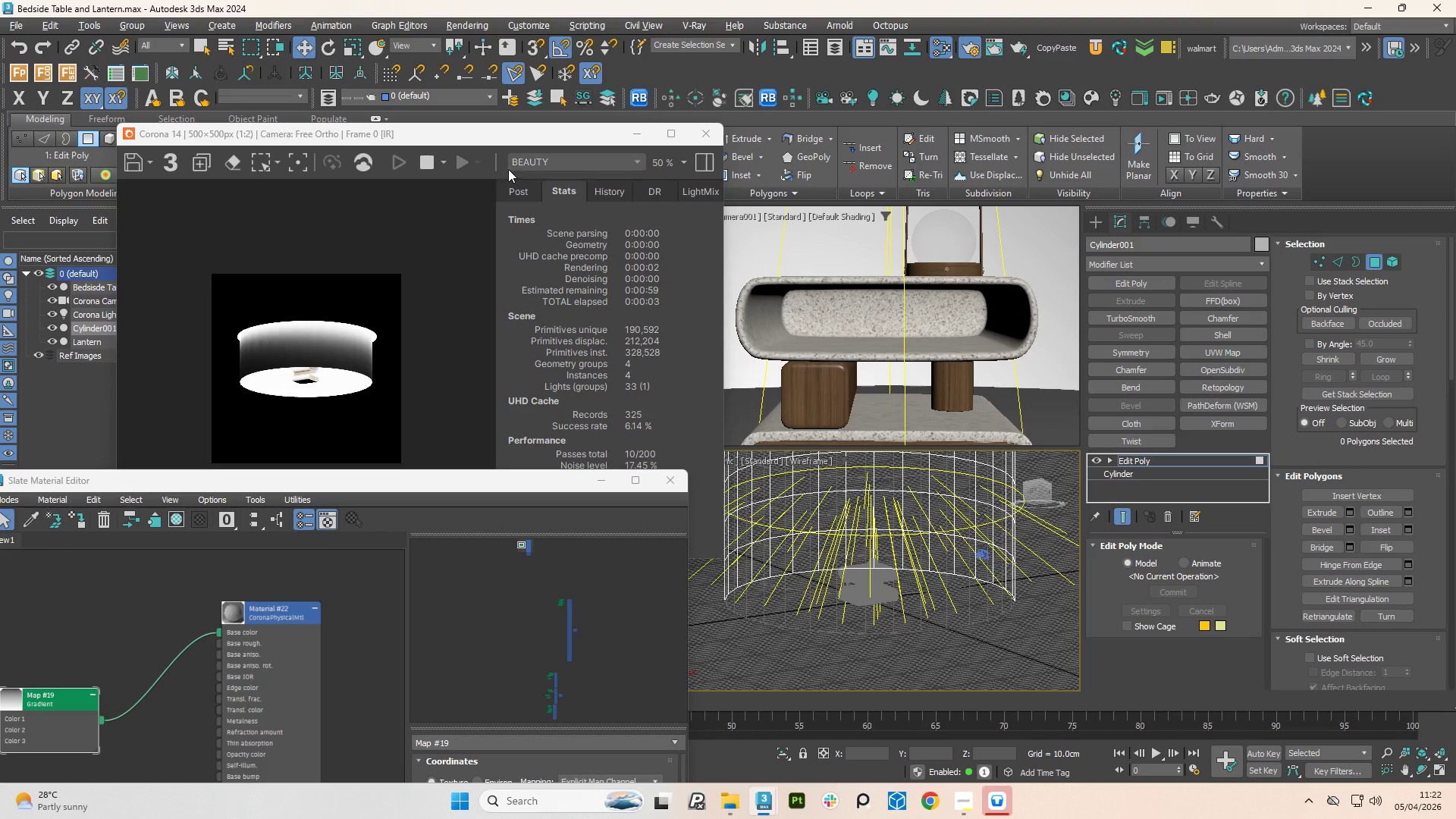 
wait(5.02)
 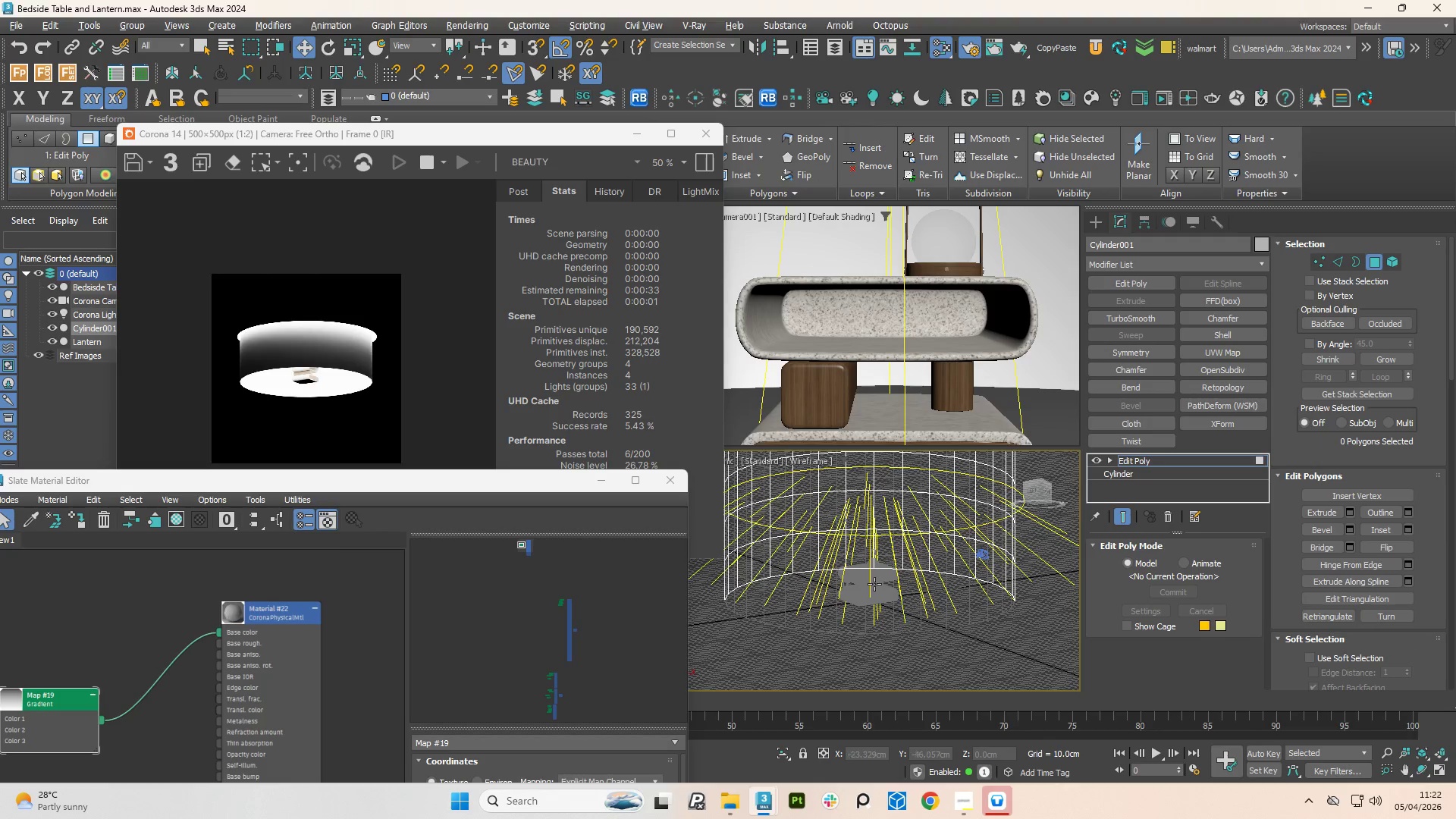 
left_click_drag(start_coordinate=[356, 136], to_coordinate=[296, 88])
 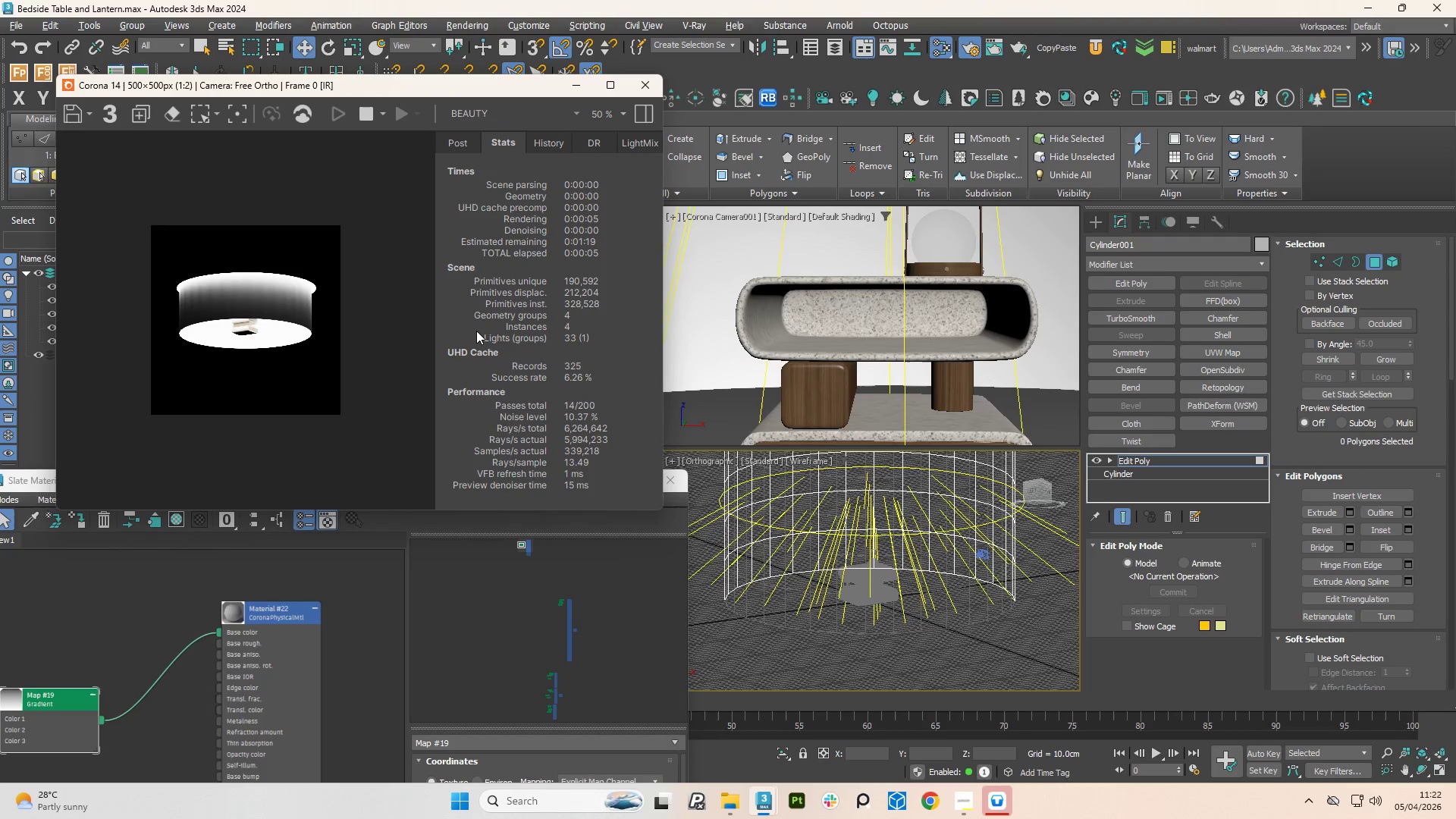 
key(Control+Z)
 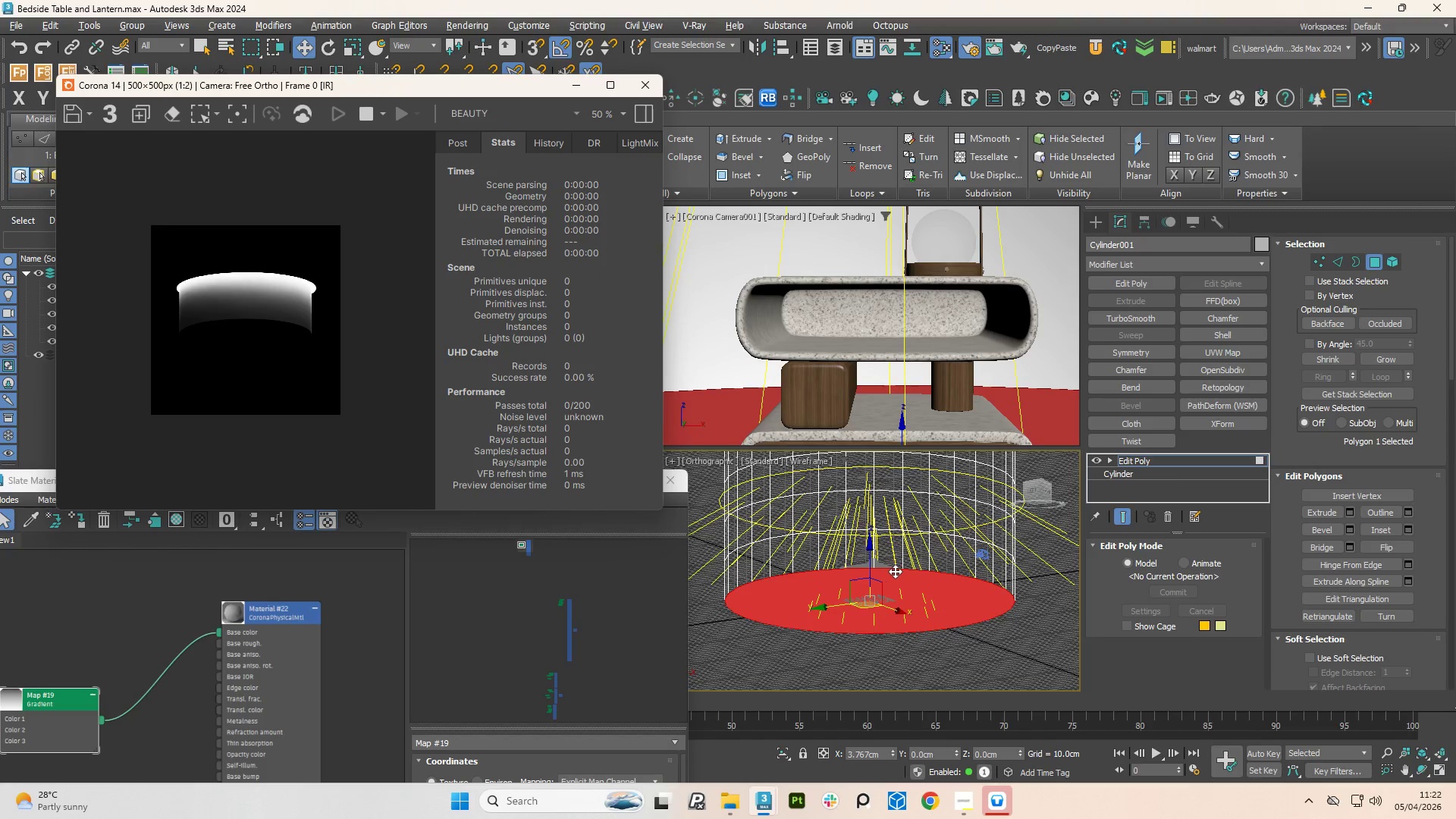 
scroll: coordinate [904, 567], scroll_direction: down, amount: 1.0
 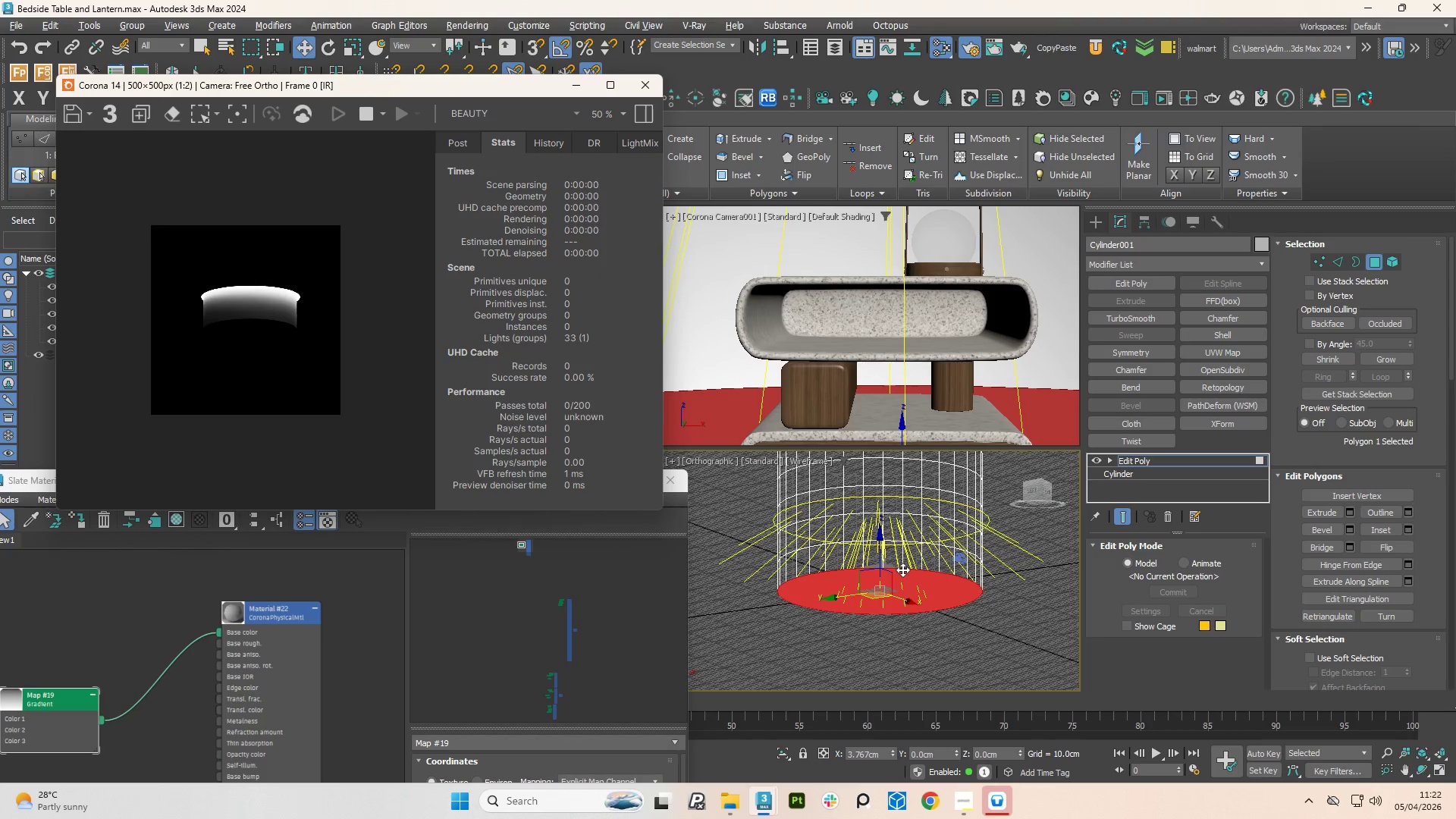 
key(1)
 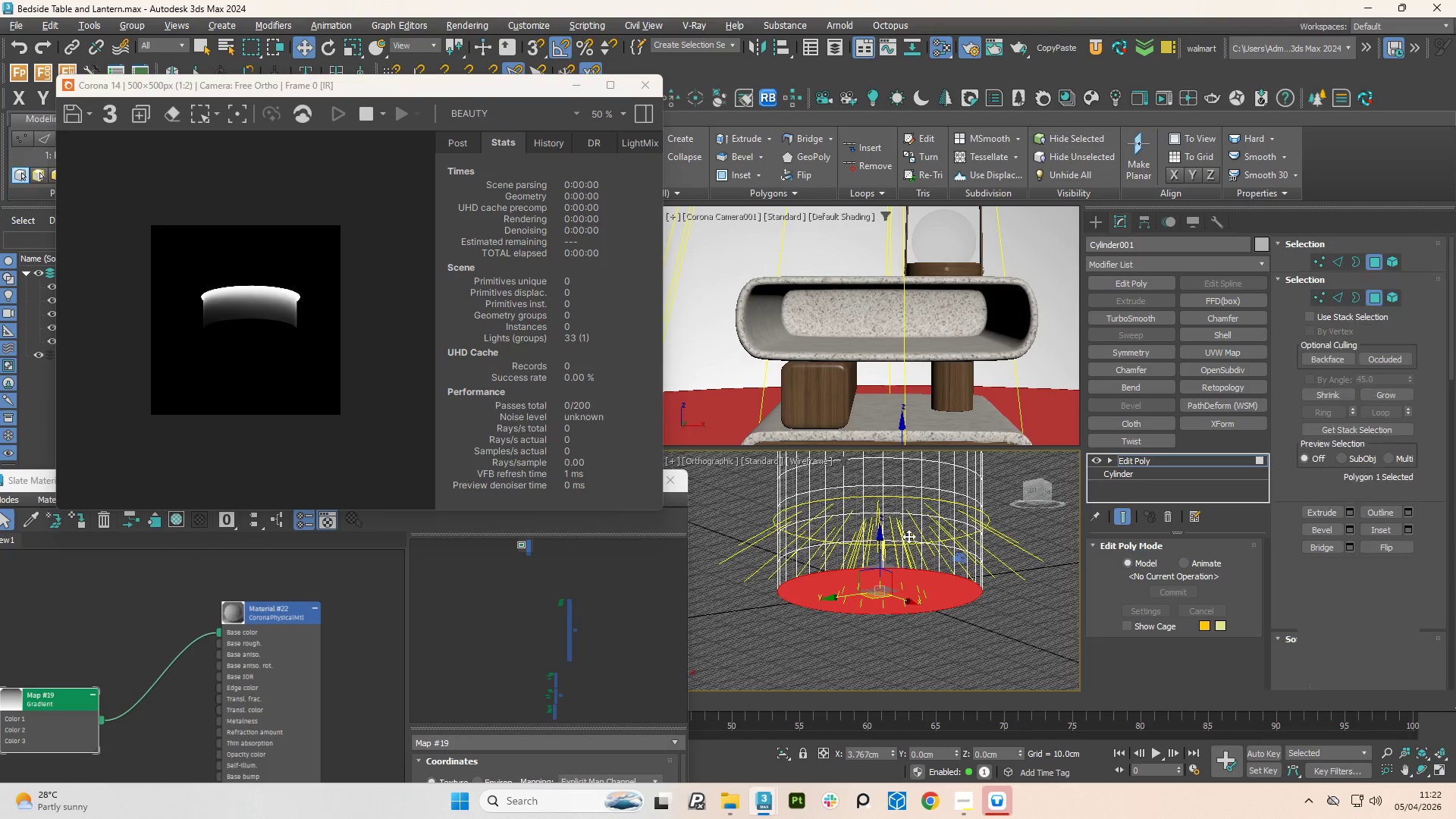 
hold_key(key=AltLeft, duration=0.8)
 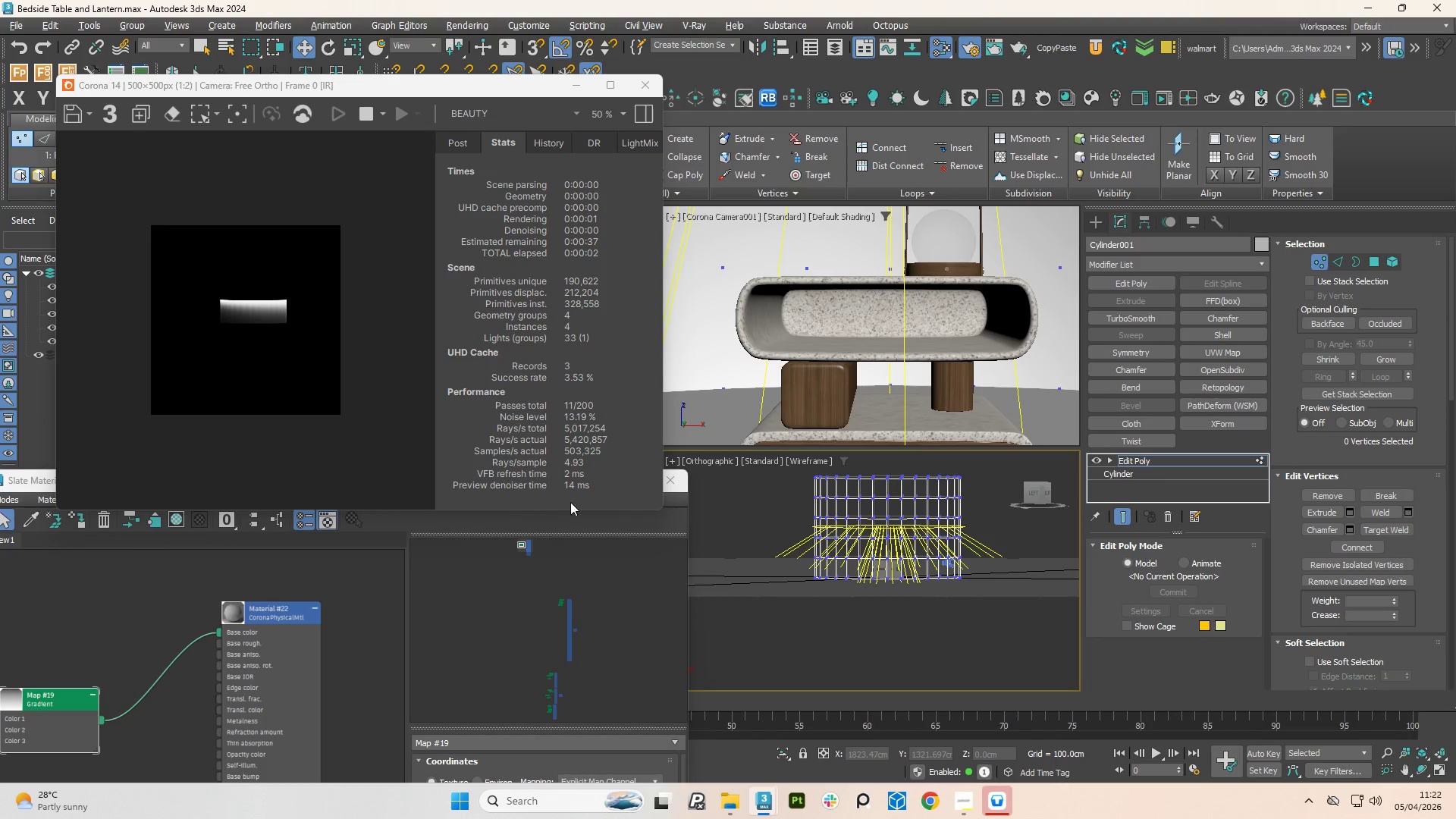 
scroll: coordinate [908, 536], scroll_direction: down, amount: 1.0
 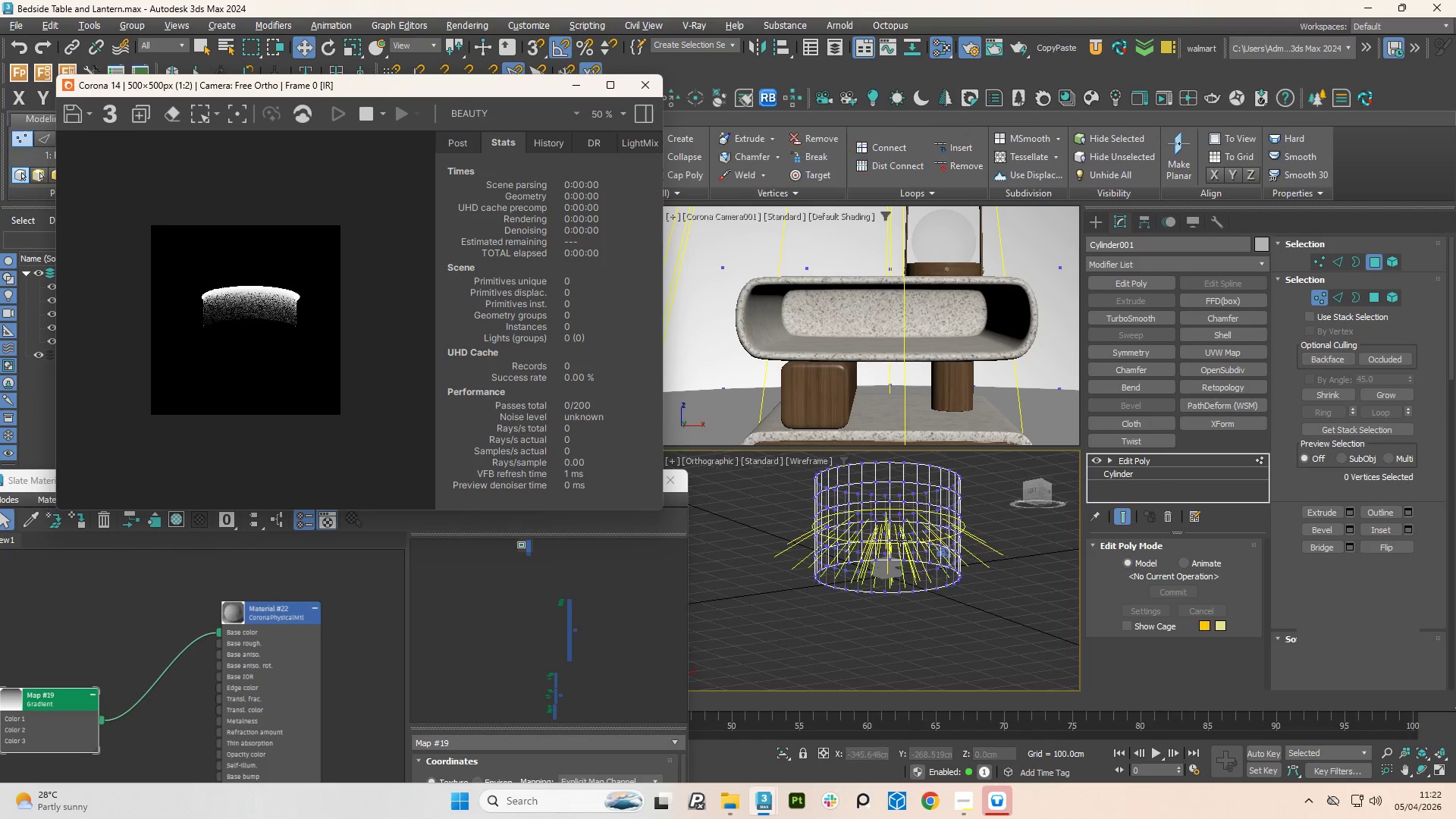 
right_click([572, 538])
 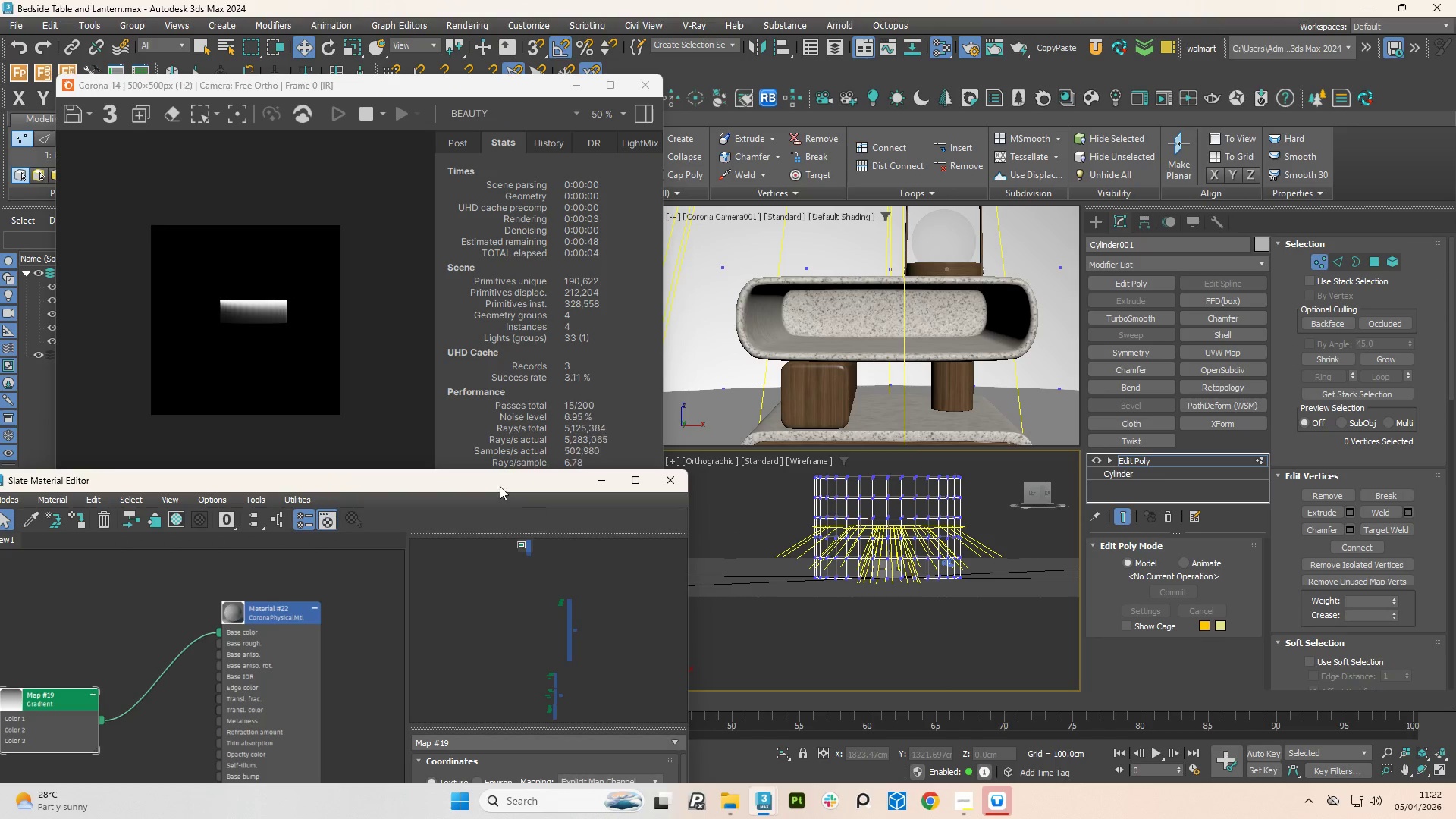 
left_click_drag(start_coordinate=[500, 486], to_coordinate=[765, 704])
 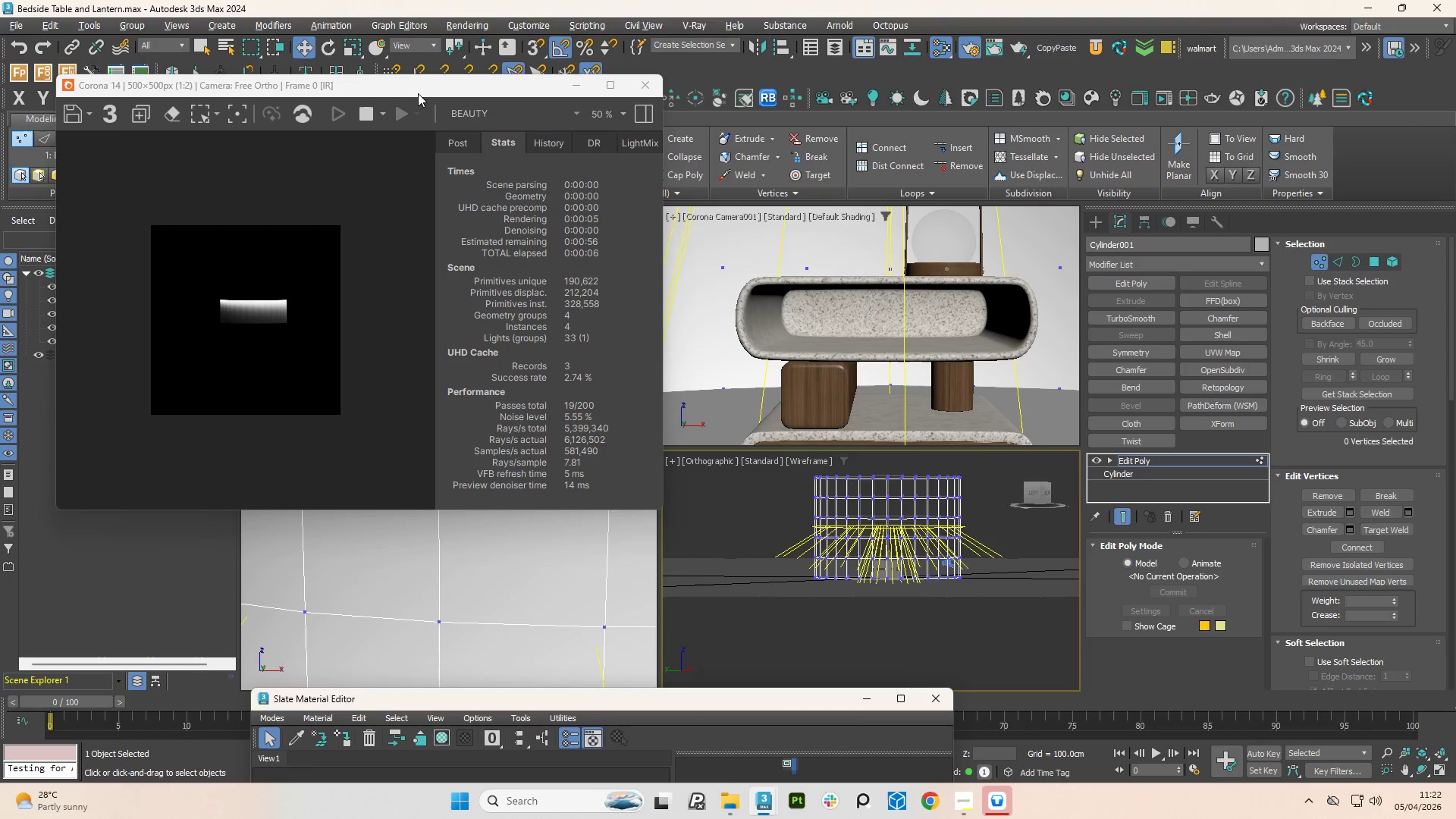 
left_click_drag(start_coordinate=[423, 90], to_coordinate=[419, 108])
 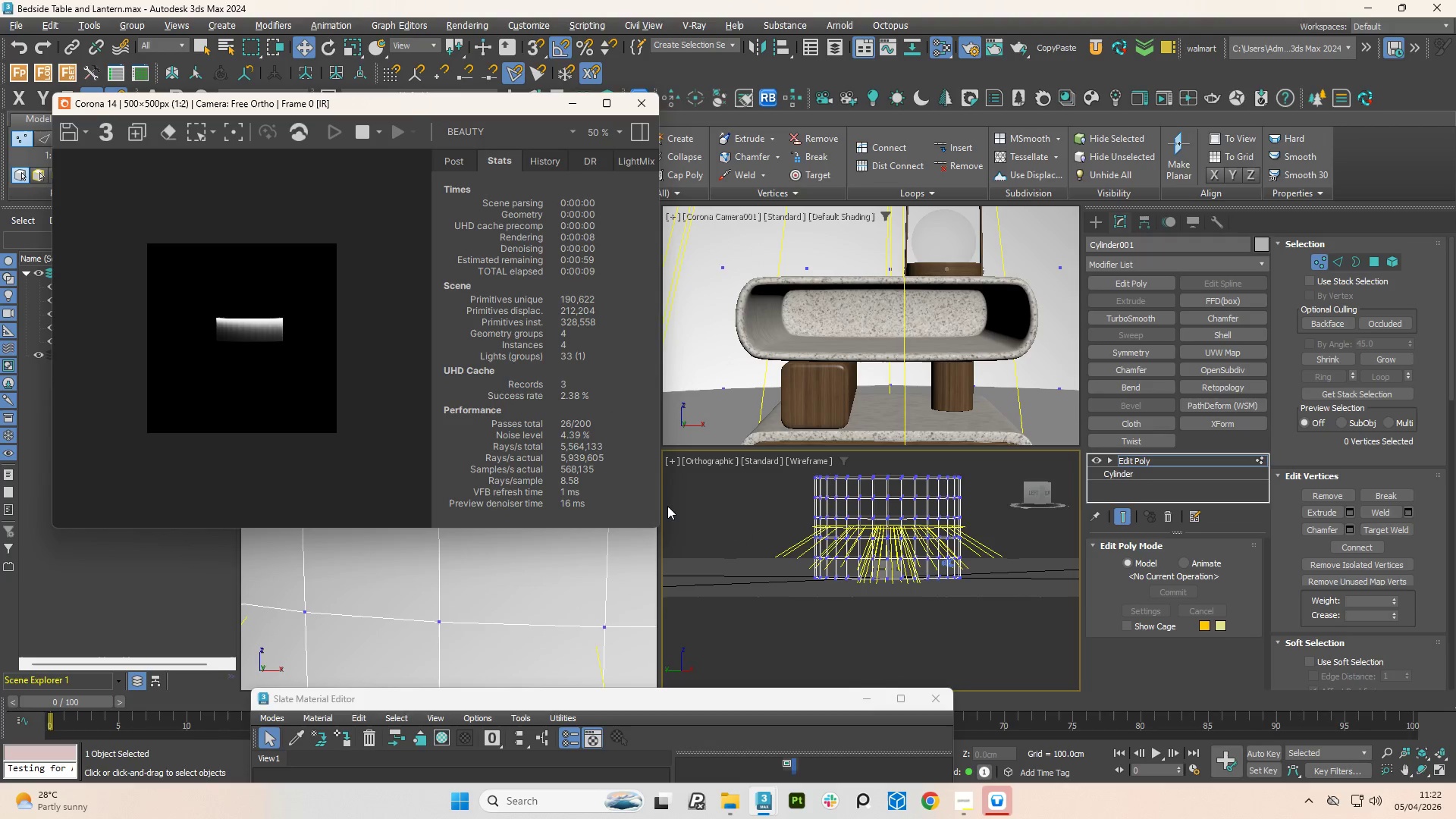 
key(F10)
 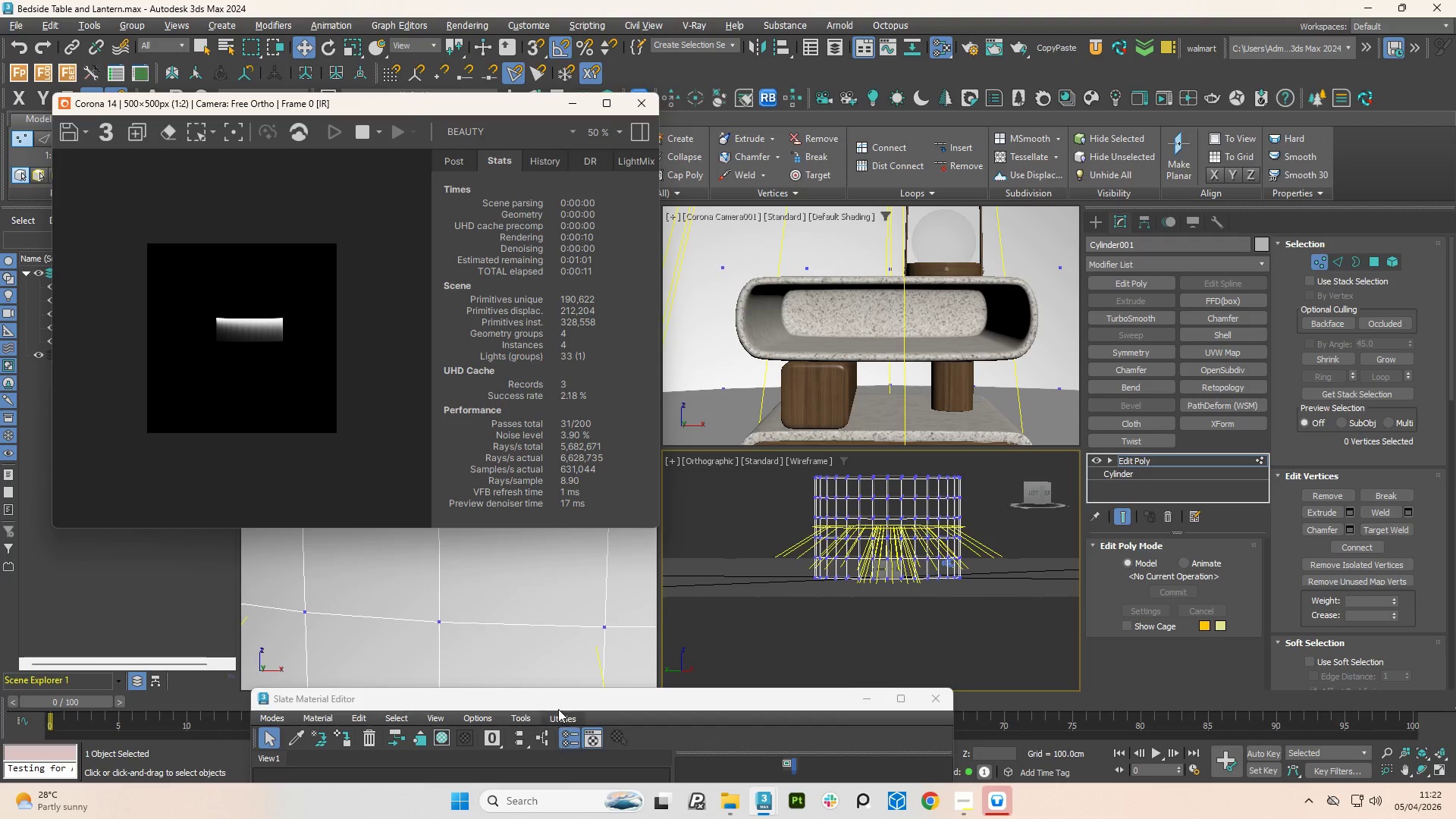 
left_click_drag(start_coordinate=[555, 699], to_coordinate=[409, 579])
 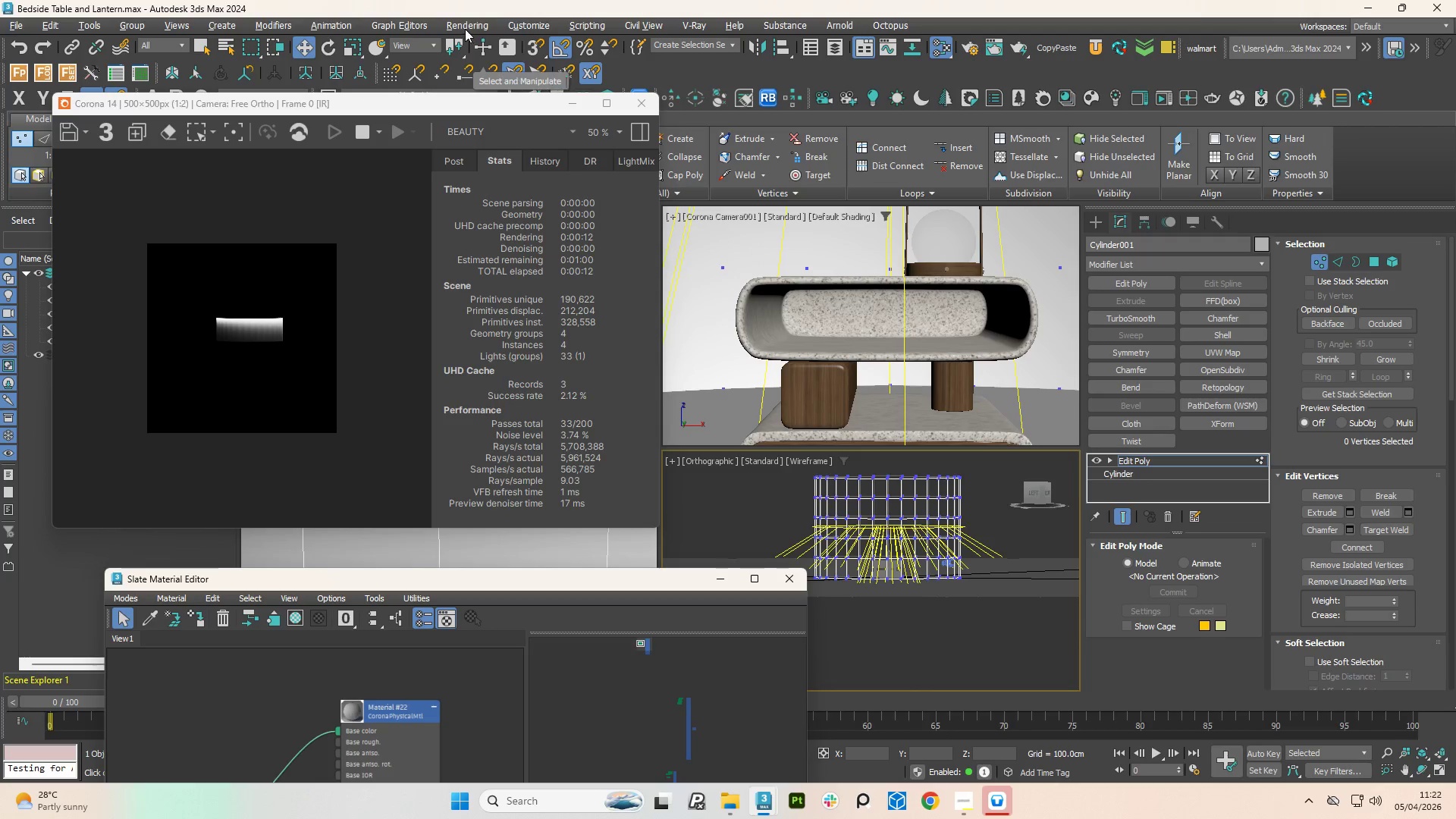 
left_click([466, 24])
 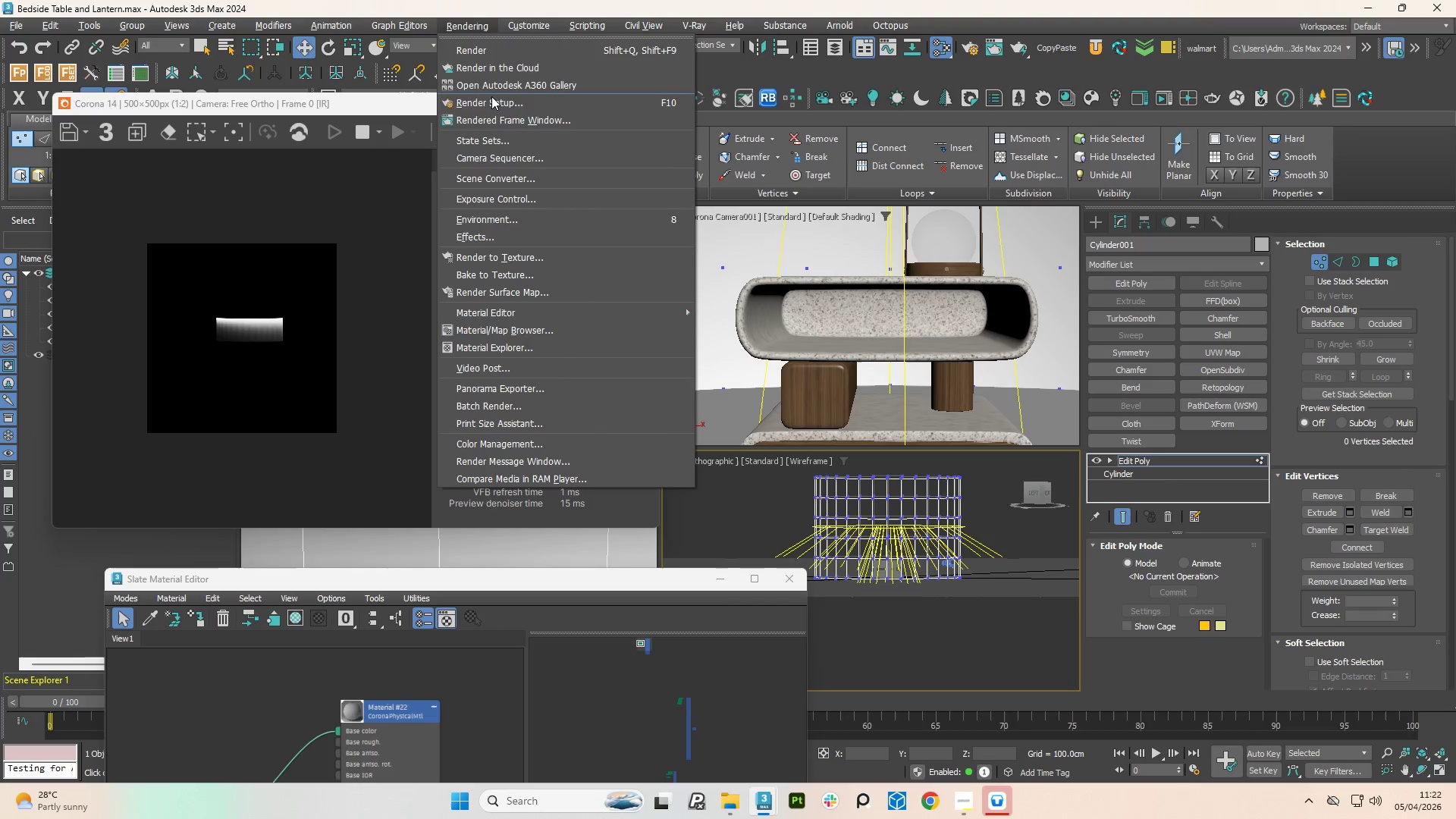 
left_click([494, 102])
 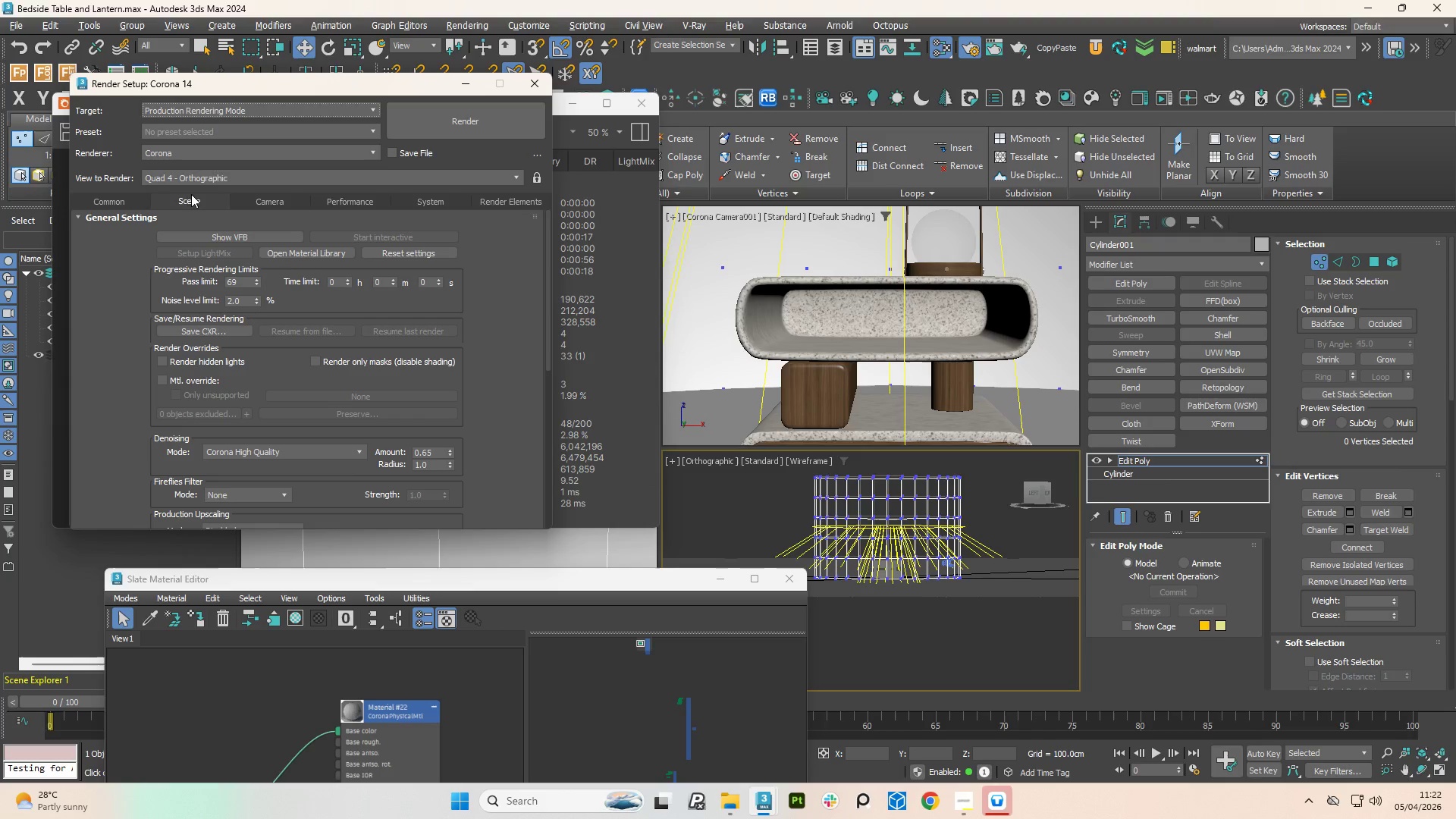 
left_click([196, 172])
 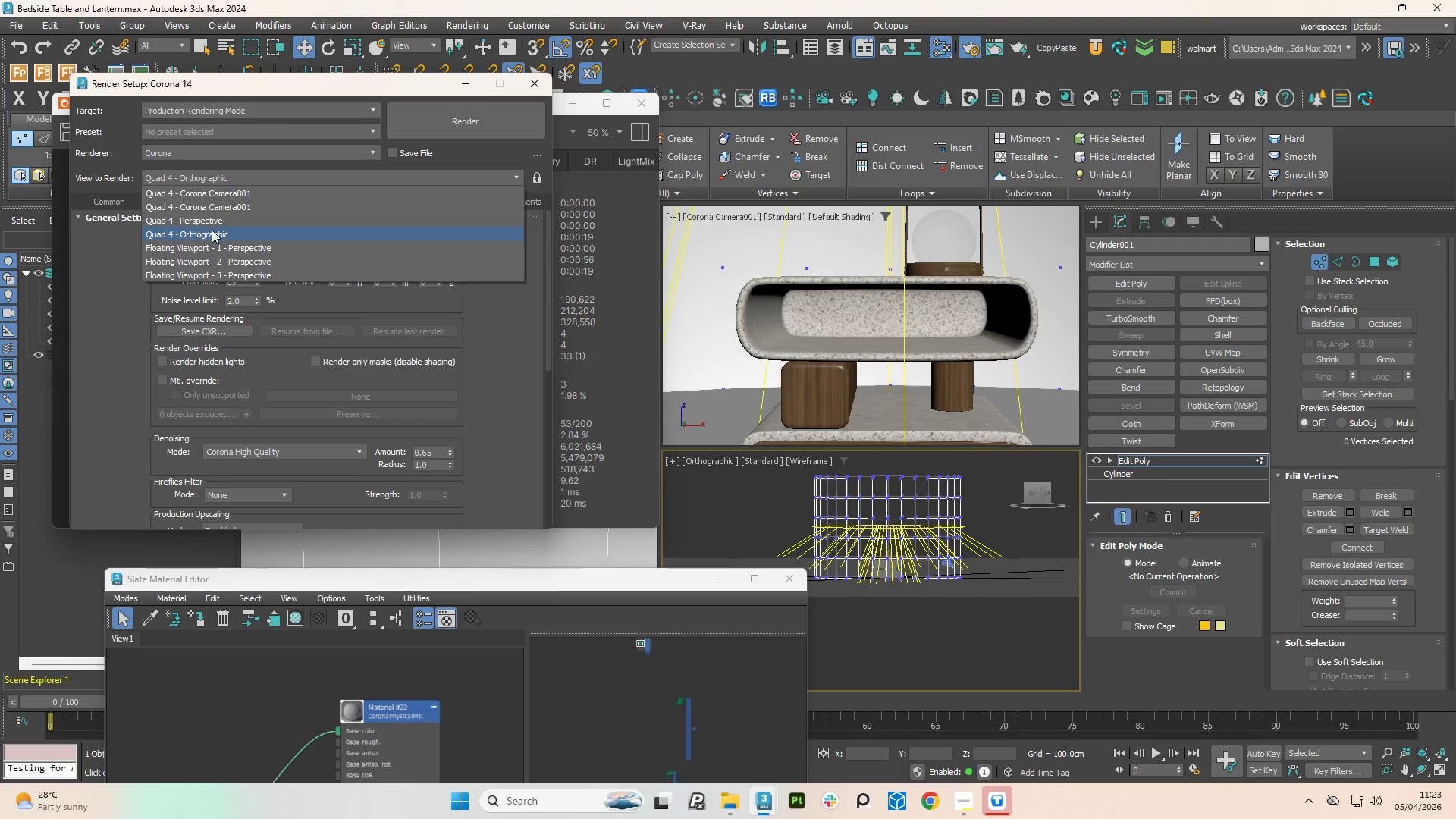 
left_click([212, 206])
 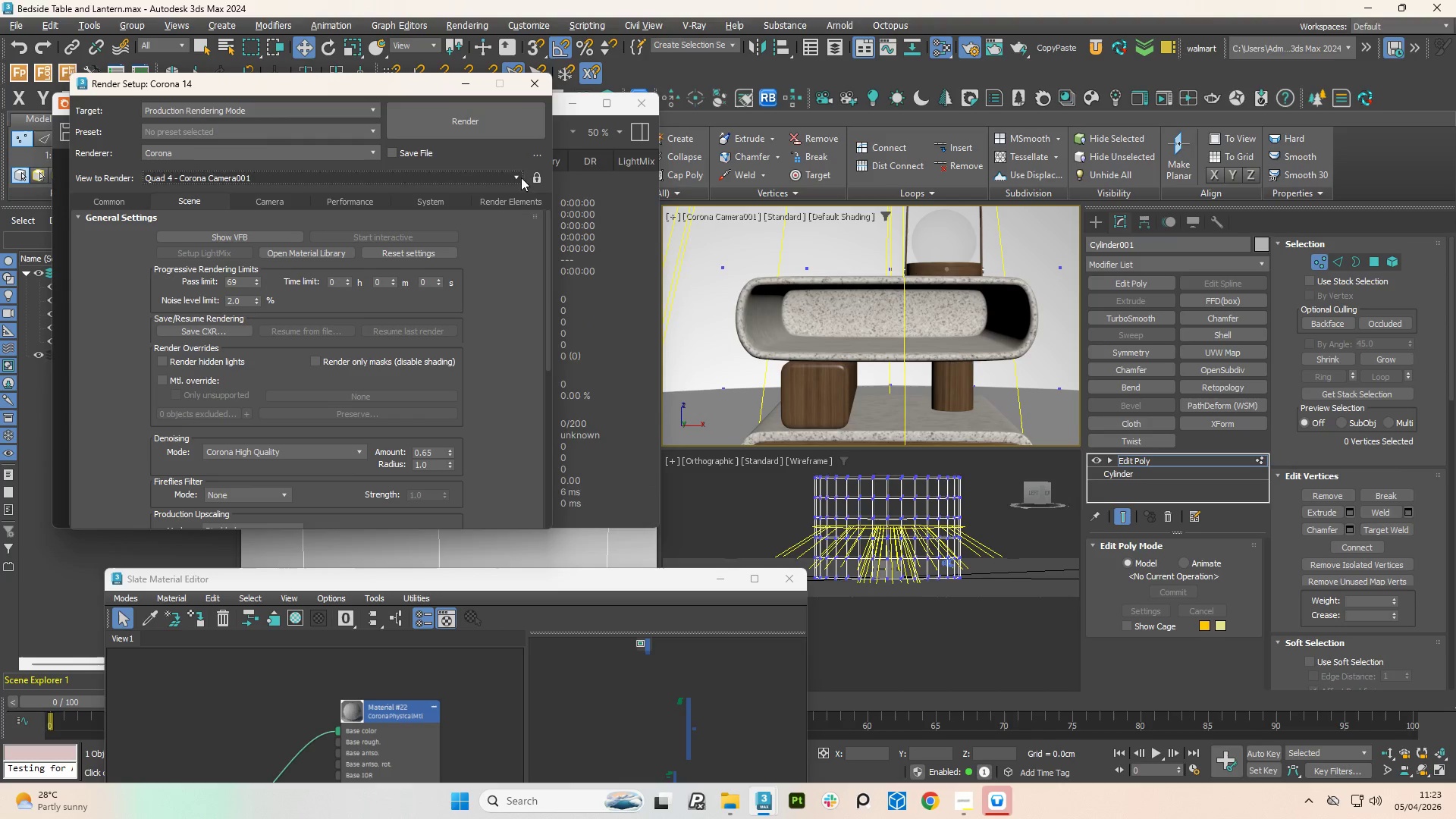 
left_click([538, 179])
 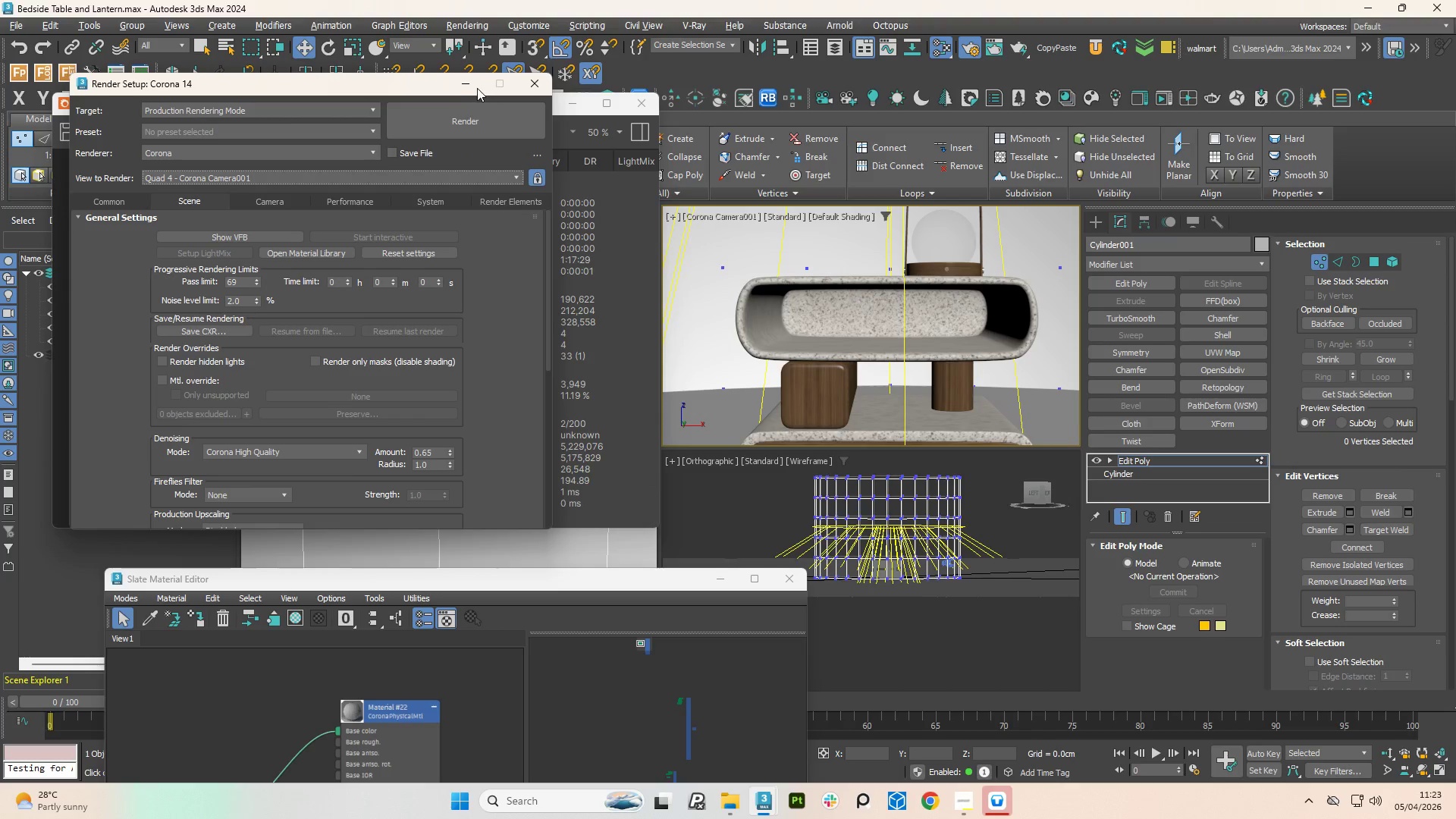 
left_click([470, 86])
 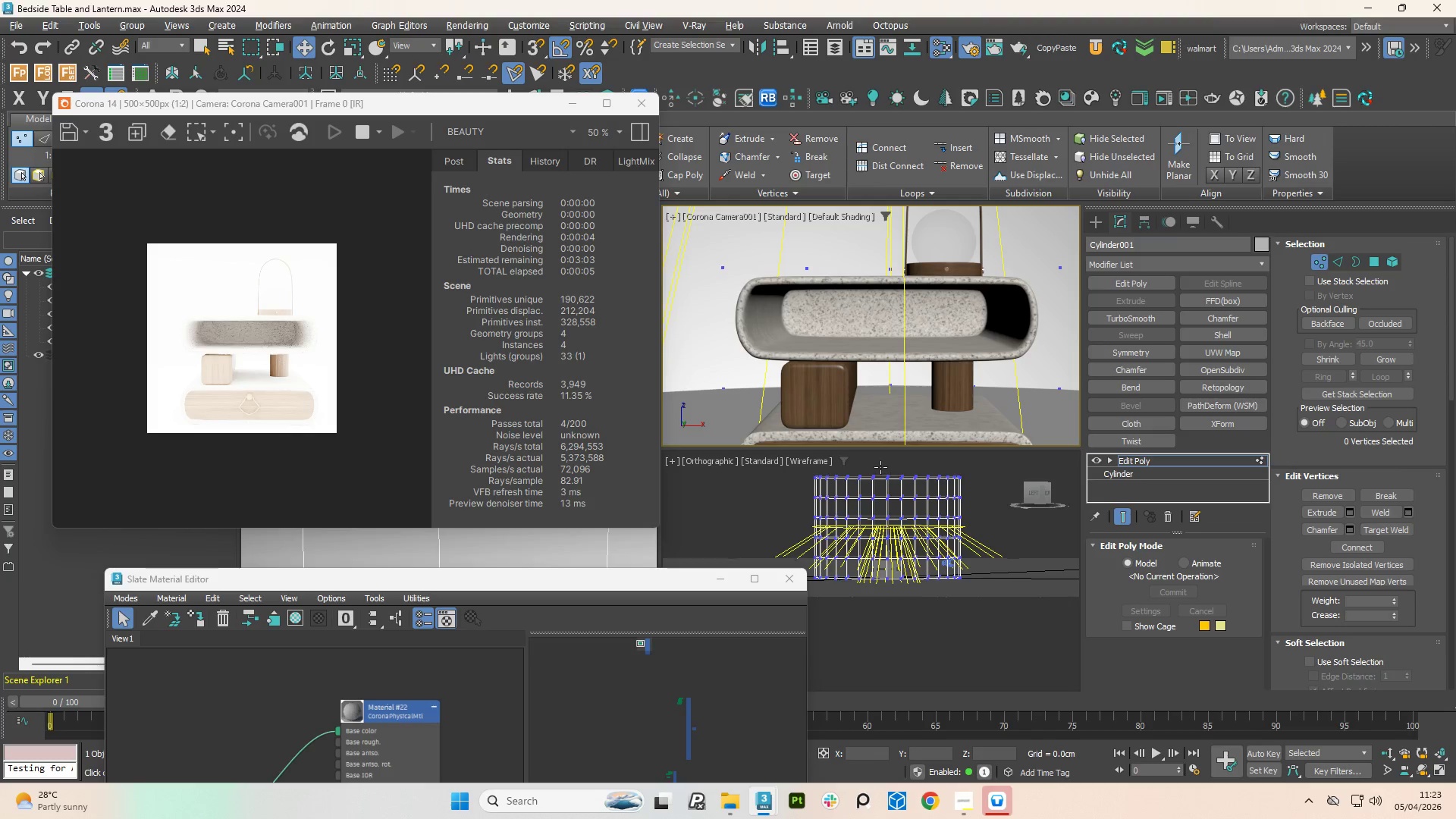 
key(1)
 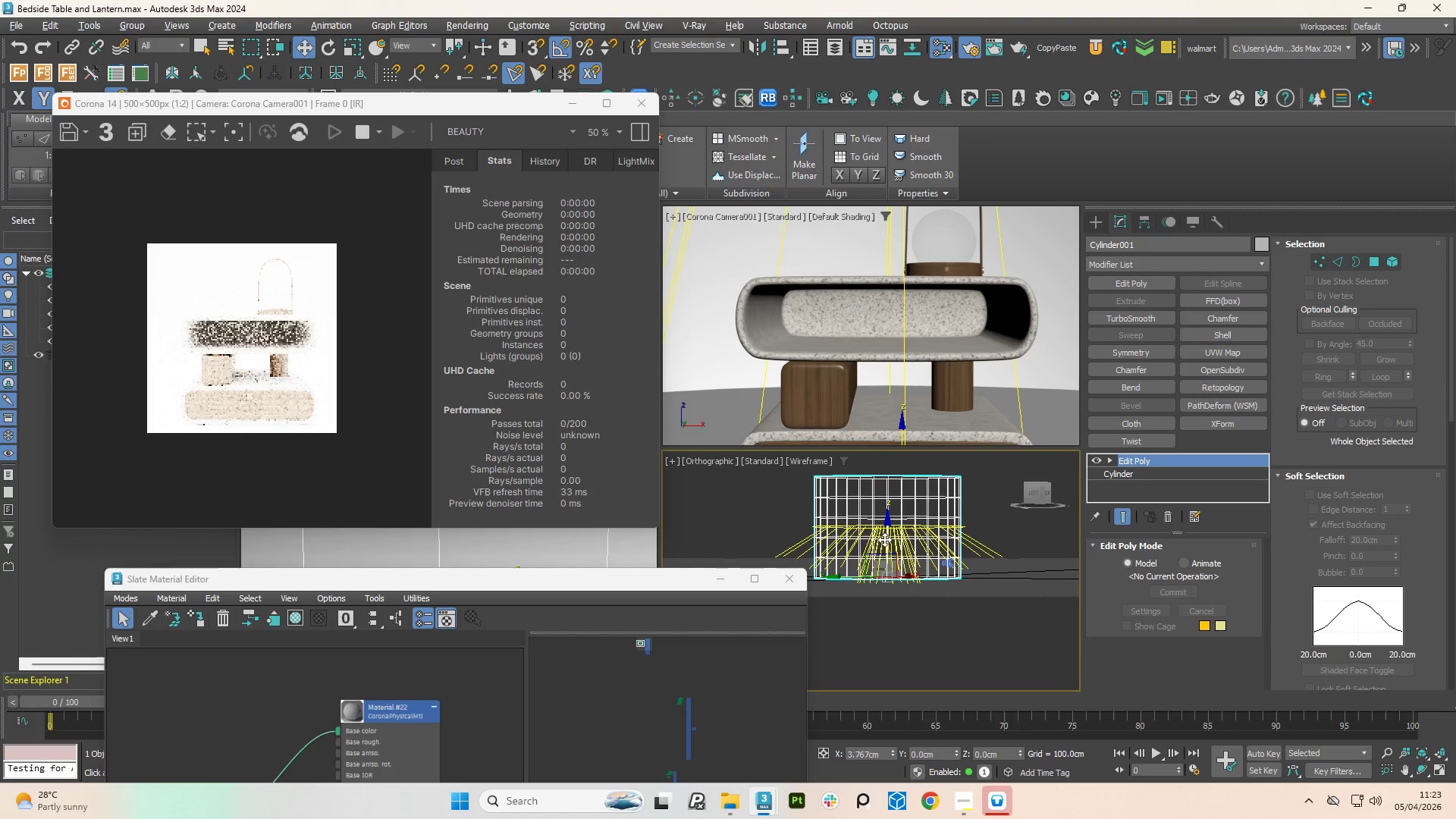 
scroll: coordinate [883, 530], scroll_direction: up, amount: 4.0
 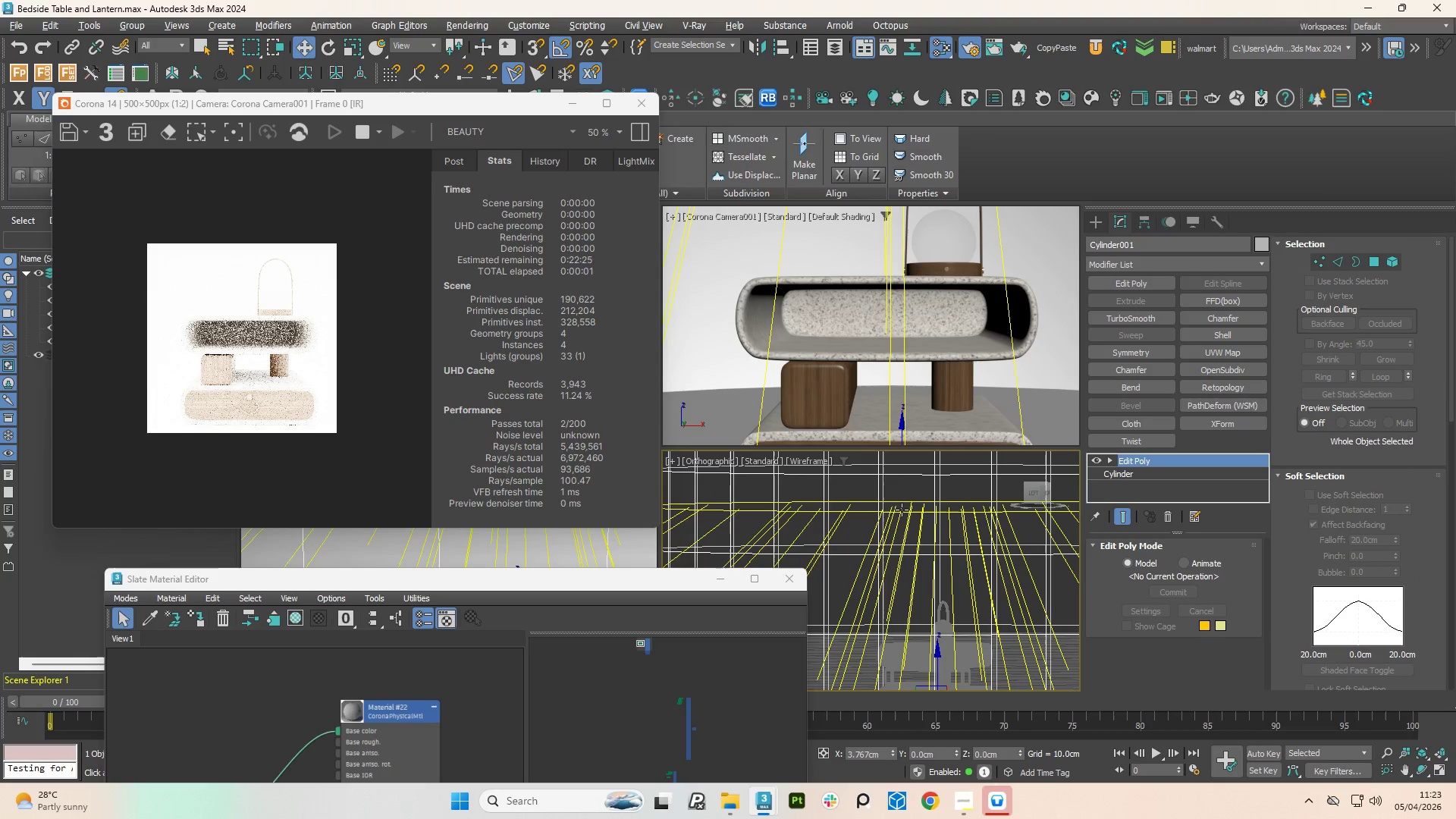 
left_click([902, 510])
 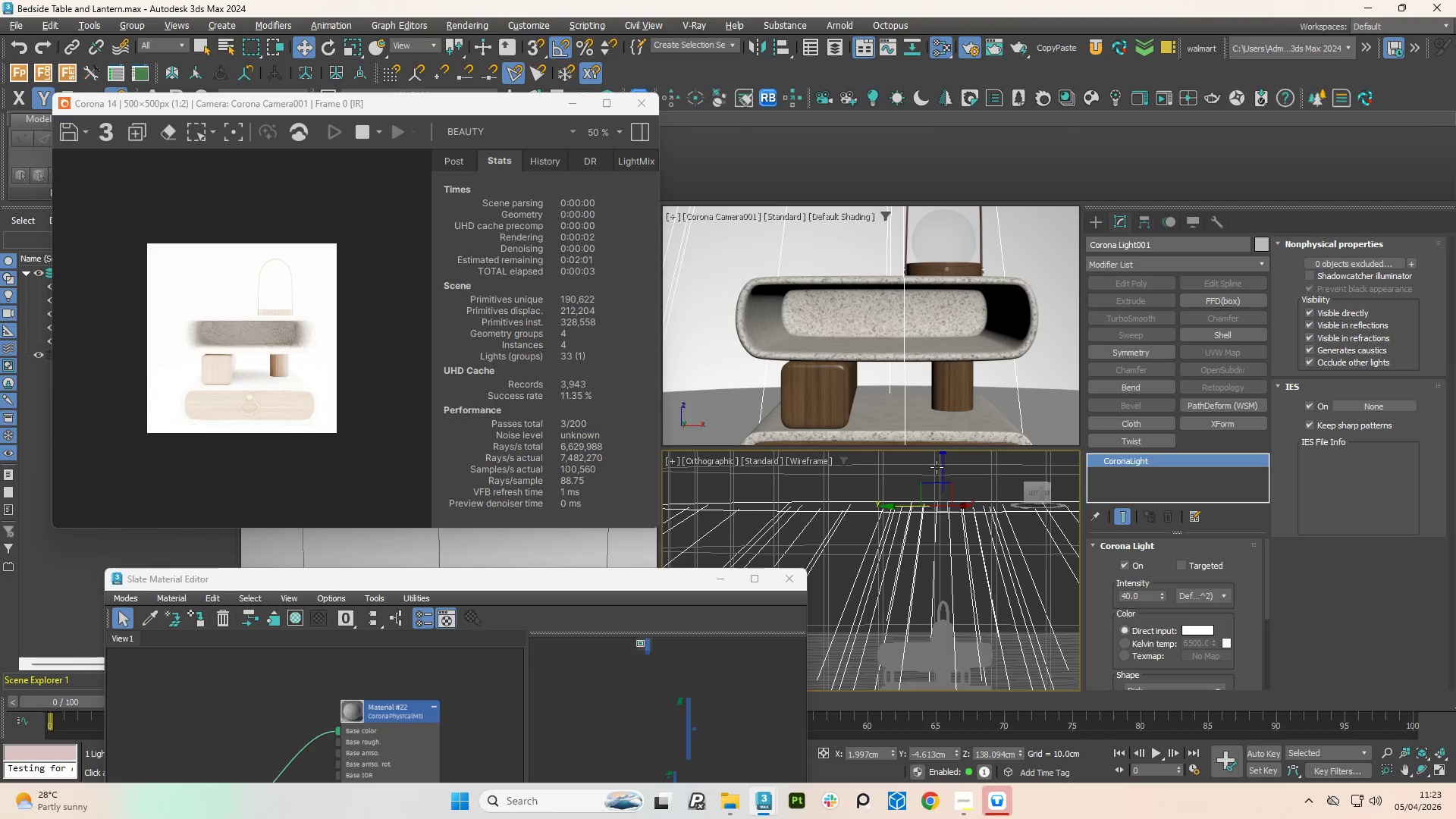 
left_click_drag(start_coordinate=[944, 469], to_coordinate=[930, 377])
 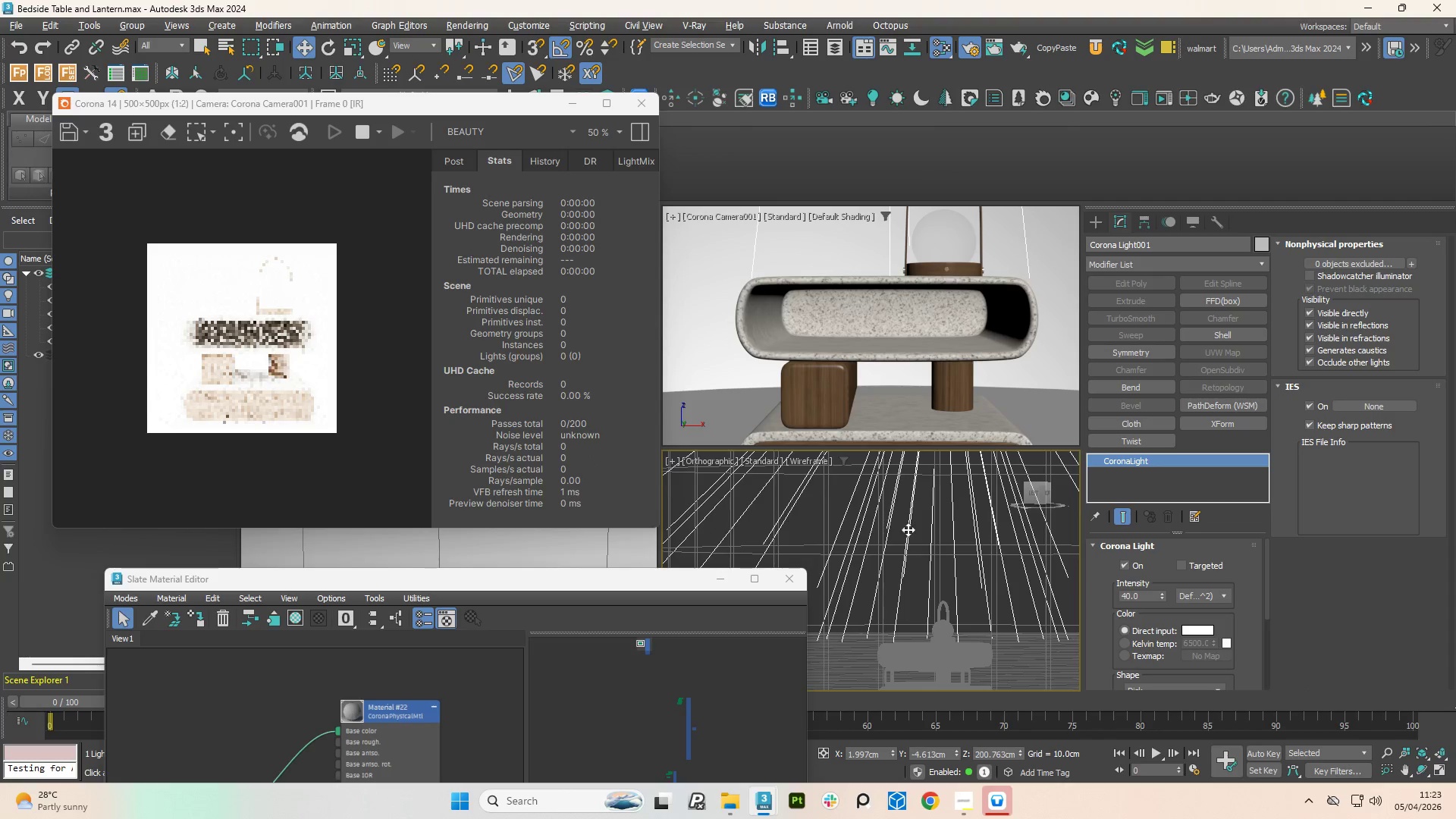 
scroll: coordinate [901, 586], scroll_direction: down, amount: 5.0
 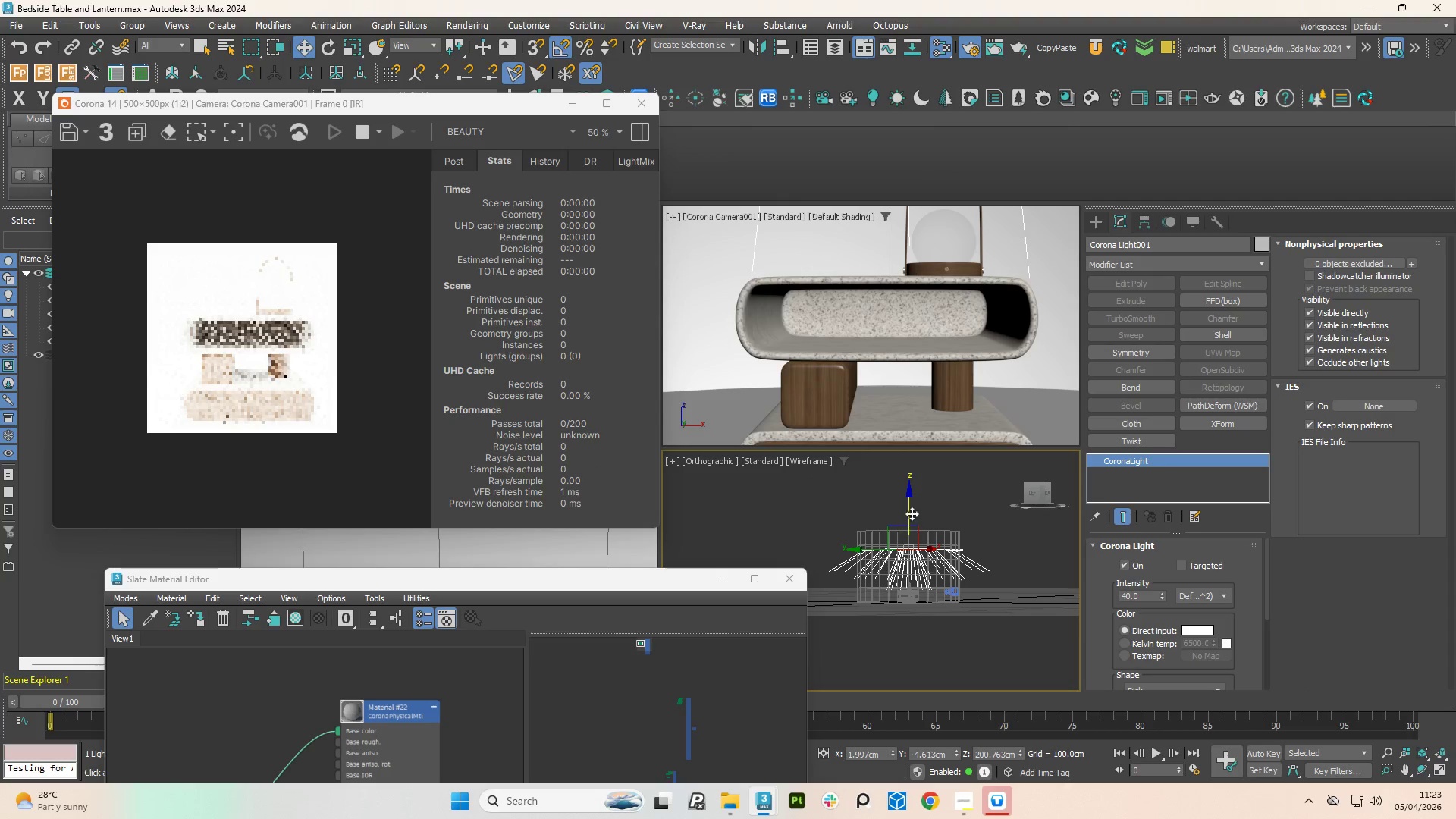 
left_click_drag(start_coordinate=[912, 509], to_coordinate=[912, 490])
 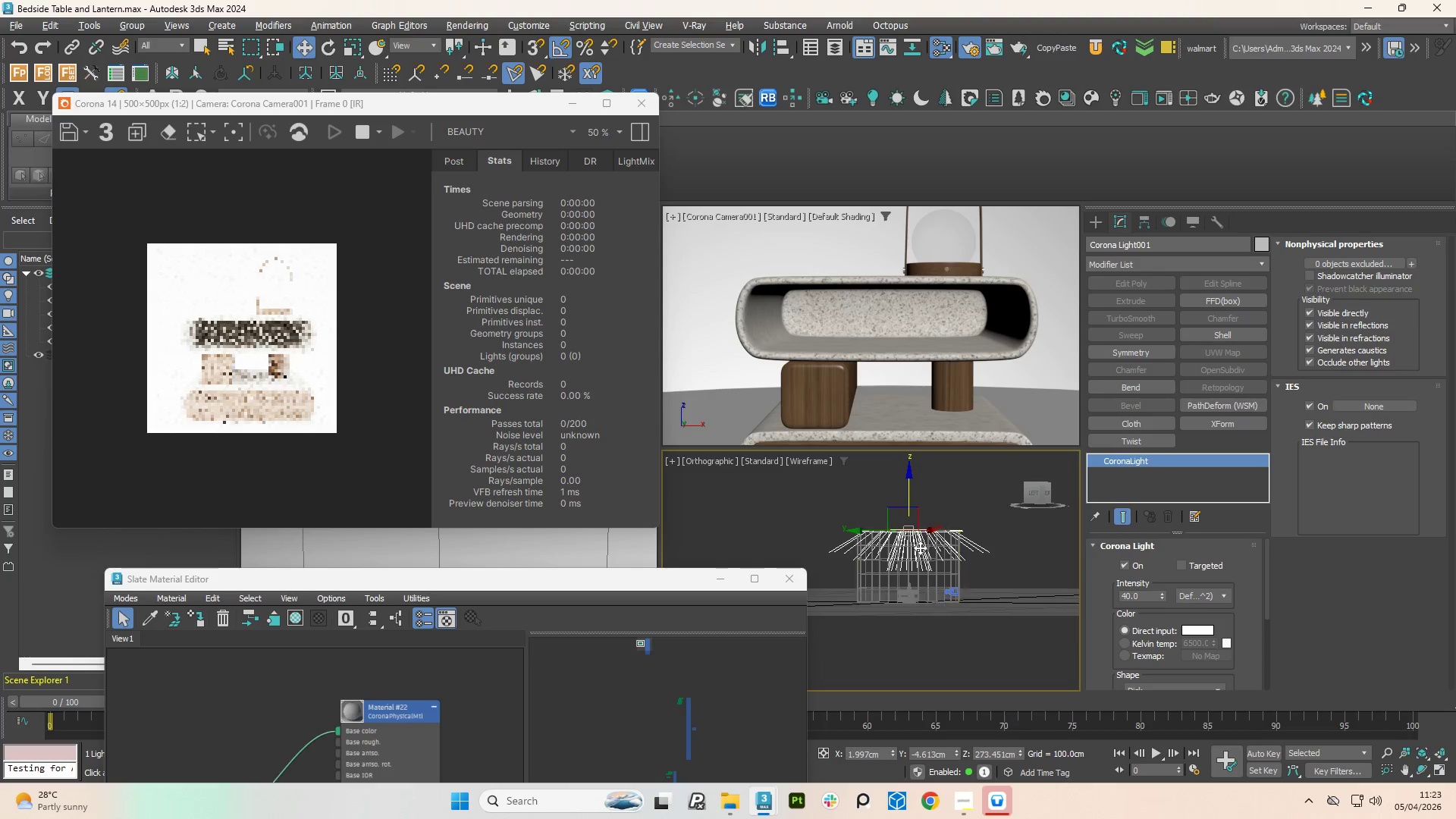 
scroll: coordinate [918, 548], scroll_direction: up, amount: 4.0
 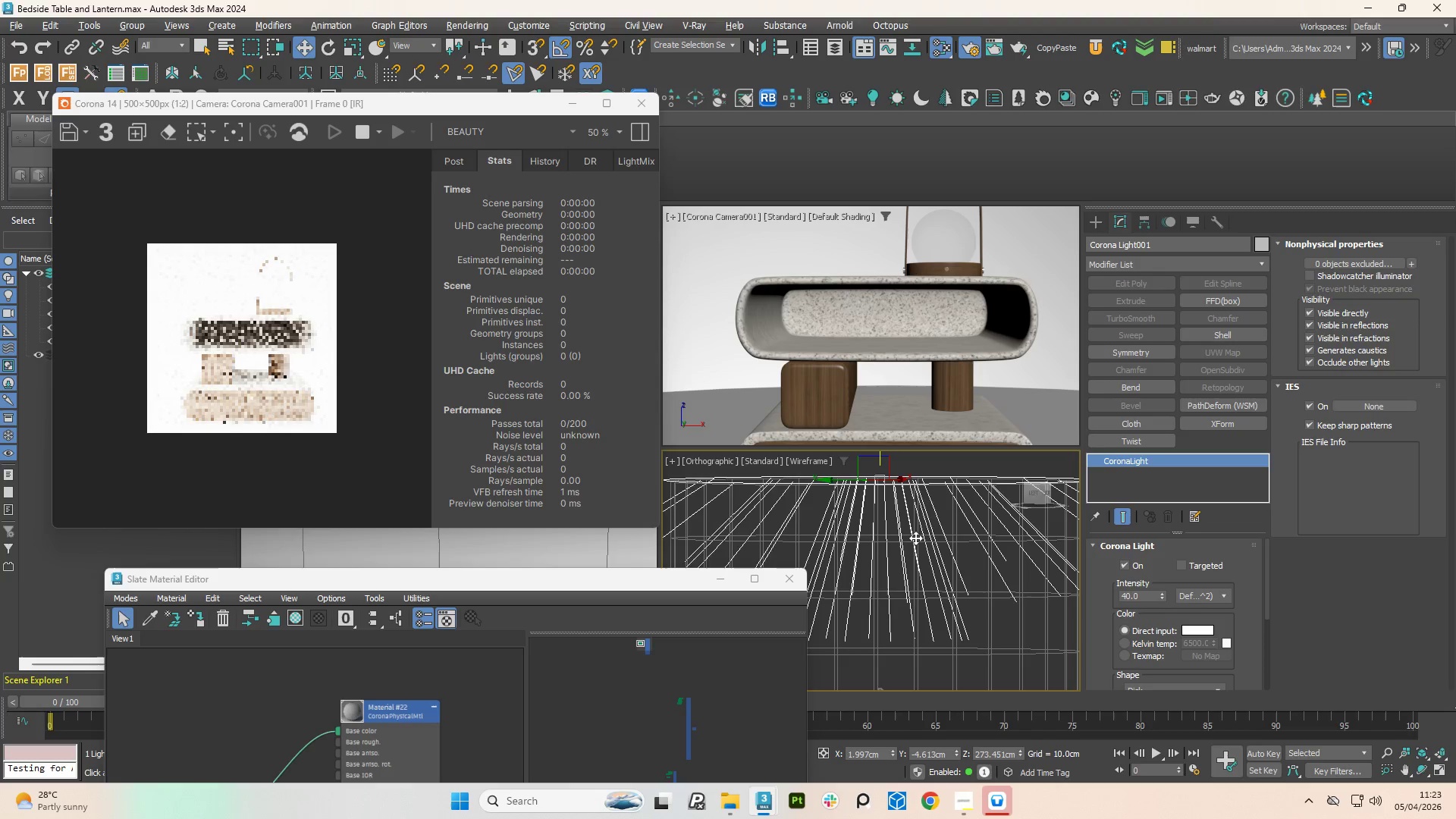 
scroll: coordinate [915, 538], scroll_direction: down, amount: 1.0
 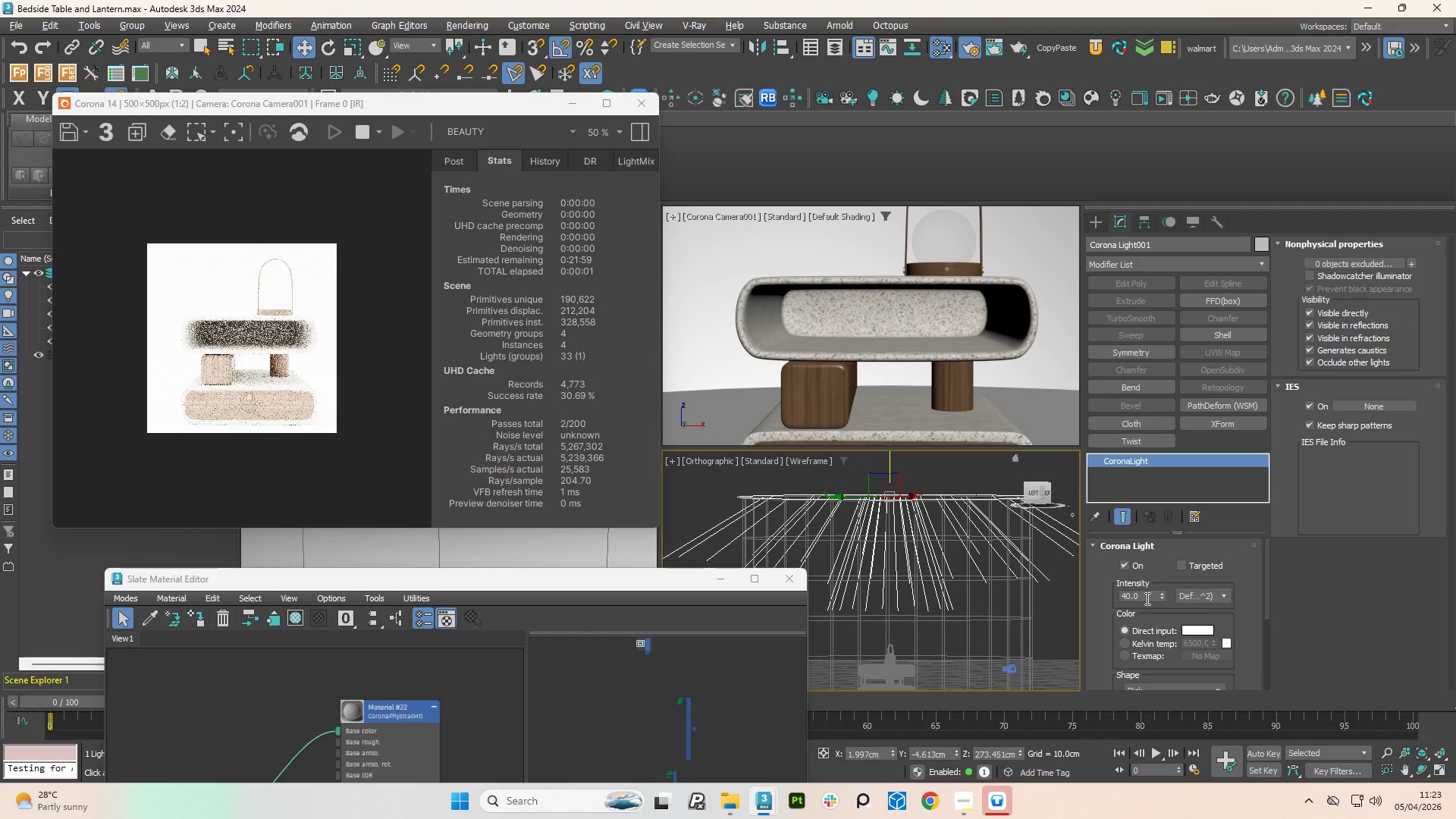 
double_click([1146, 596])
 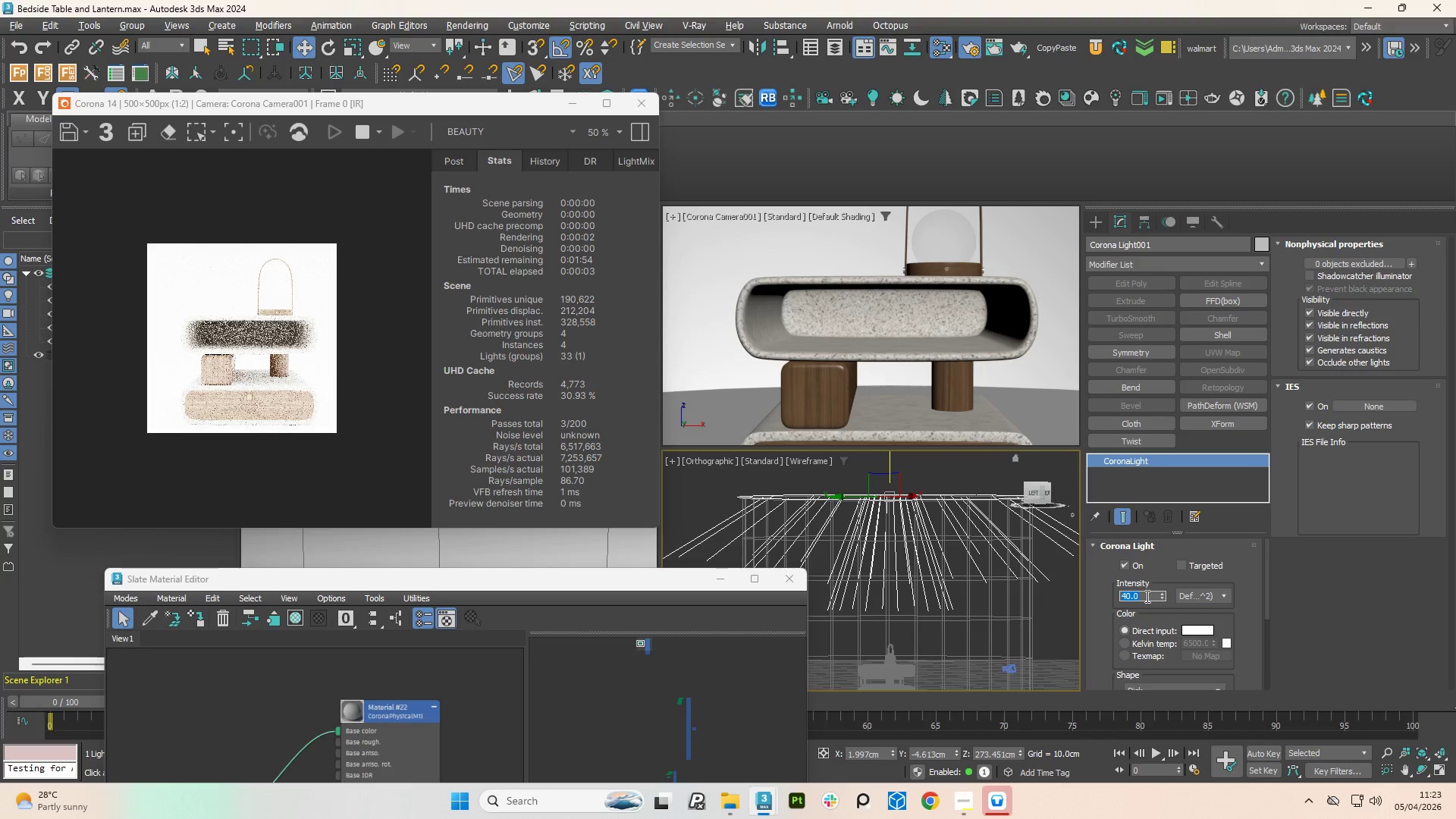 
key(Numpad5)
 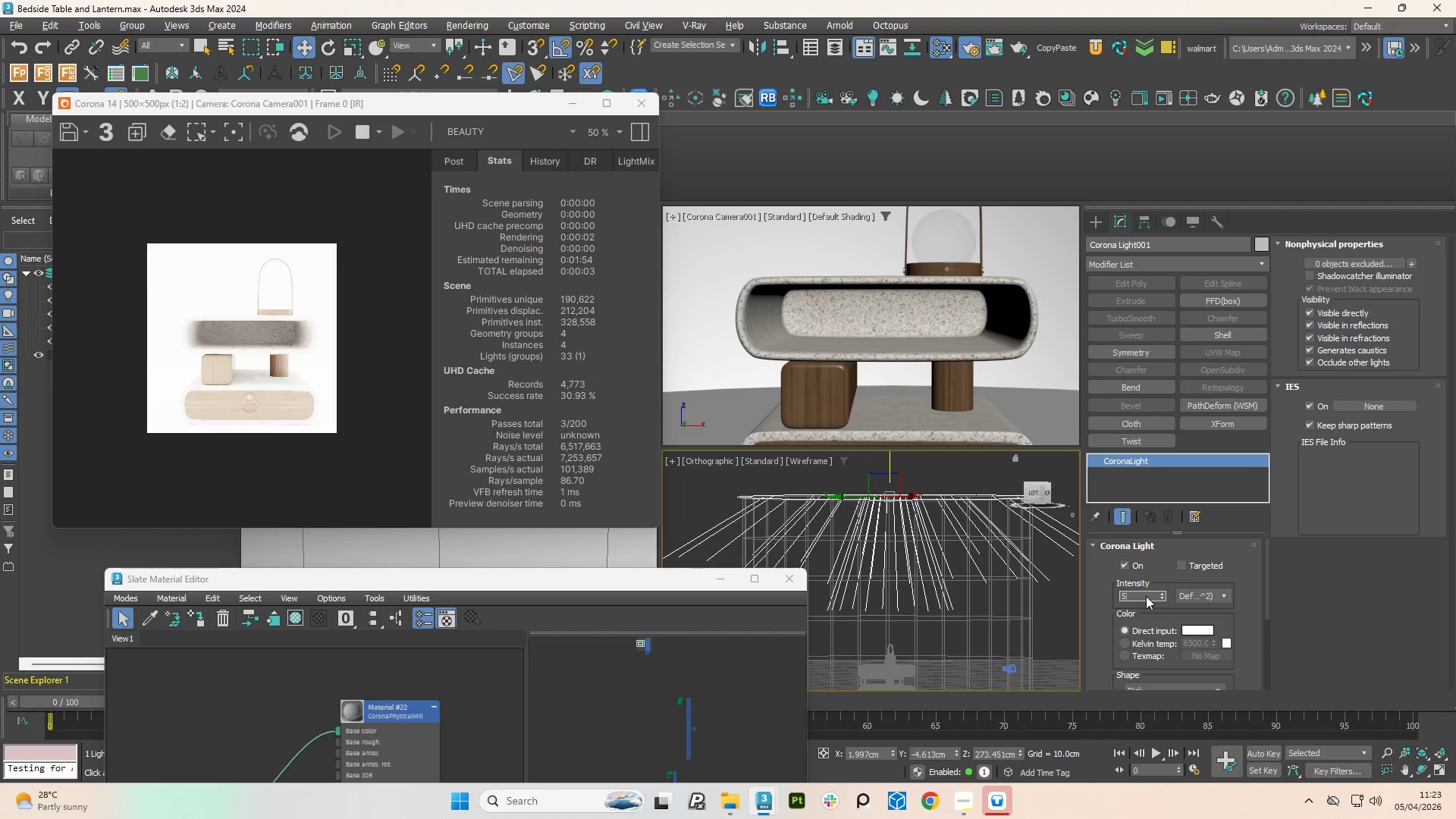 
key(NumpadEnter)
 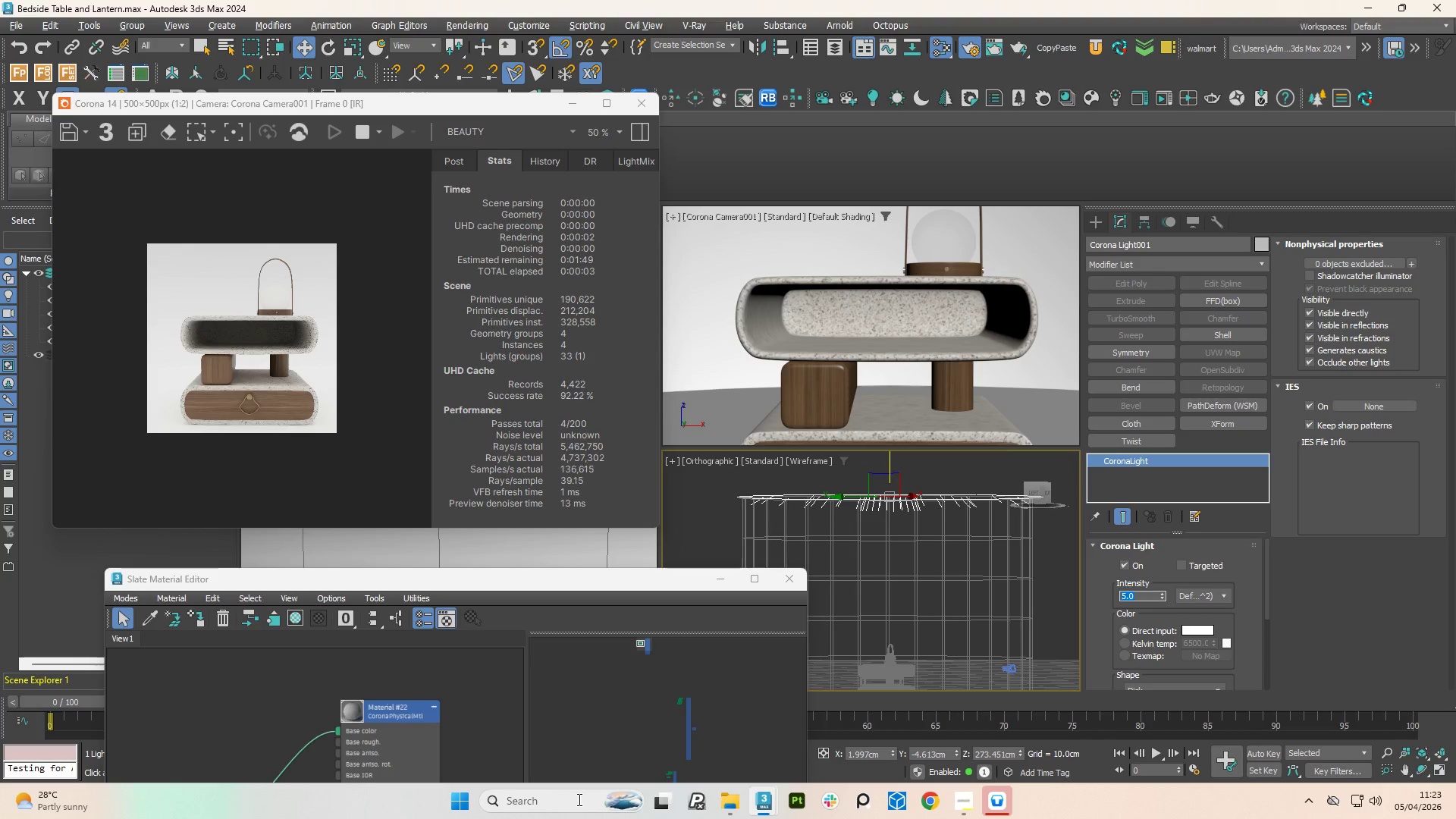 
double_click([568, 794])
 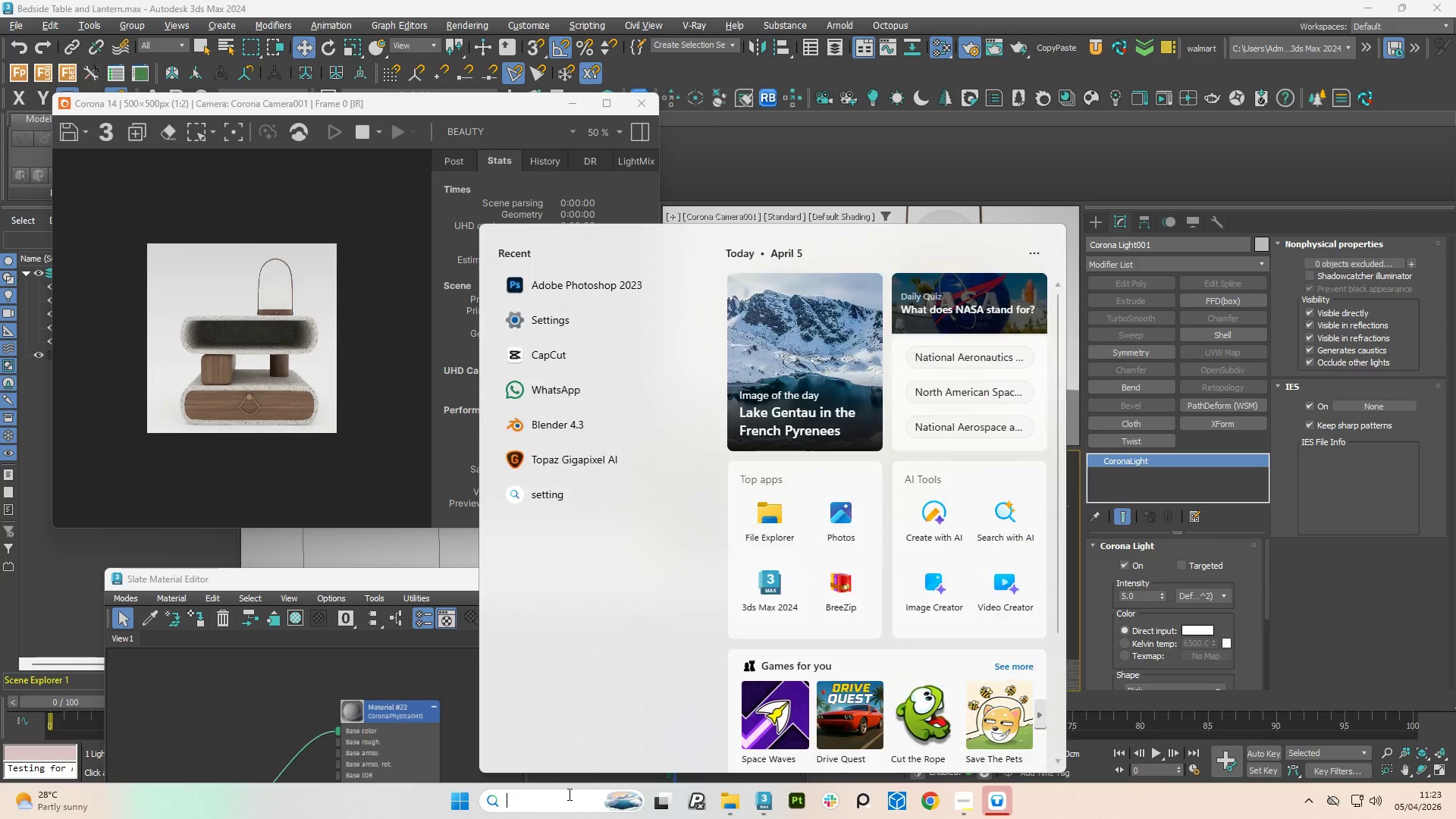 
type(what)
 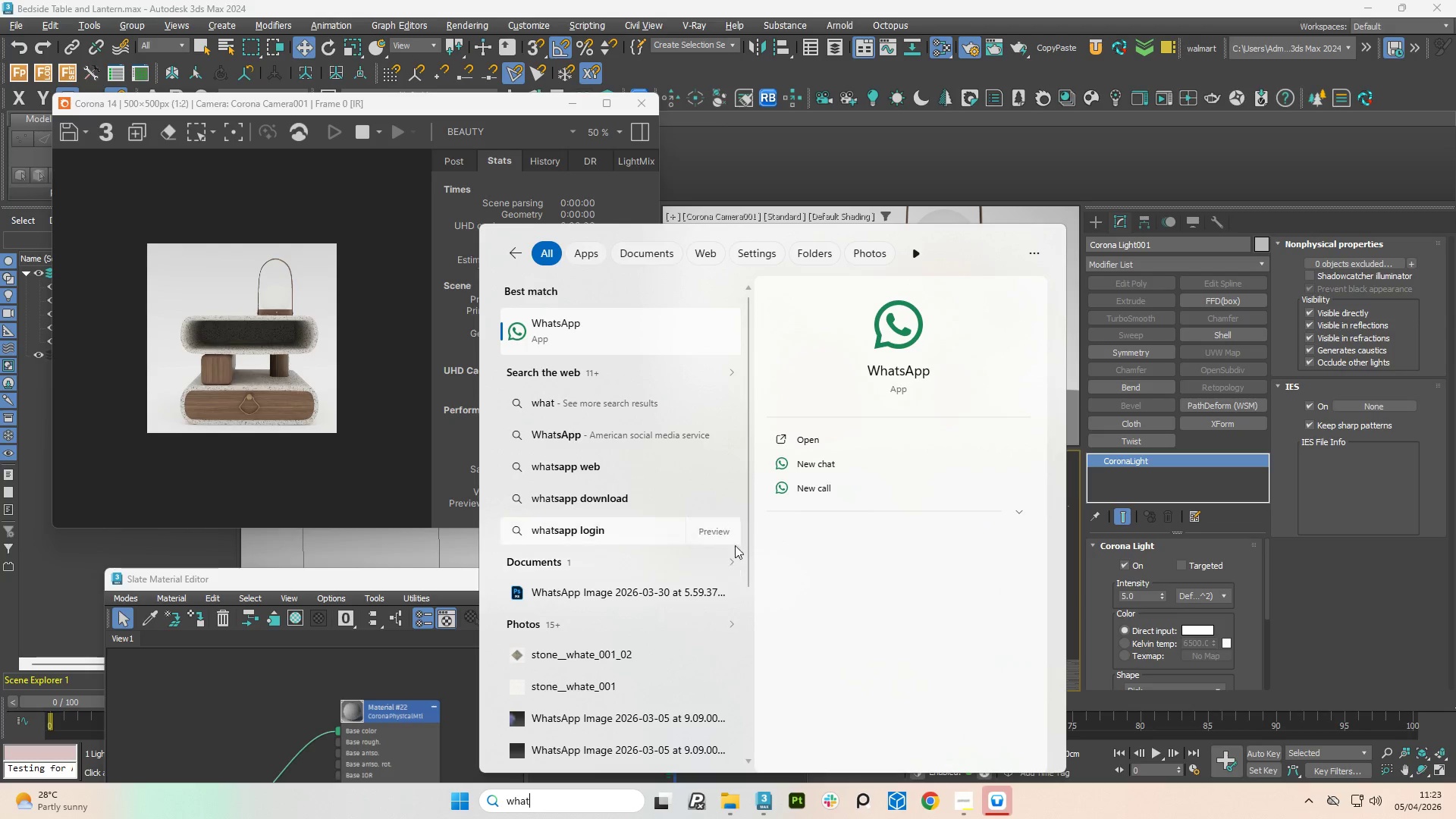 
left_click([816, 438])
 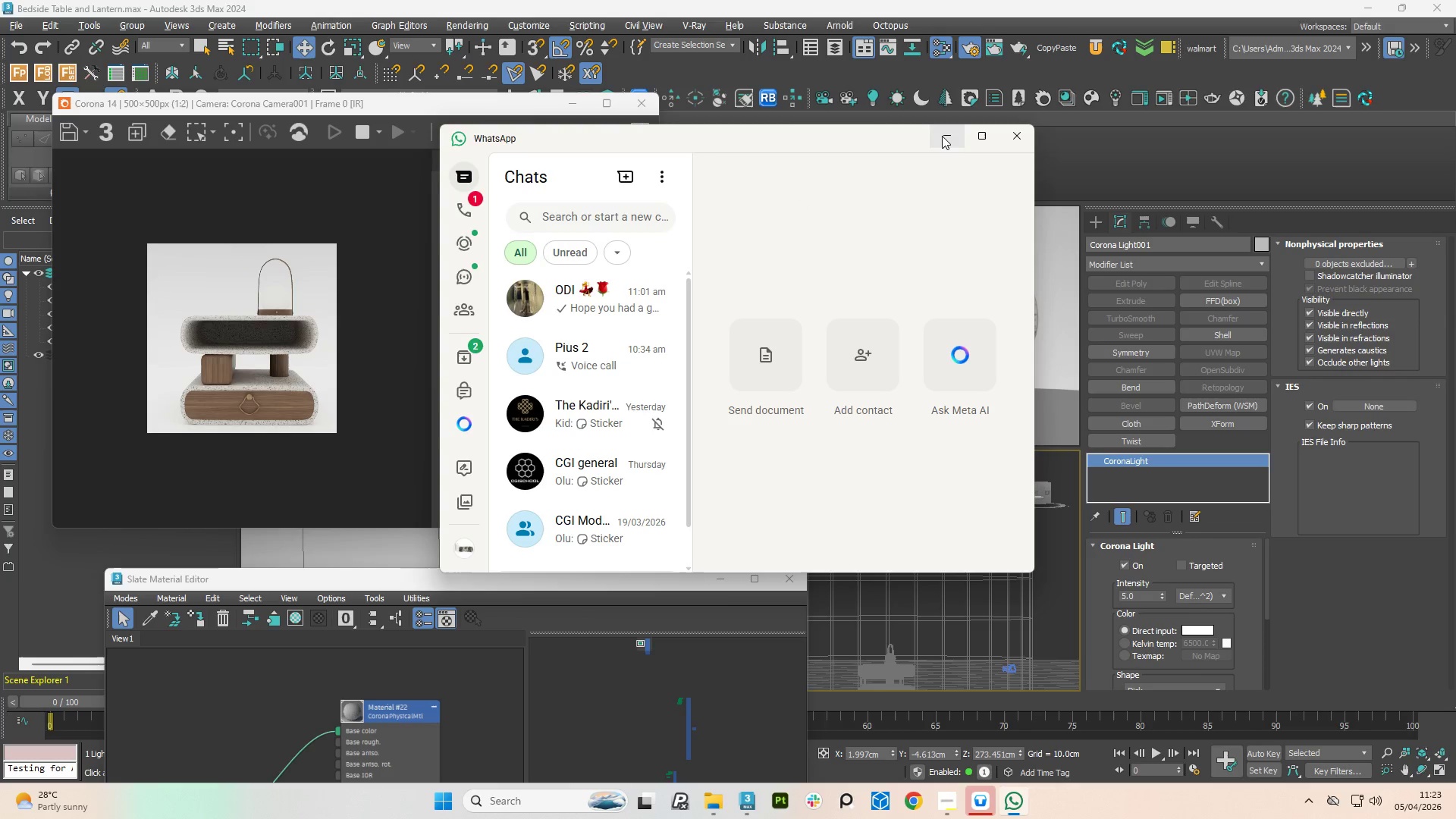 
left_click([942, 136])
 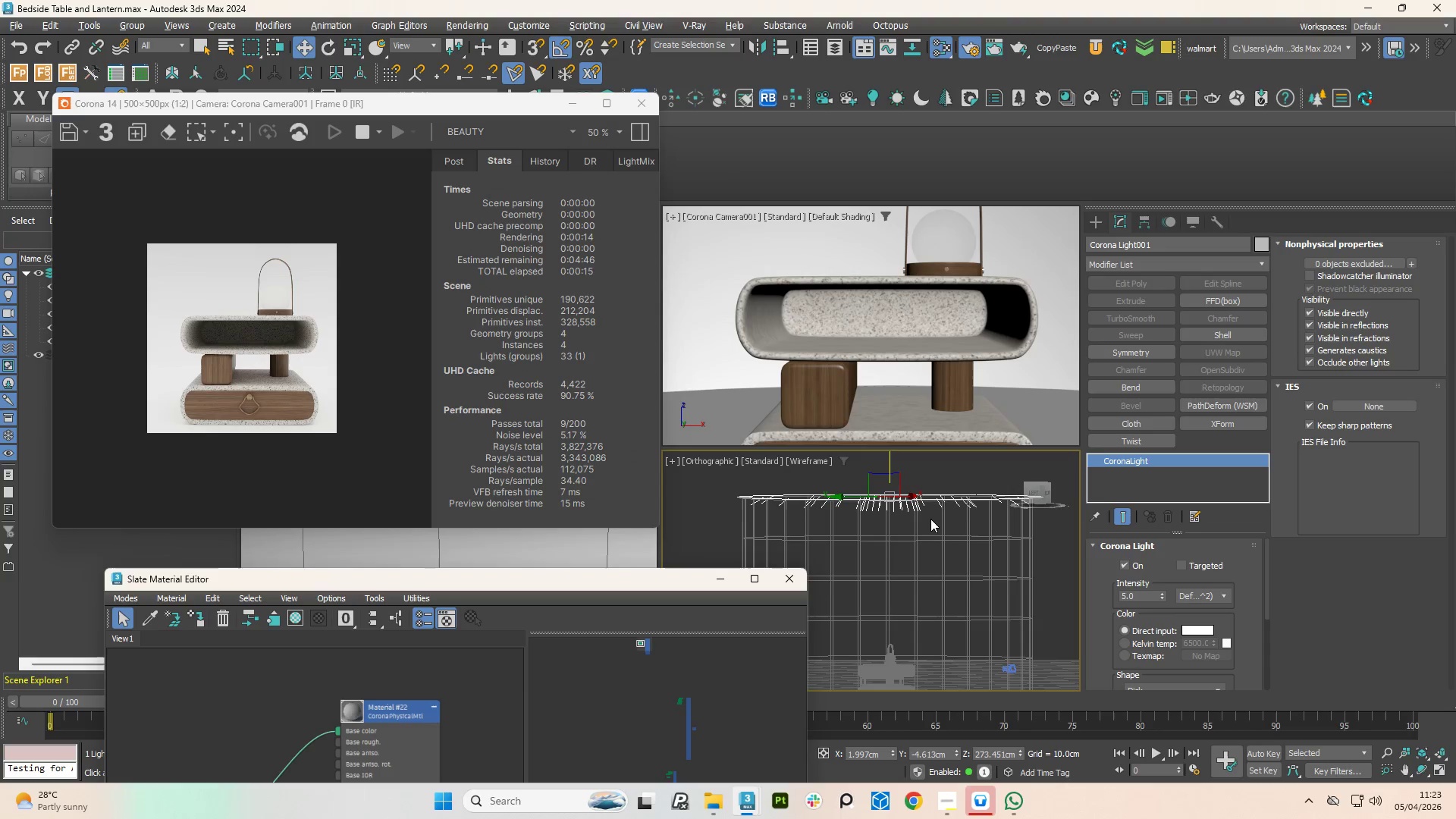 
left_click([1013, 668])
 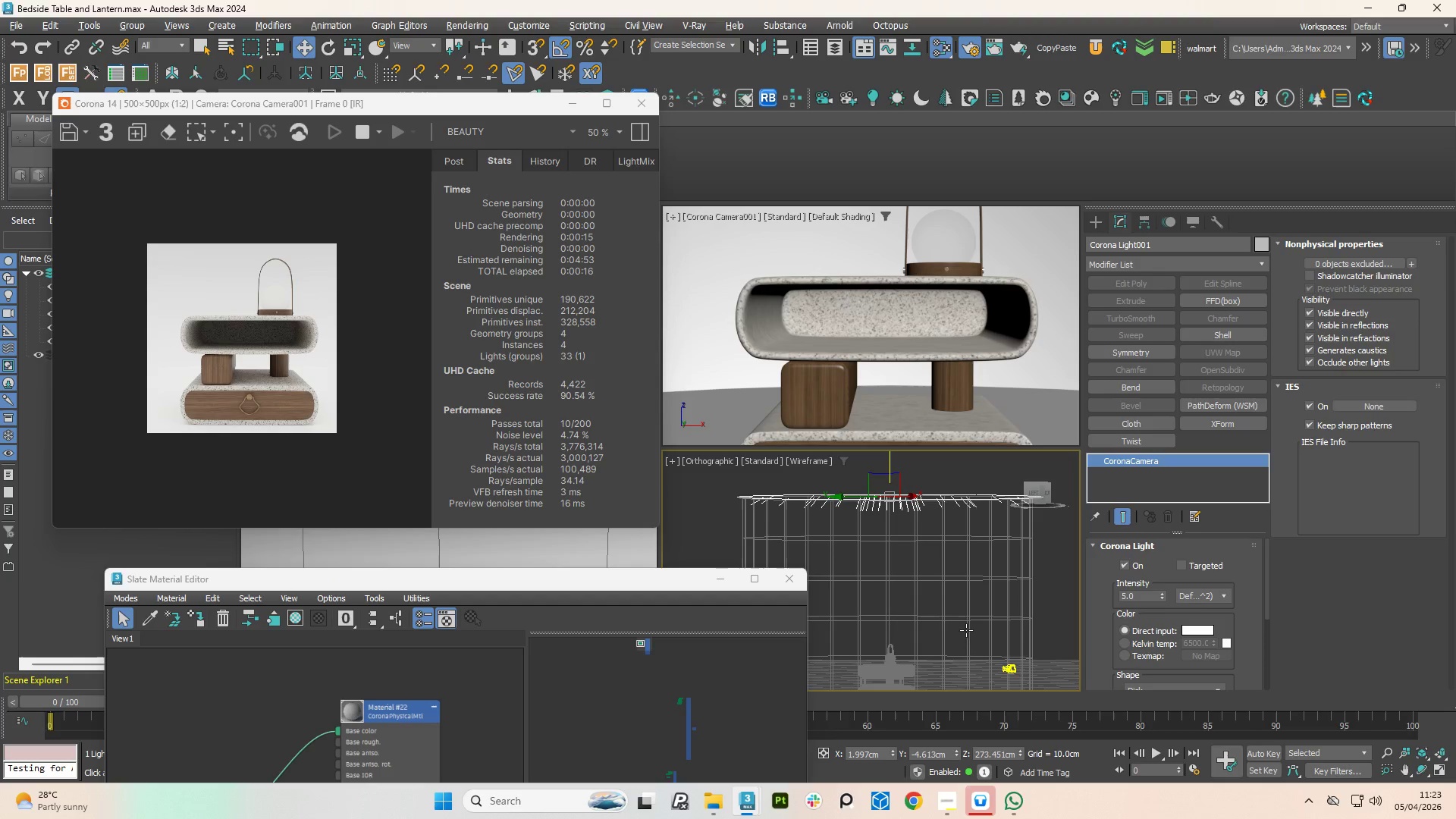 
hold_key(key=AltLeft, duration=0.98)
 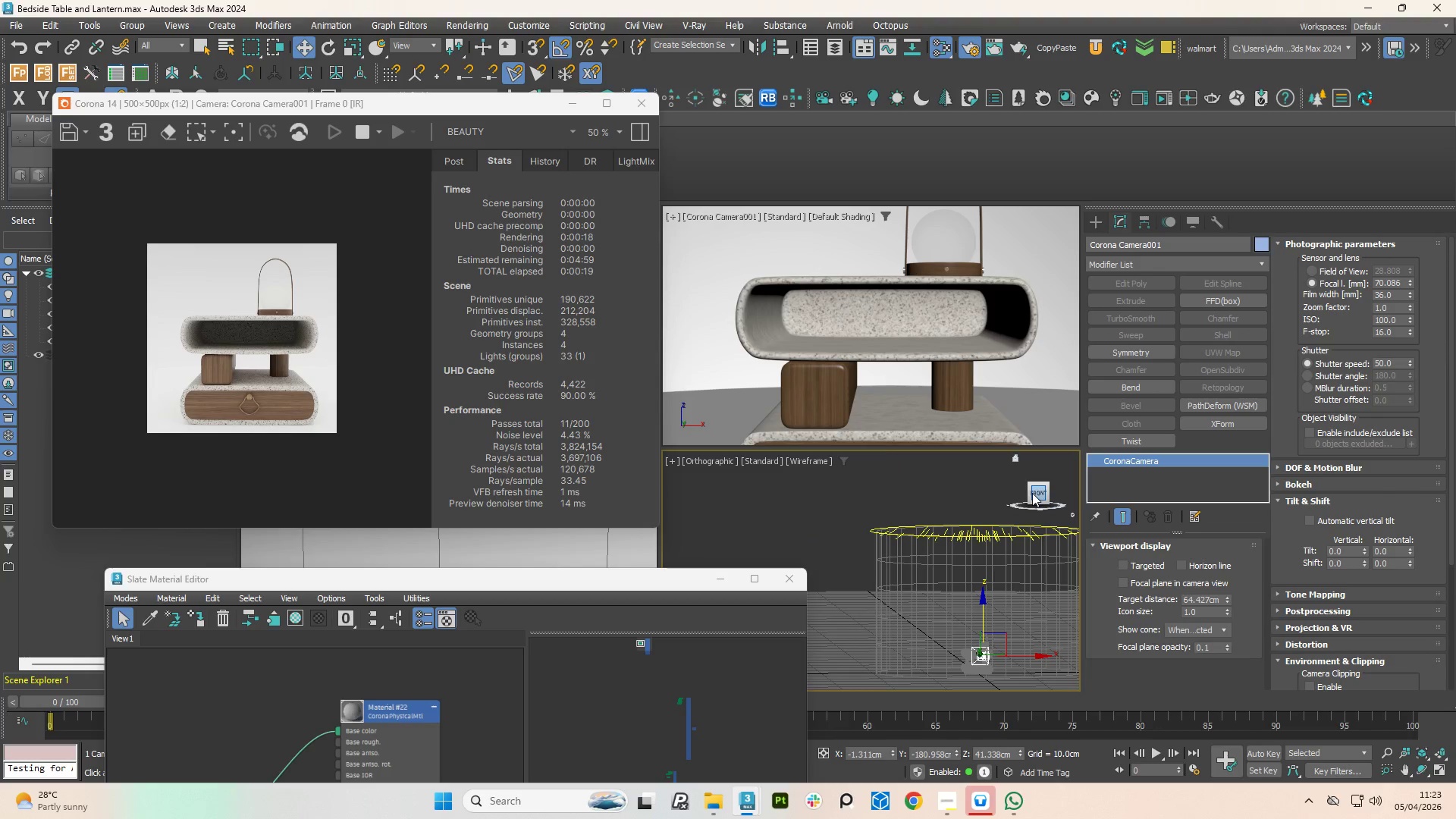 
scroll: coordinate [962, 623], scroll_direction: down, amount: 3.0
 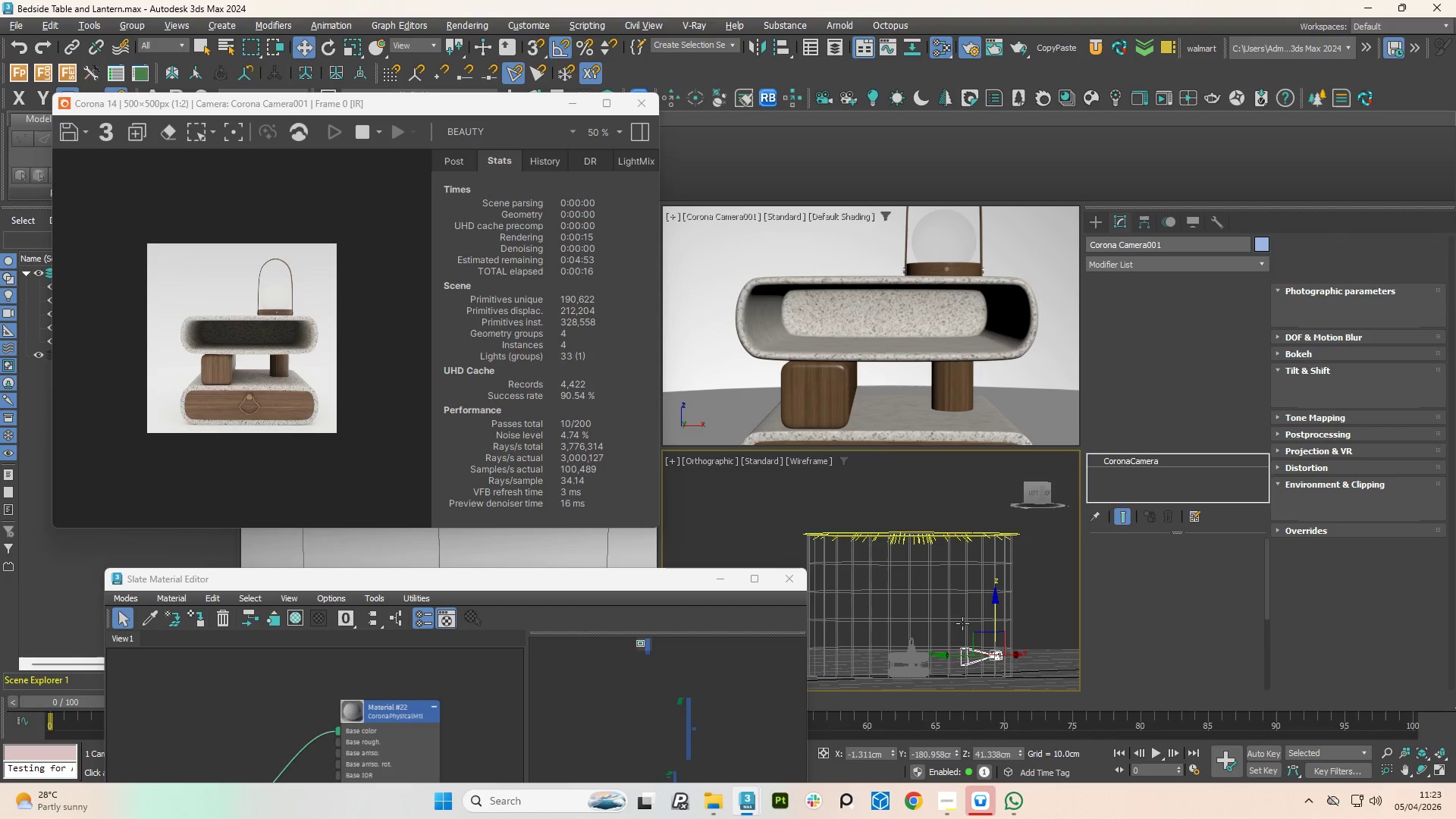 
left_click([1037, 492])
 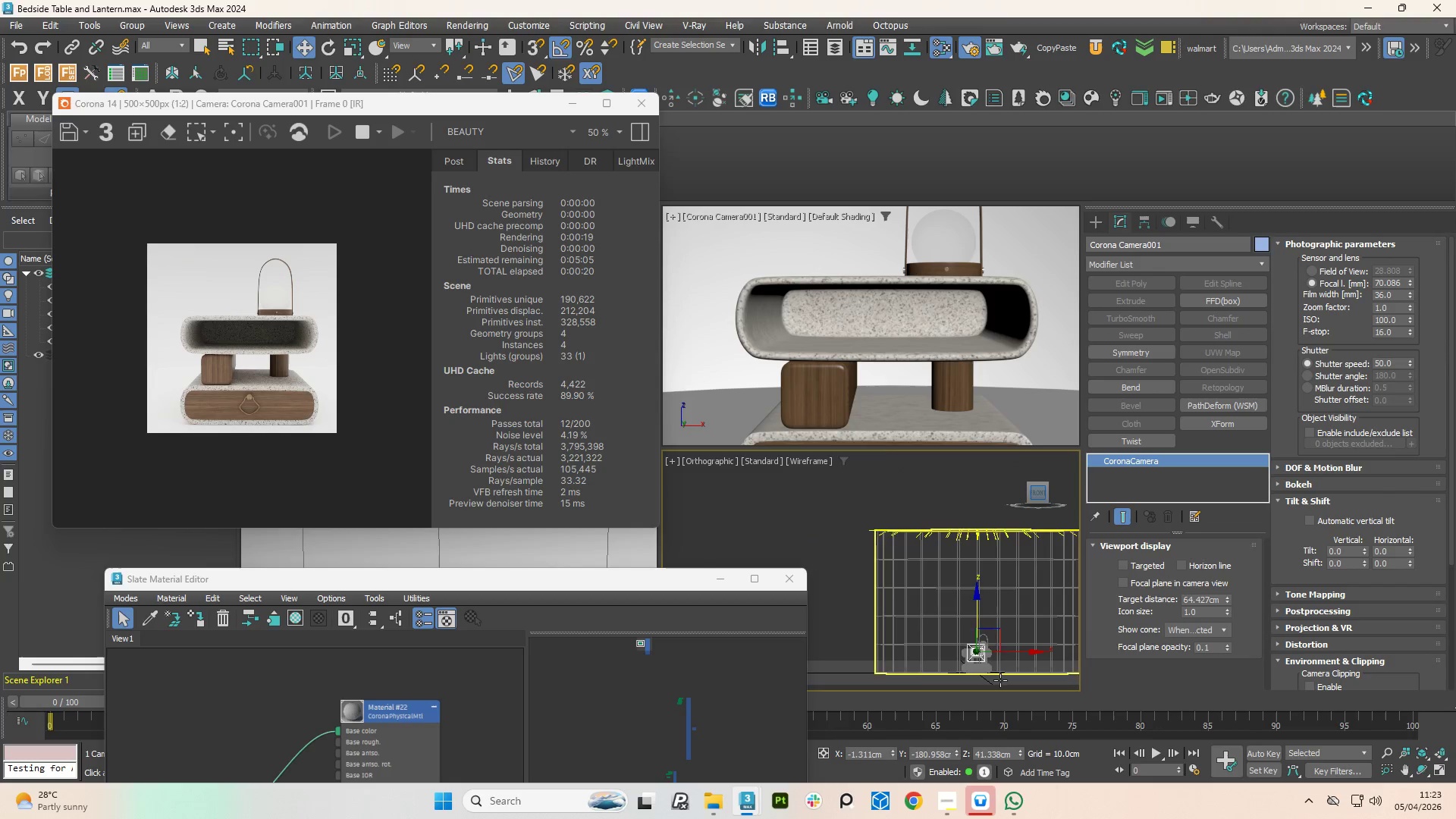 
scroll: coordinate [991, 620], scroll_direction: up, amount: 6.0
 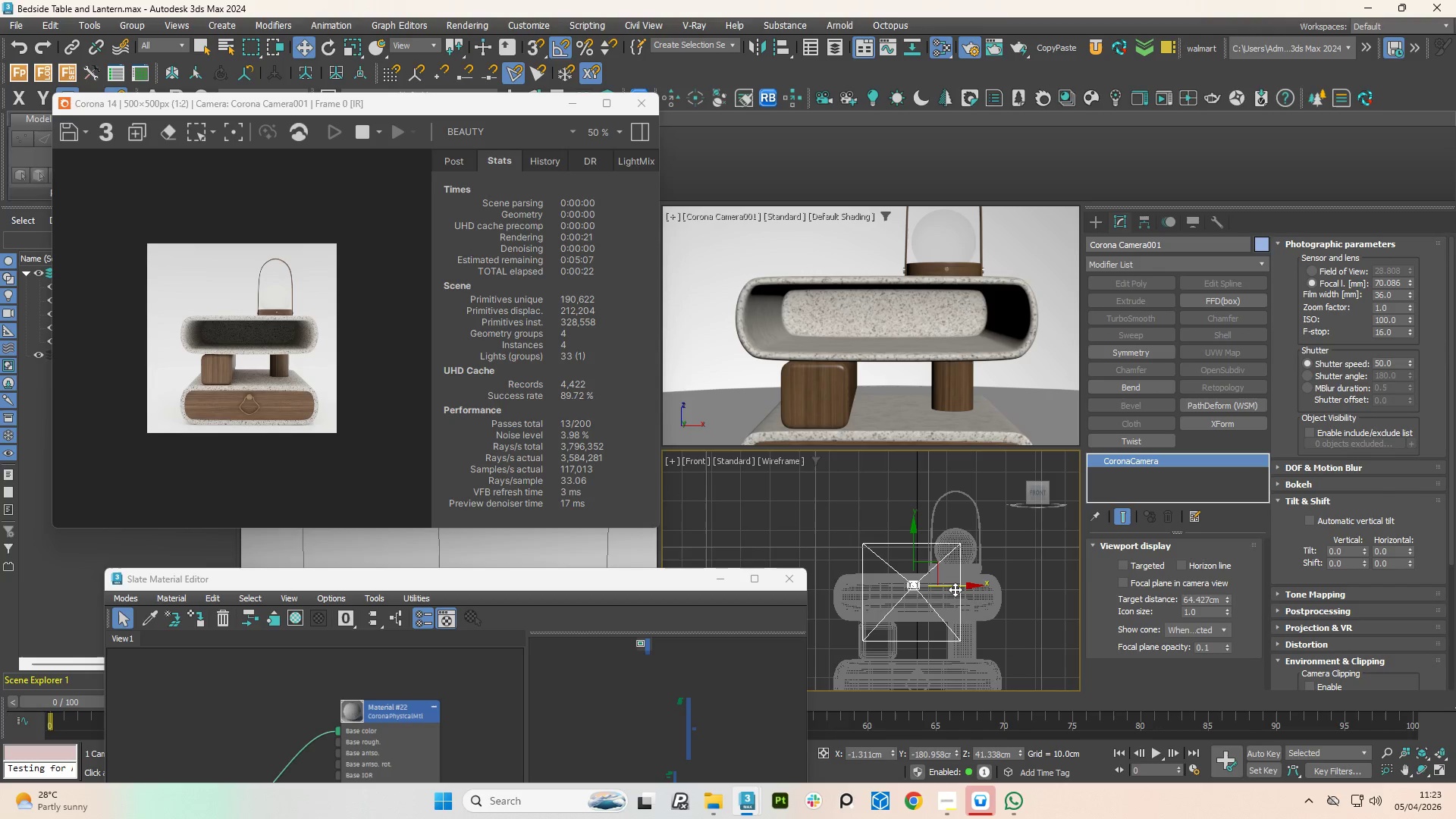 
left_click_drag(start_coordinate=[956, 588], to_coordinate=[965, 587])
 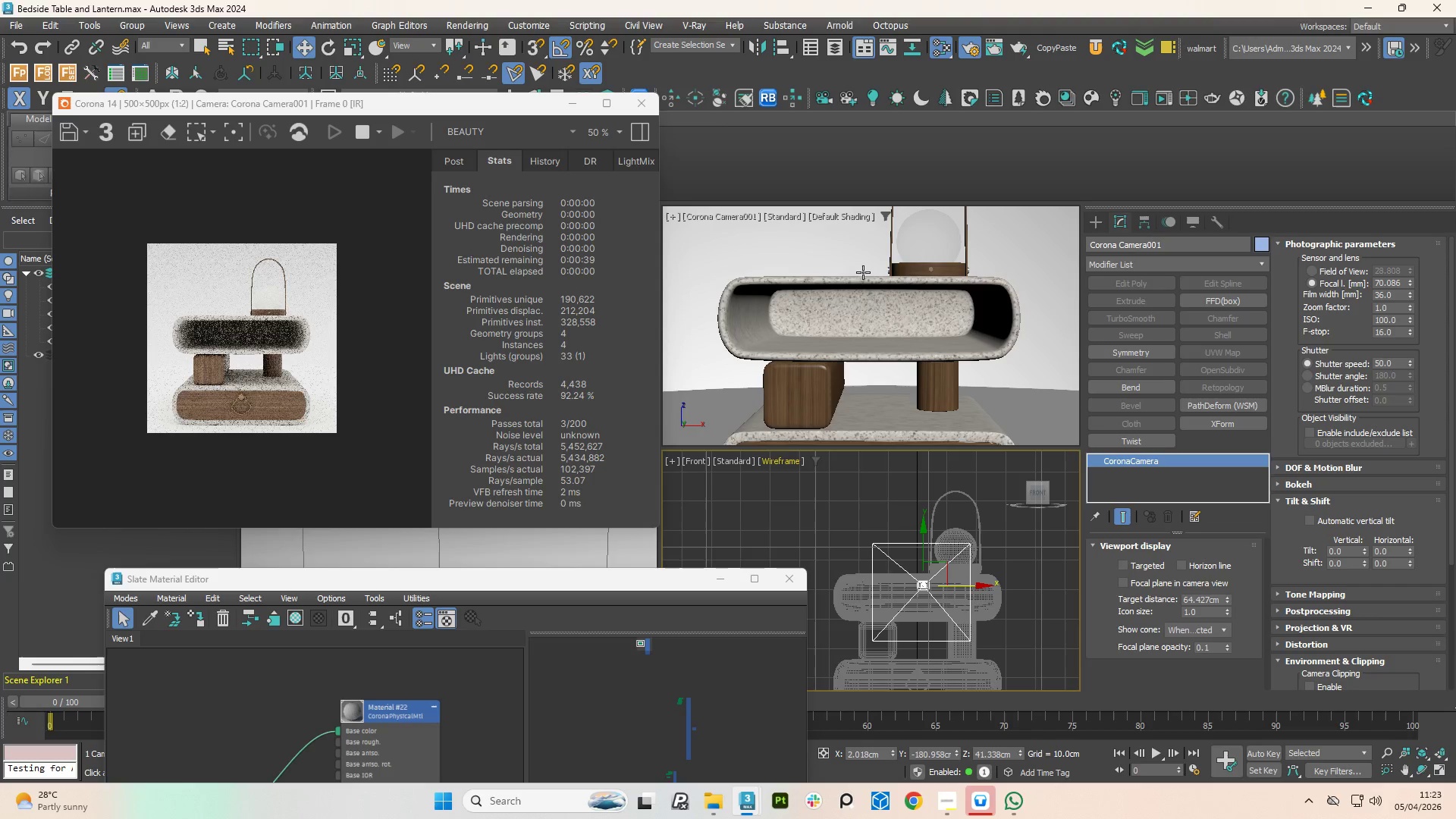 
hold_key(key=AltLeft, duration=1.08)
 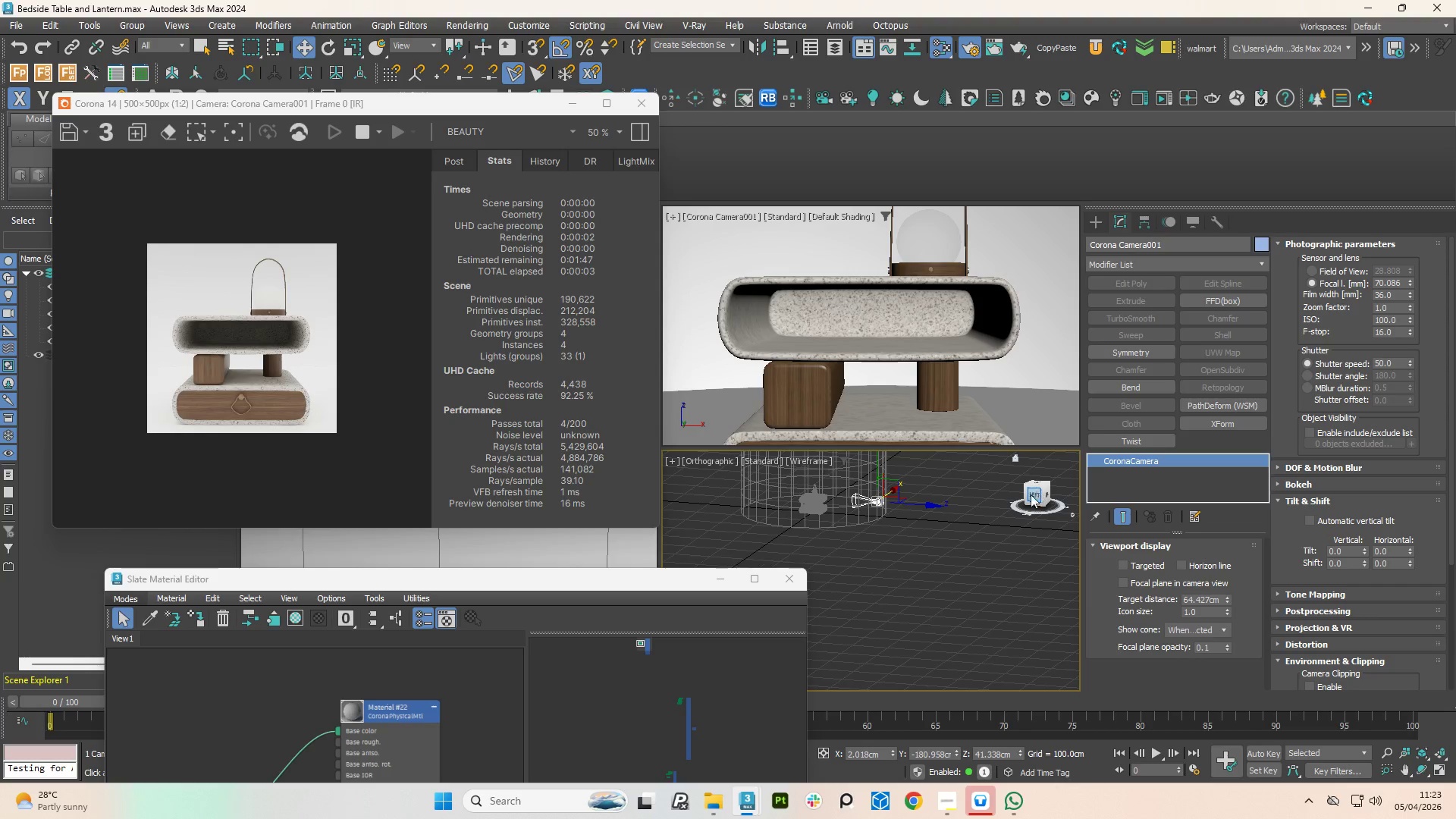 
scroll: coordinate [859, 488], scroll_direction: down, amount: 6.0
 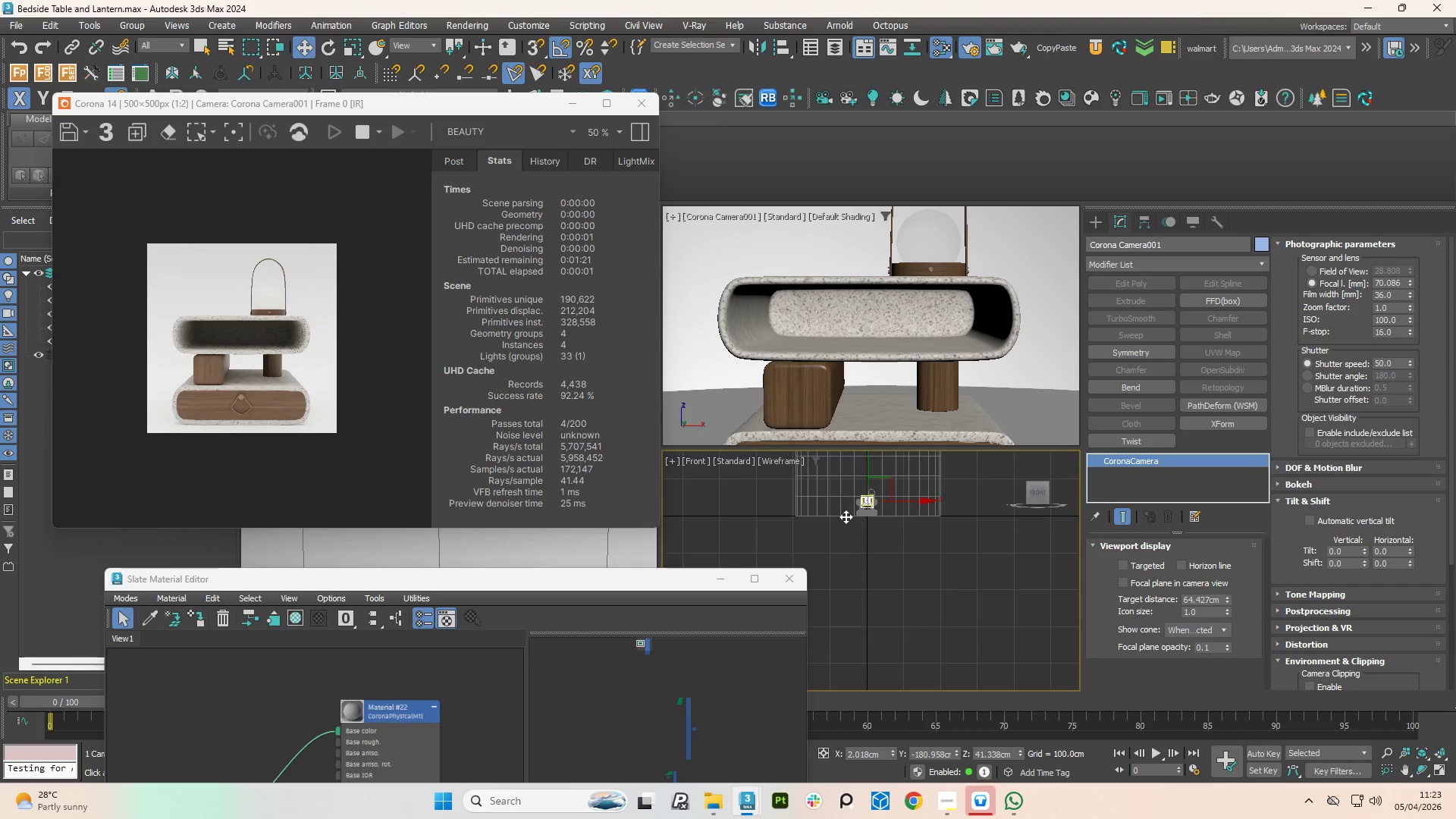 
hold_key(key=AltLeft, duration=0.64)
 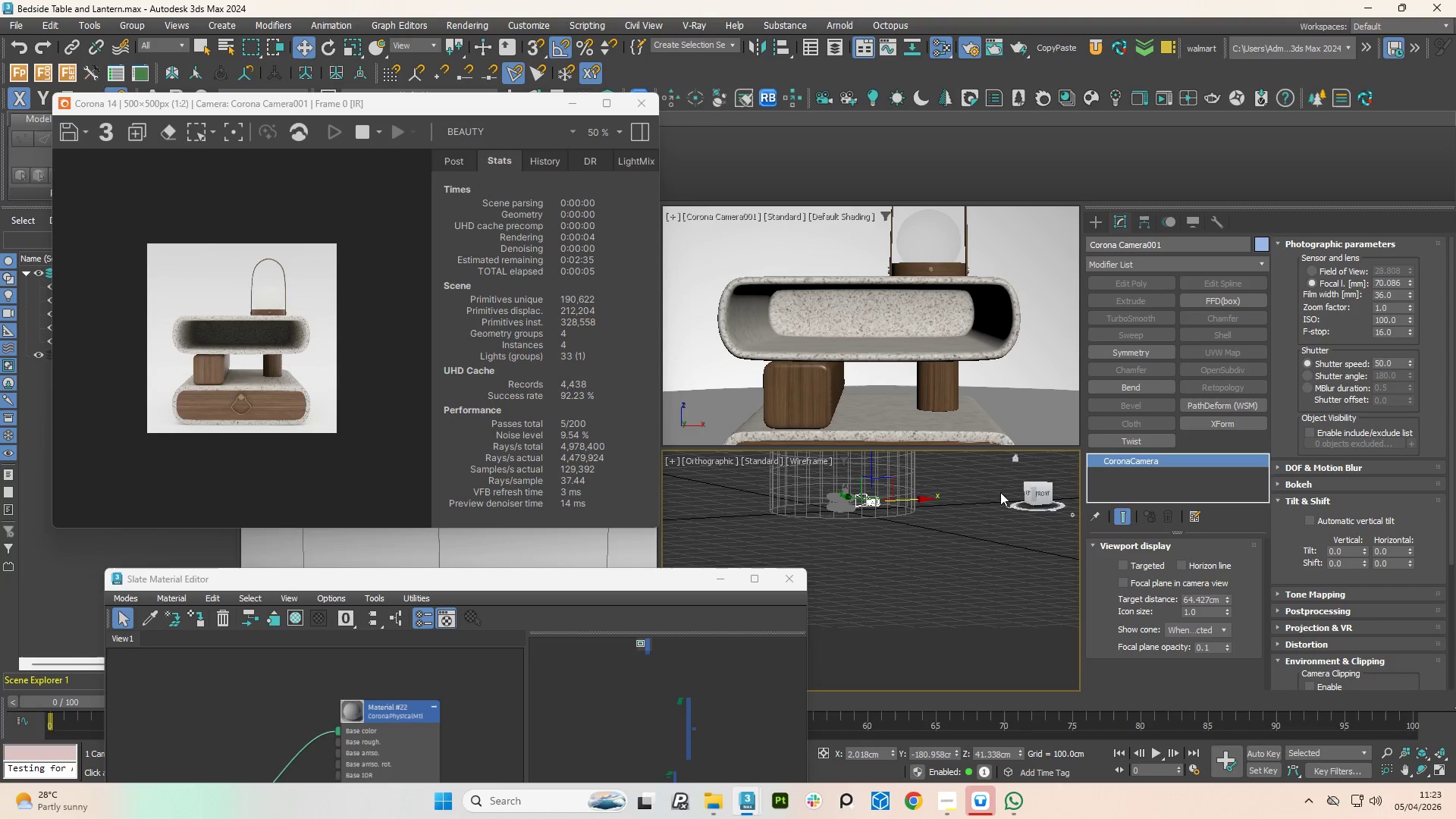 
hold_key(key=AltLeft, duration=1.25)
 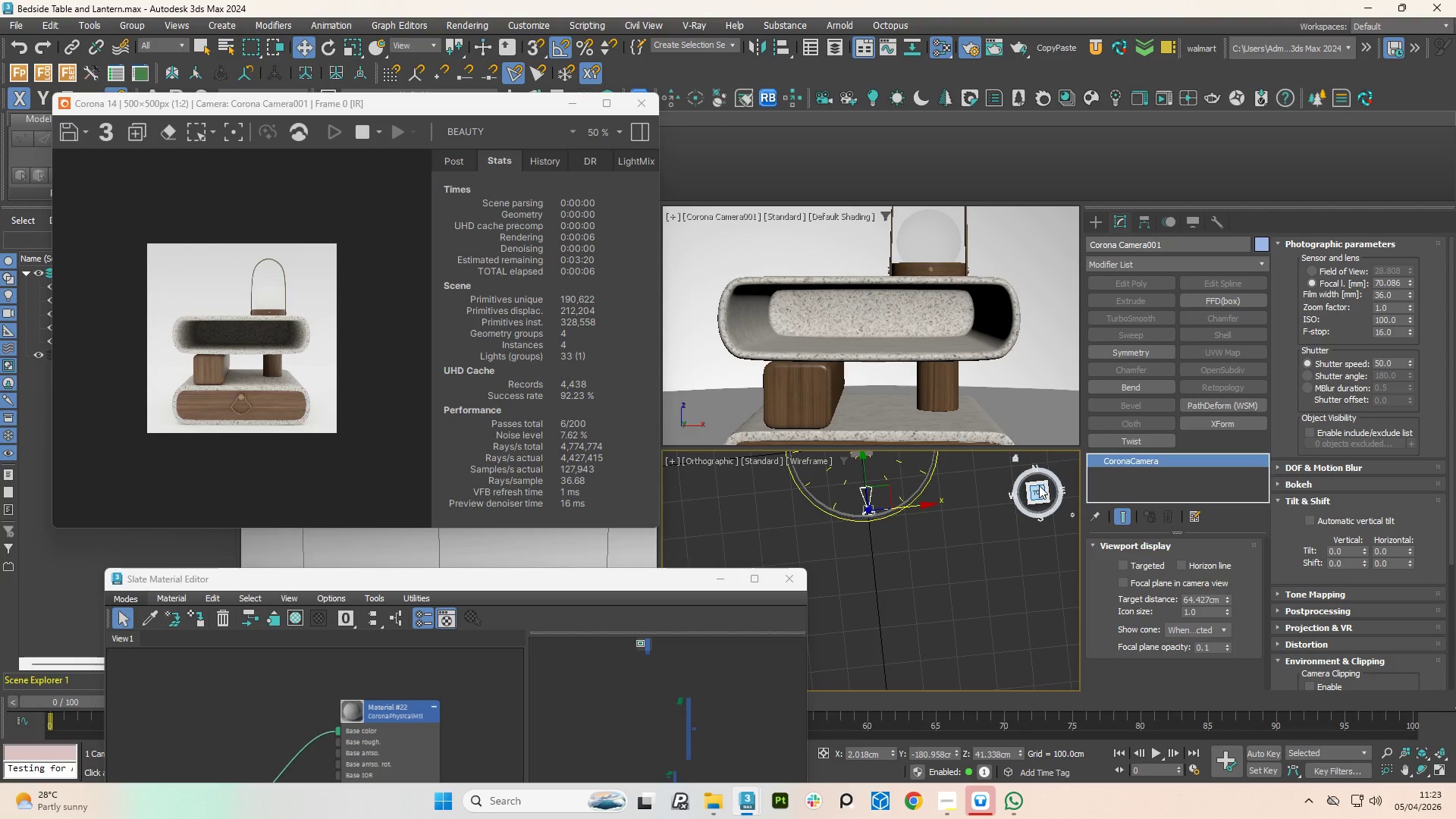 
left_click([1037, 493])
 